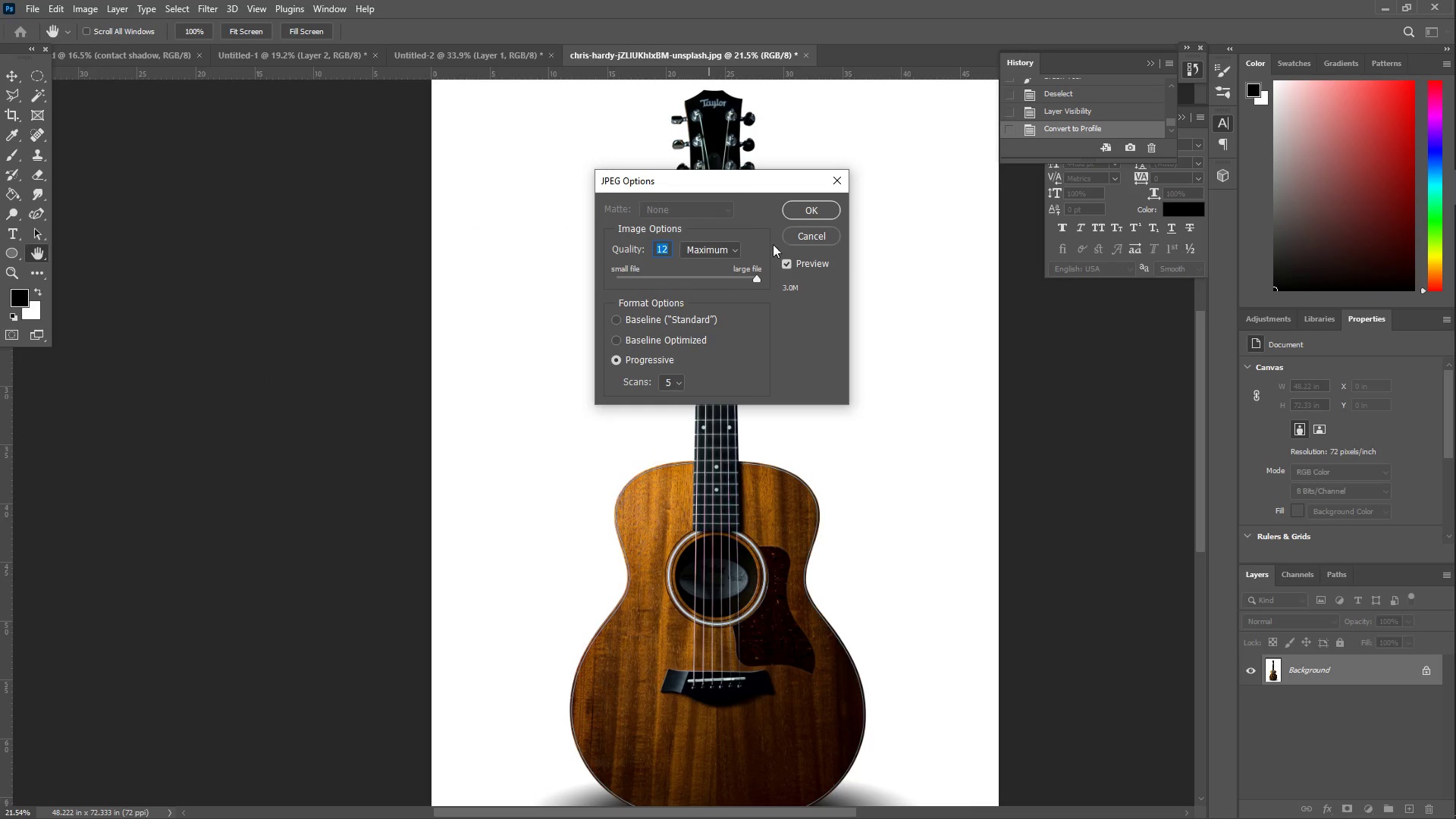 
left_click([807, 236])
 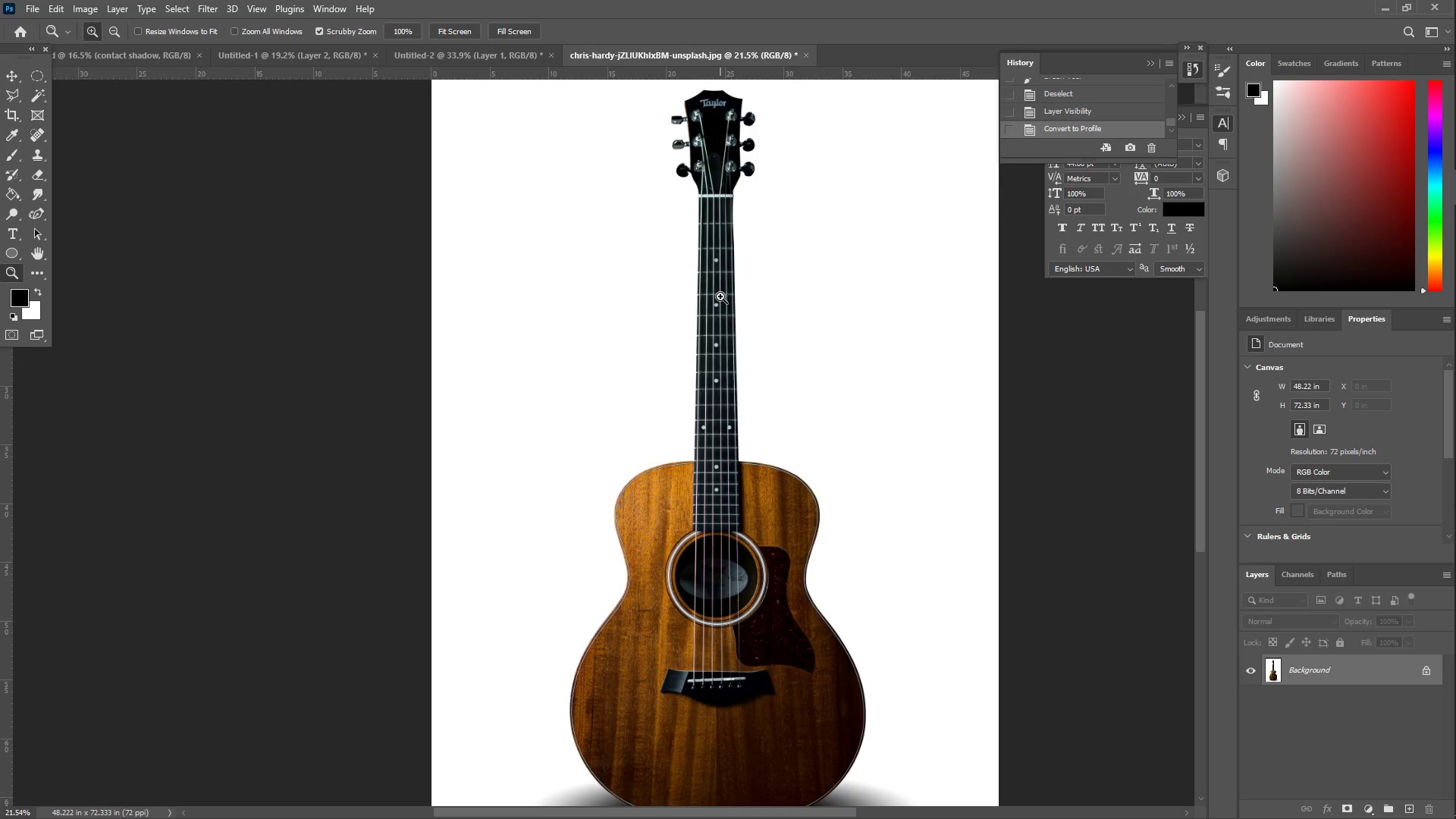 
scroll: coordinate [708, 295], scroll_direction: up, amount: 5.0
 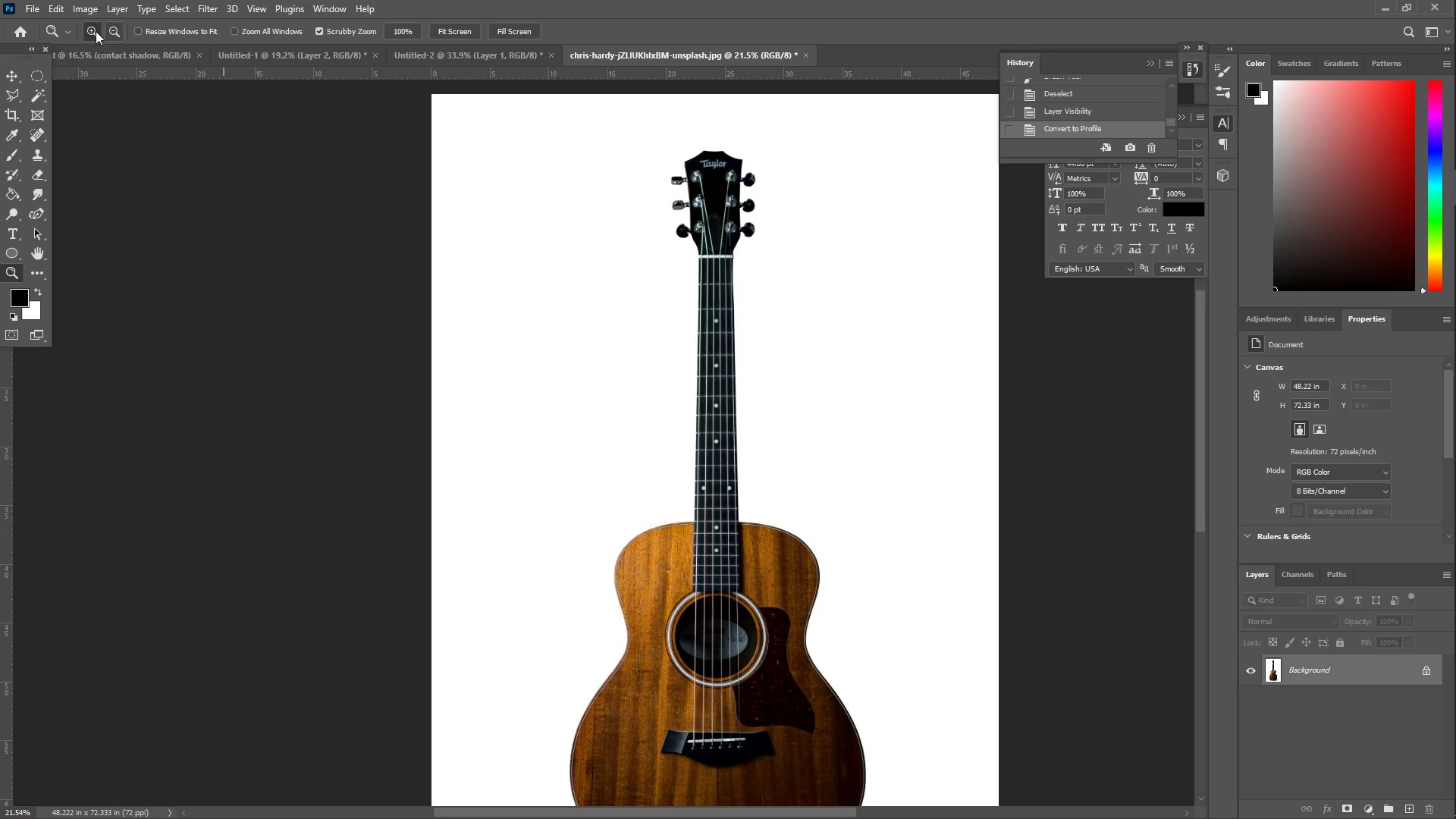 
key(Control+Z)
 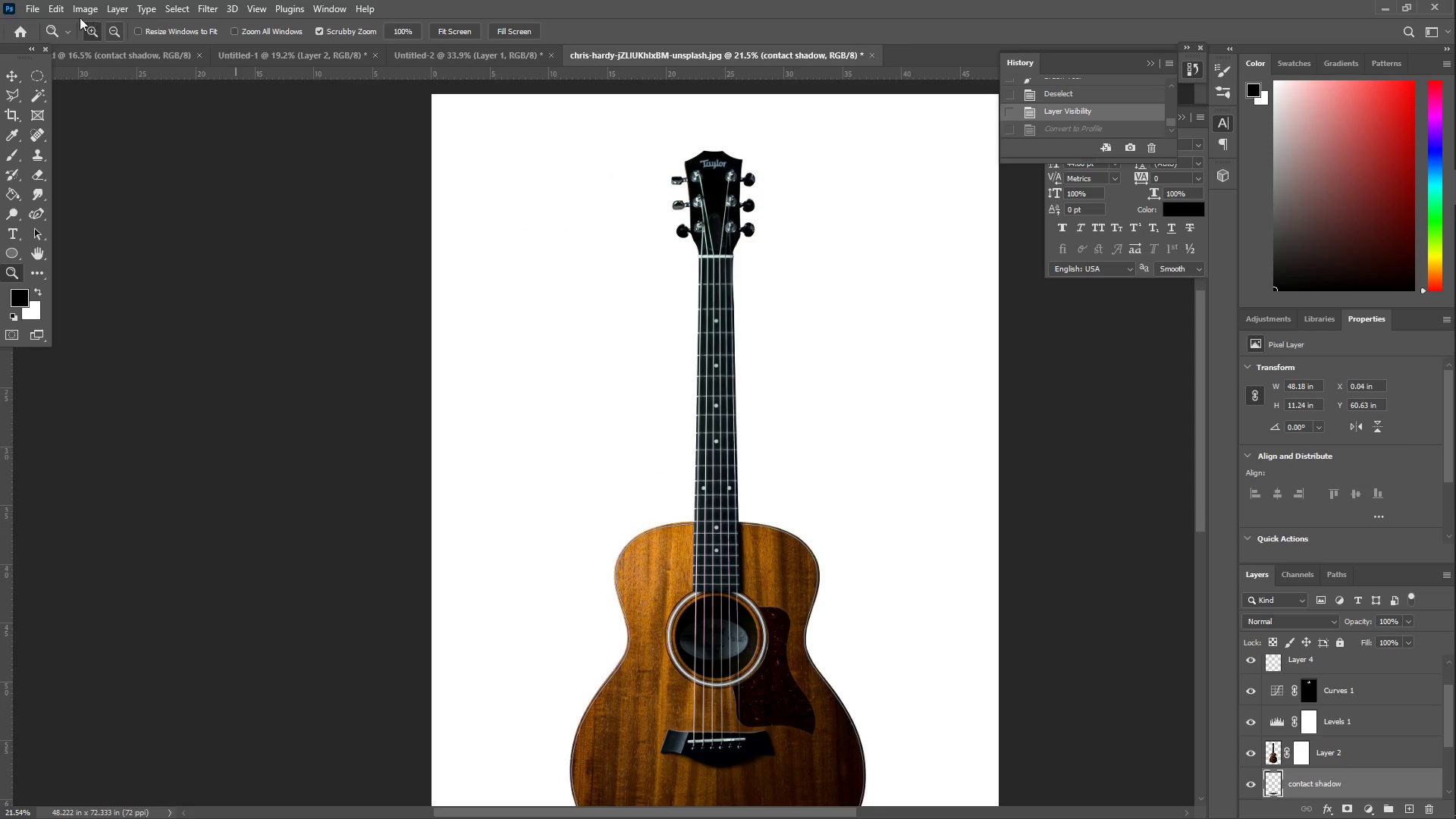 
left_click([26, 11])
 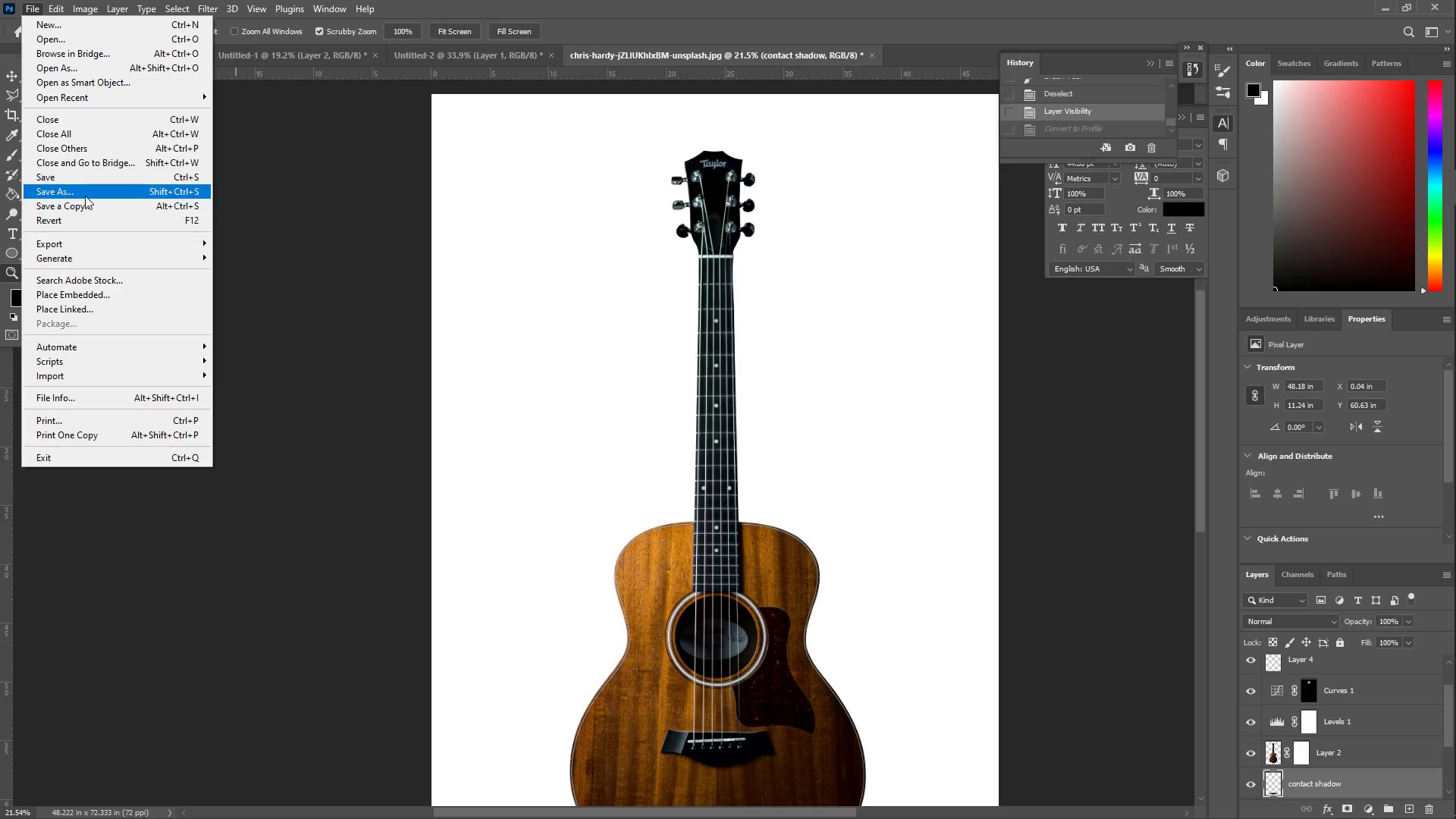 
left_click([522, 279])
 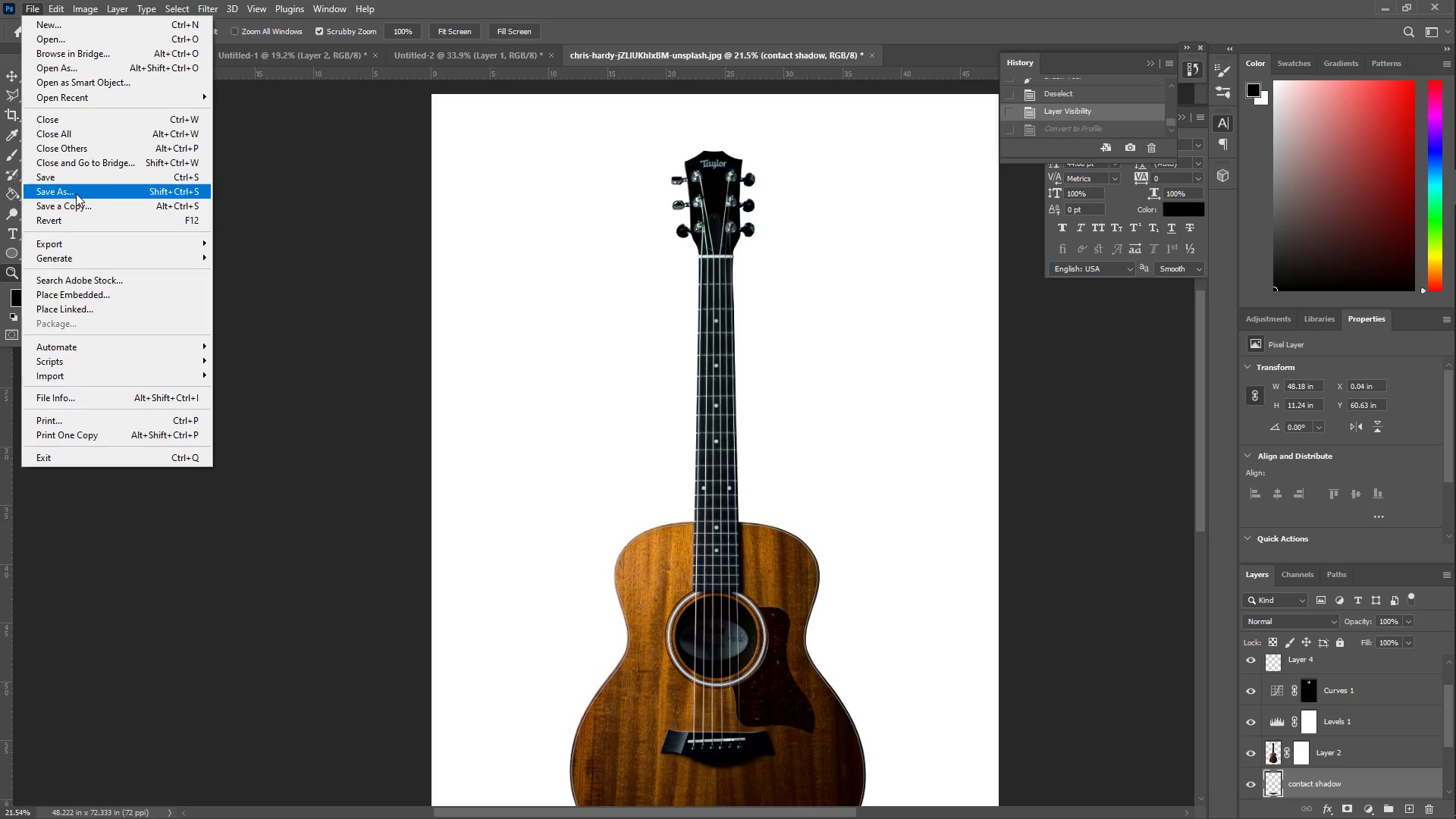 
left_click([76, 193])
 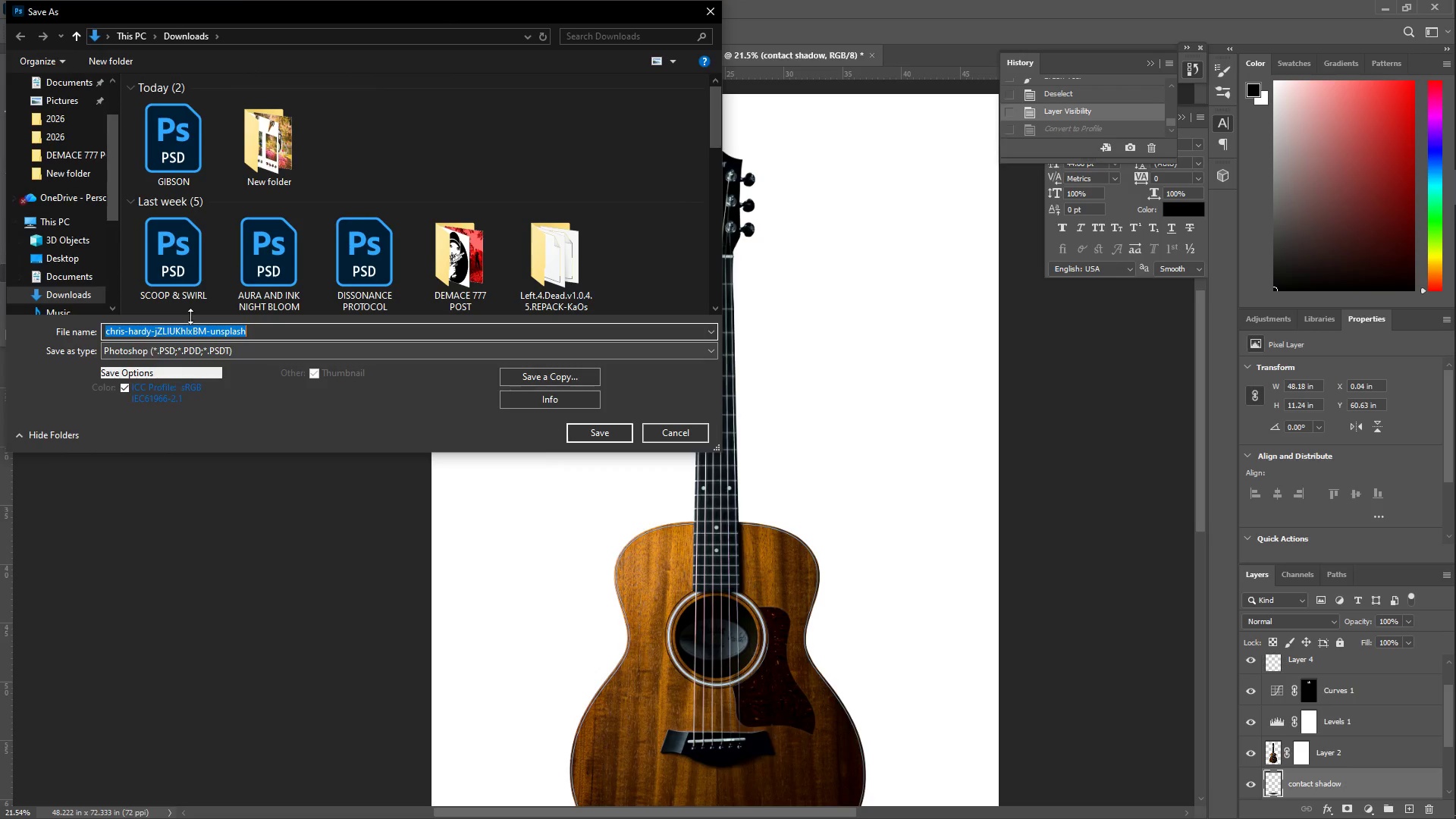 
double_click([256, 331])
 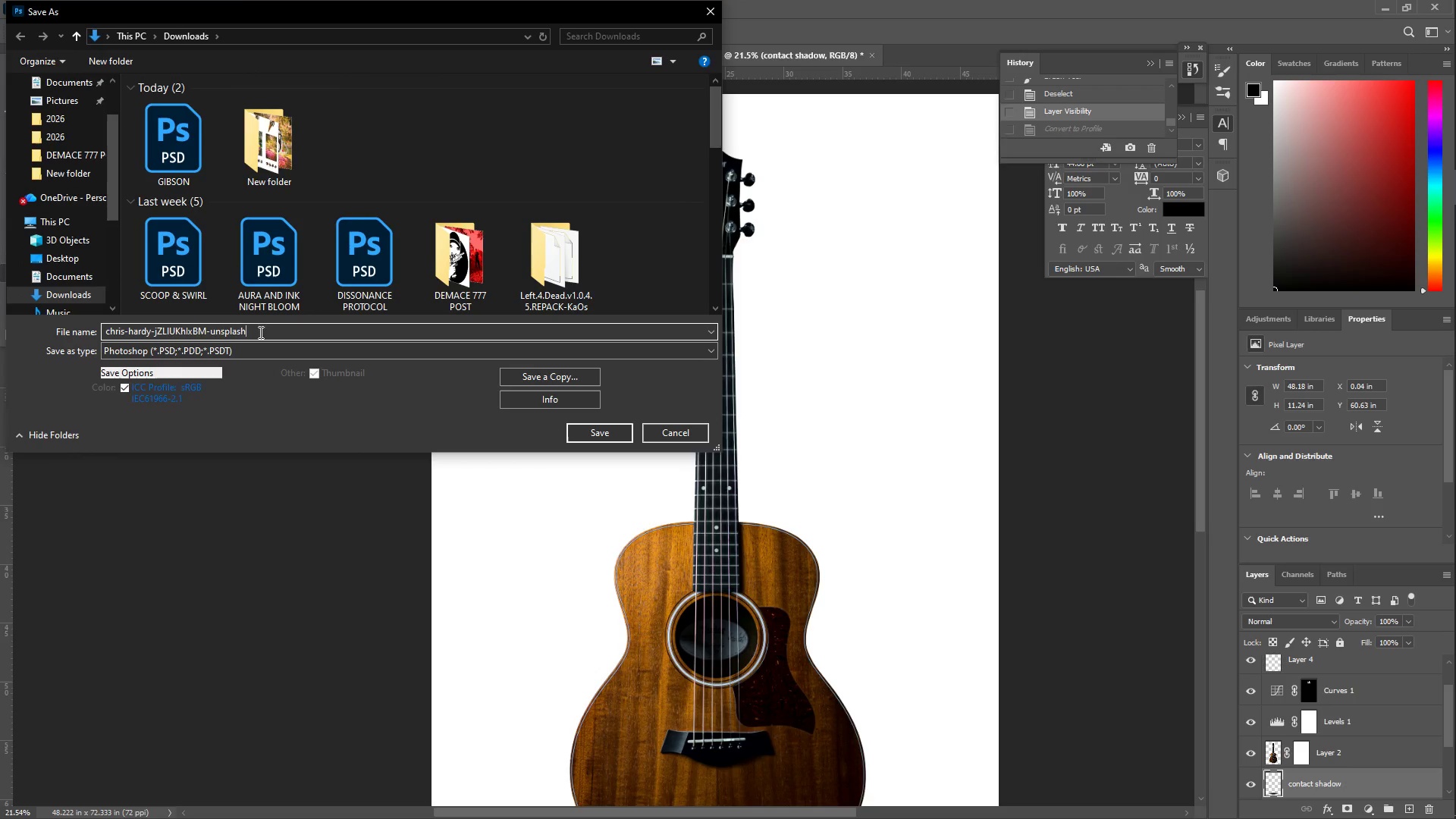 
left_click_drag(start_coordinate=[262, 332], to_coordinate=[152, 329])
 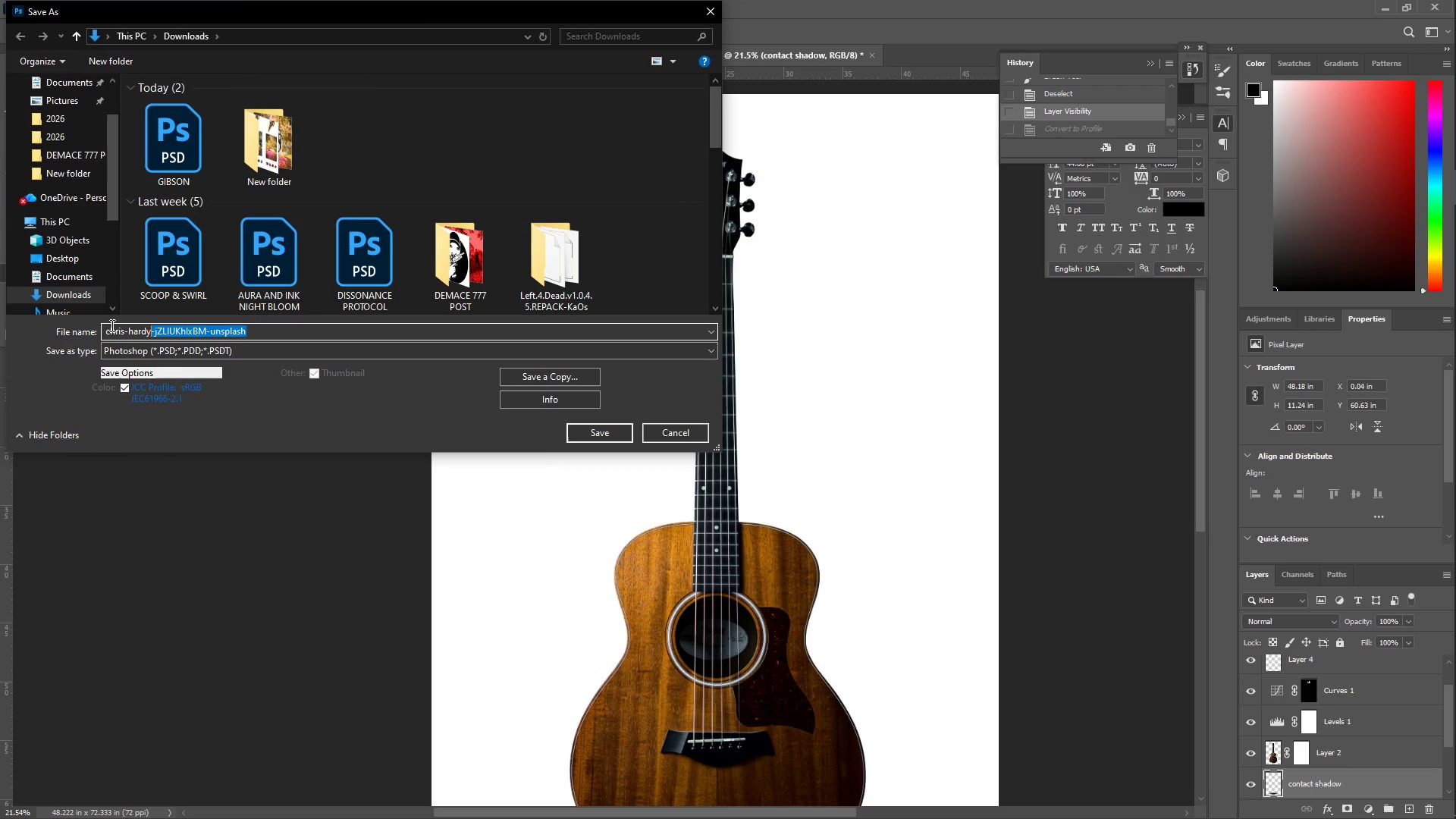 
left_click([115, 327])
 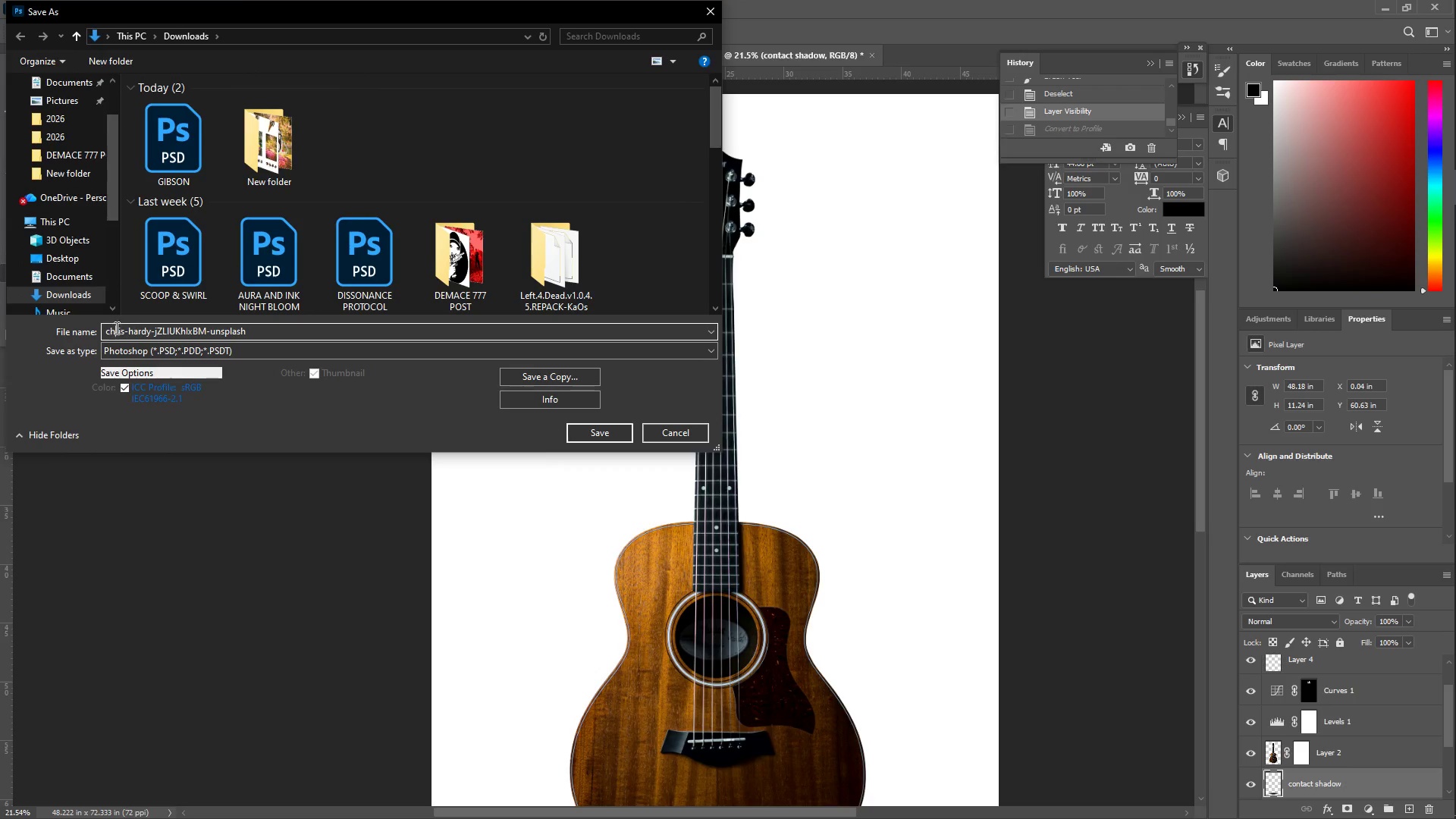 
key(Control+ControlLeft)
 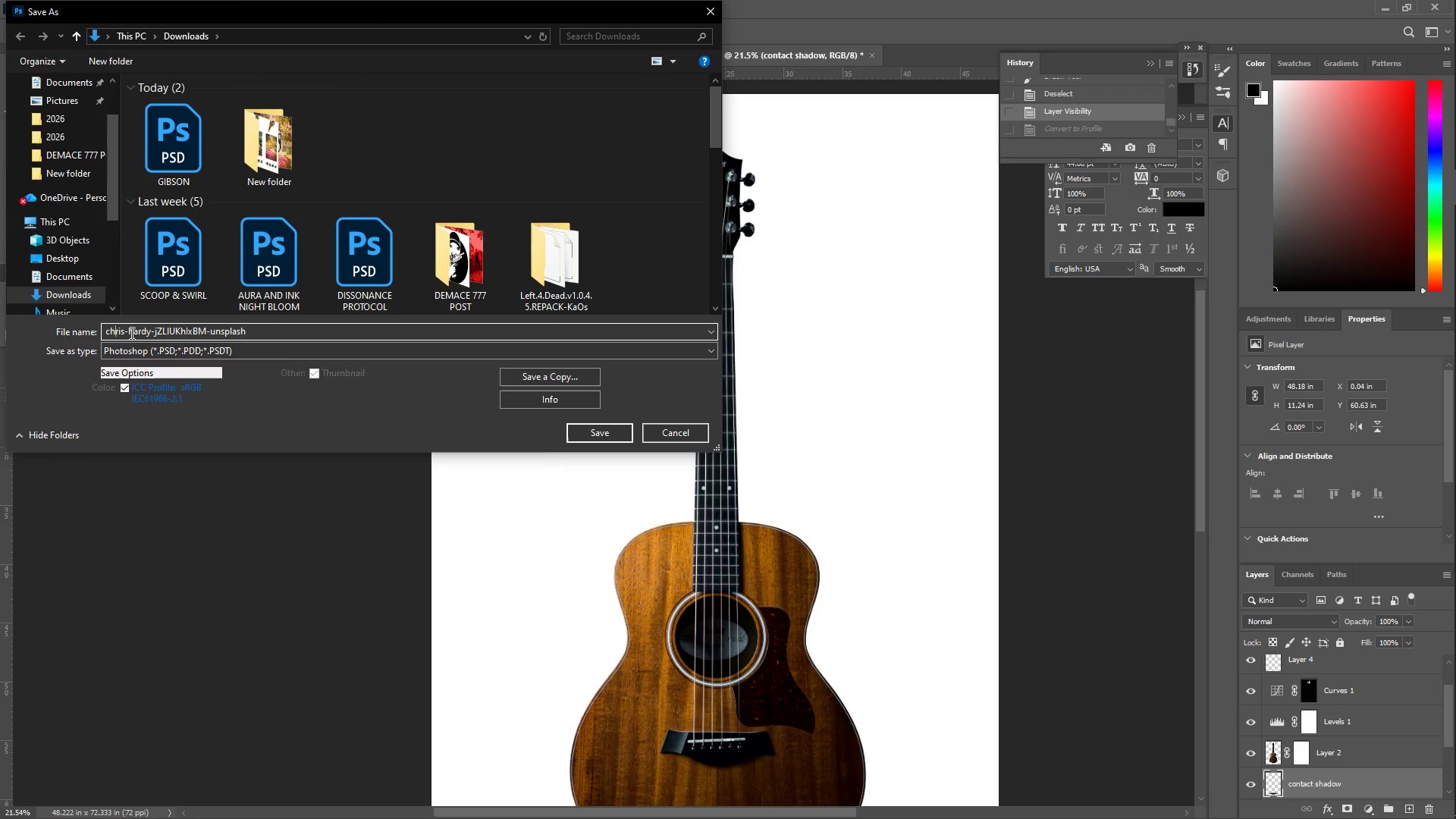 
key(Control+A)
 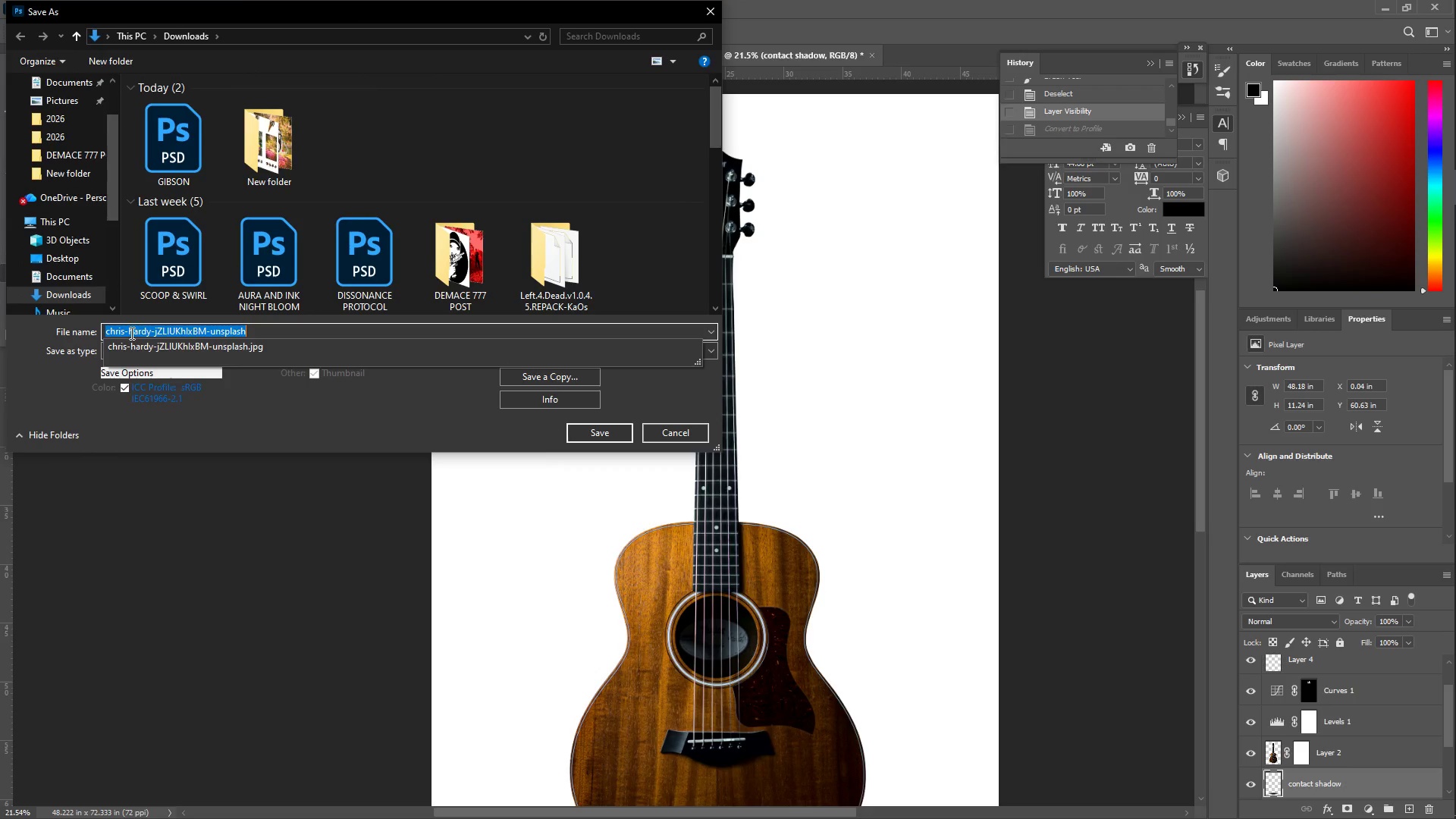 
type(TAYLORT)
key(Backspace)
 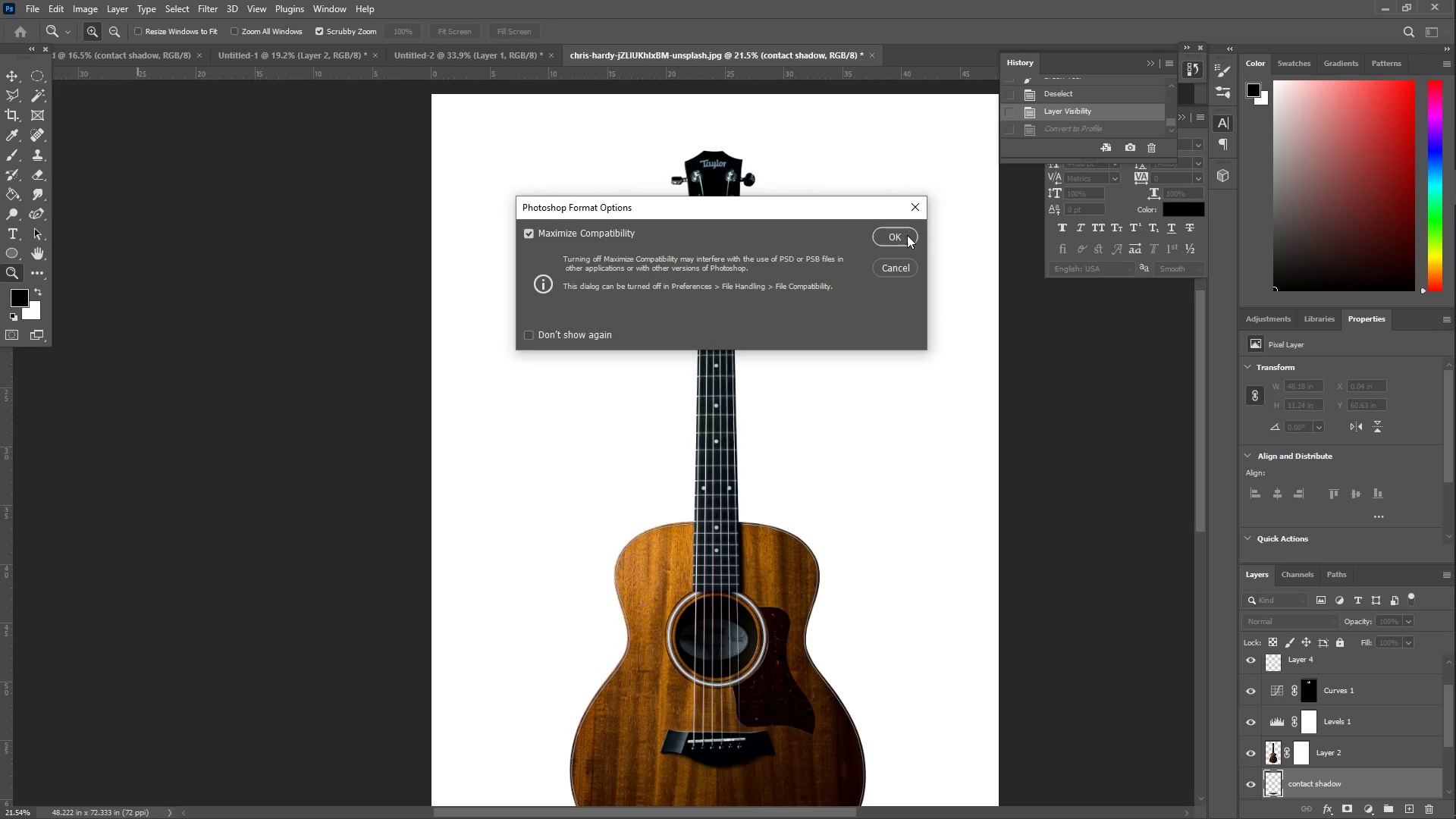 
left_click_drag(start_coordinate=[731, 351], to_coordinate=[739, 355])
 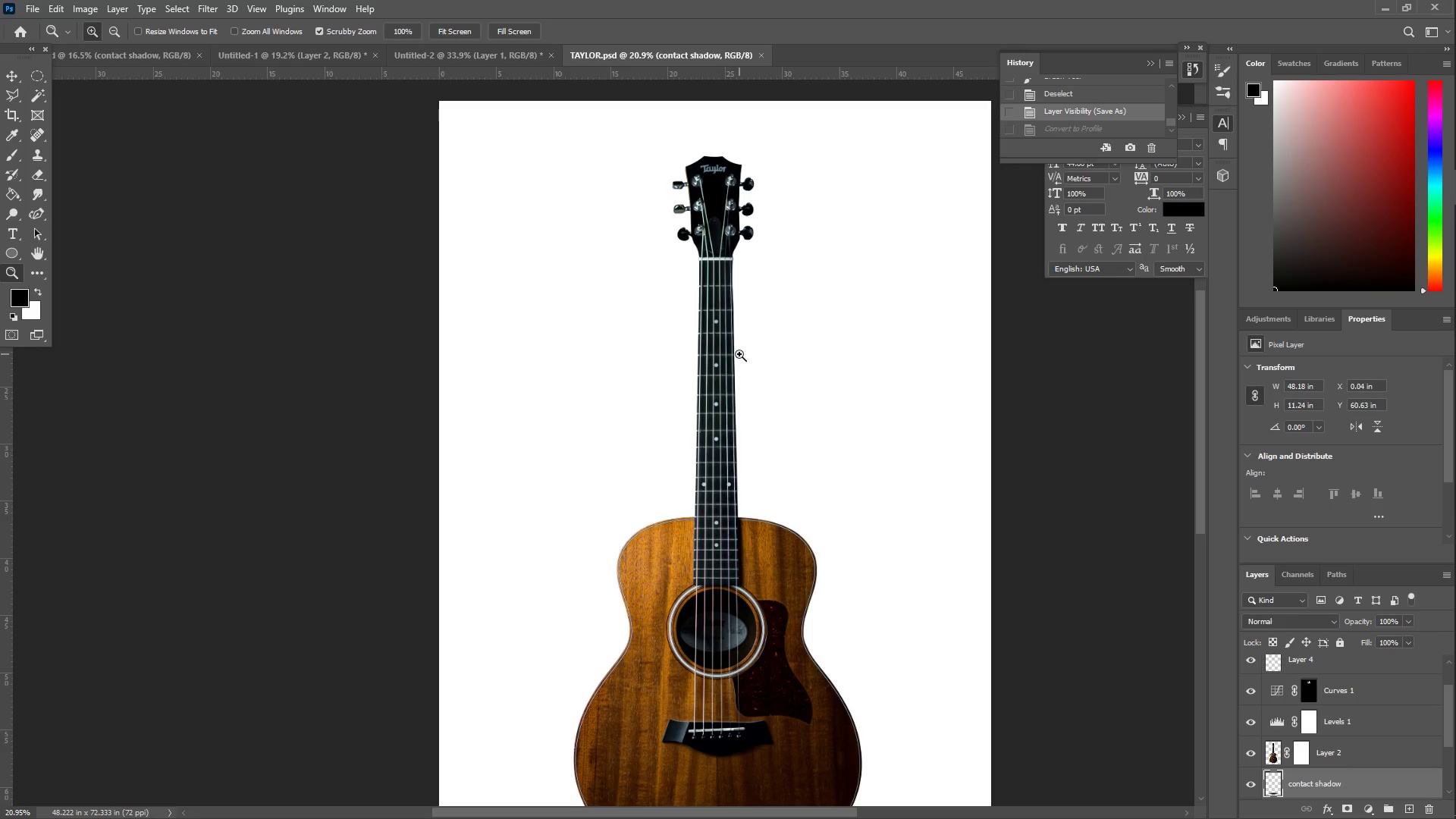 
left_click_drag(start_coordinate=[760, 186], to_coordinate=[843, 203])
 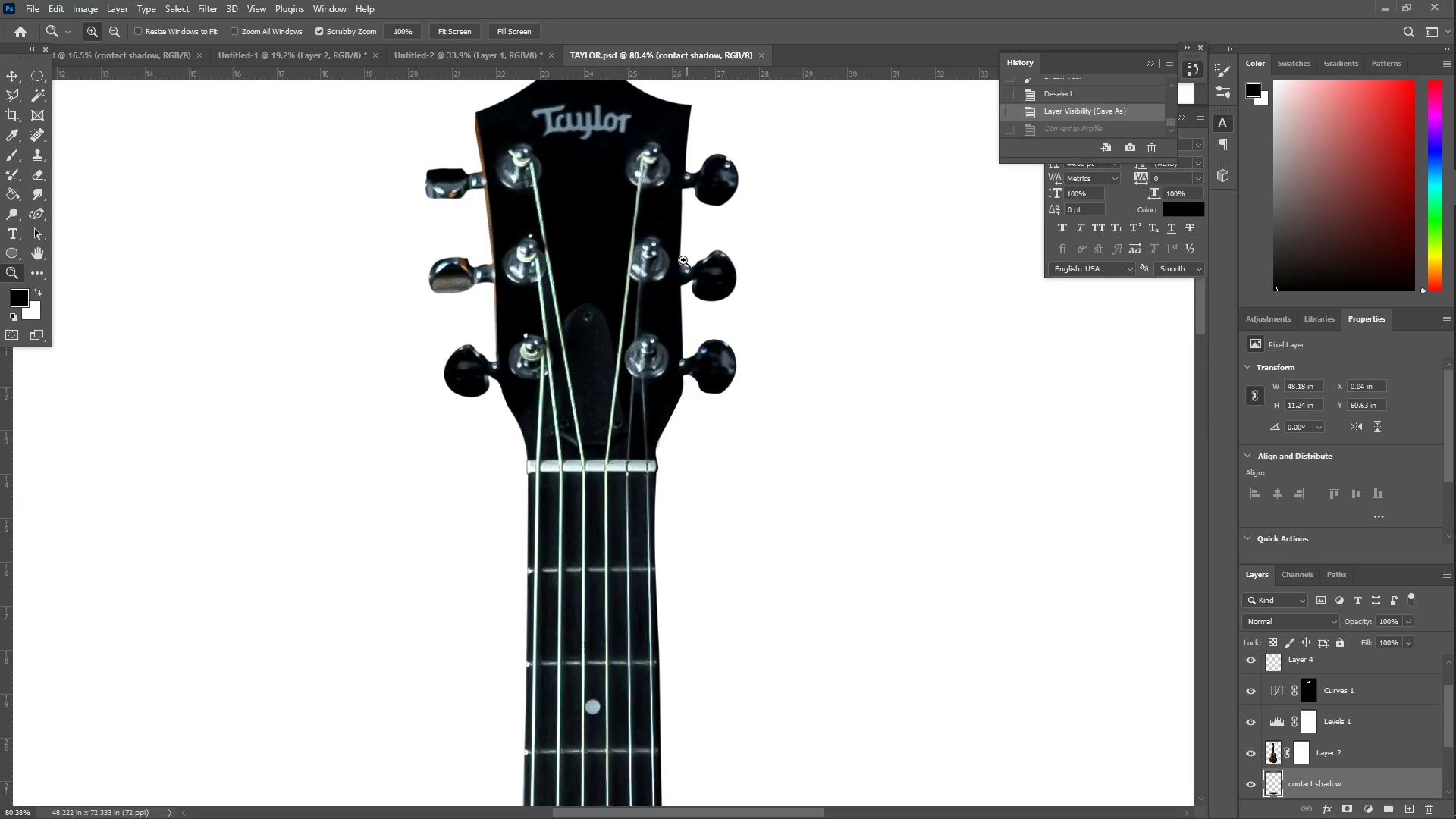 
left_click_drag(start_coordinate=[645, 230], to_coordinate=[580, 248])
 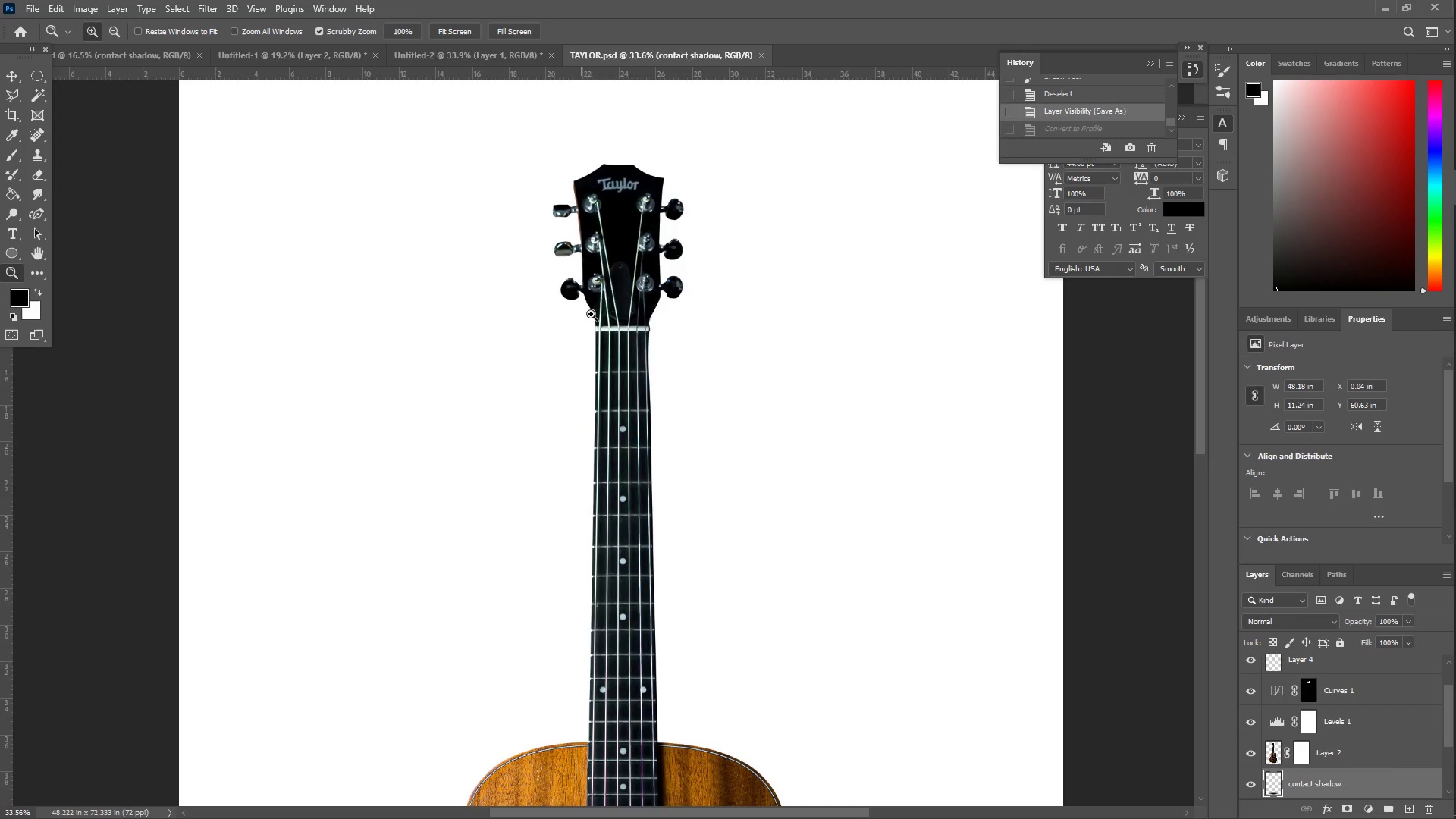 
left_click_drag(start_coordinate=[720, 507], to_coordinate=[684, 498])
 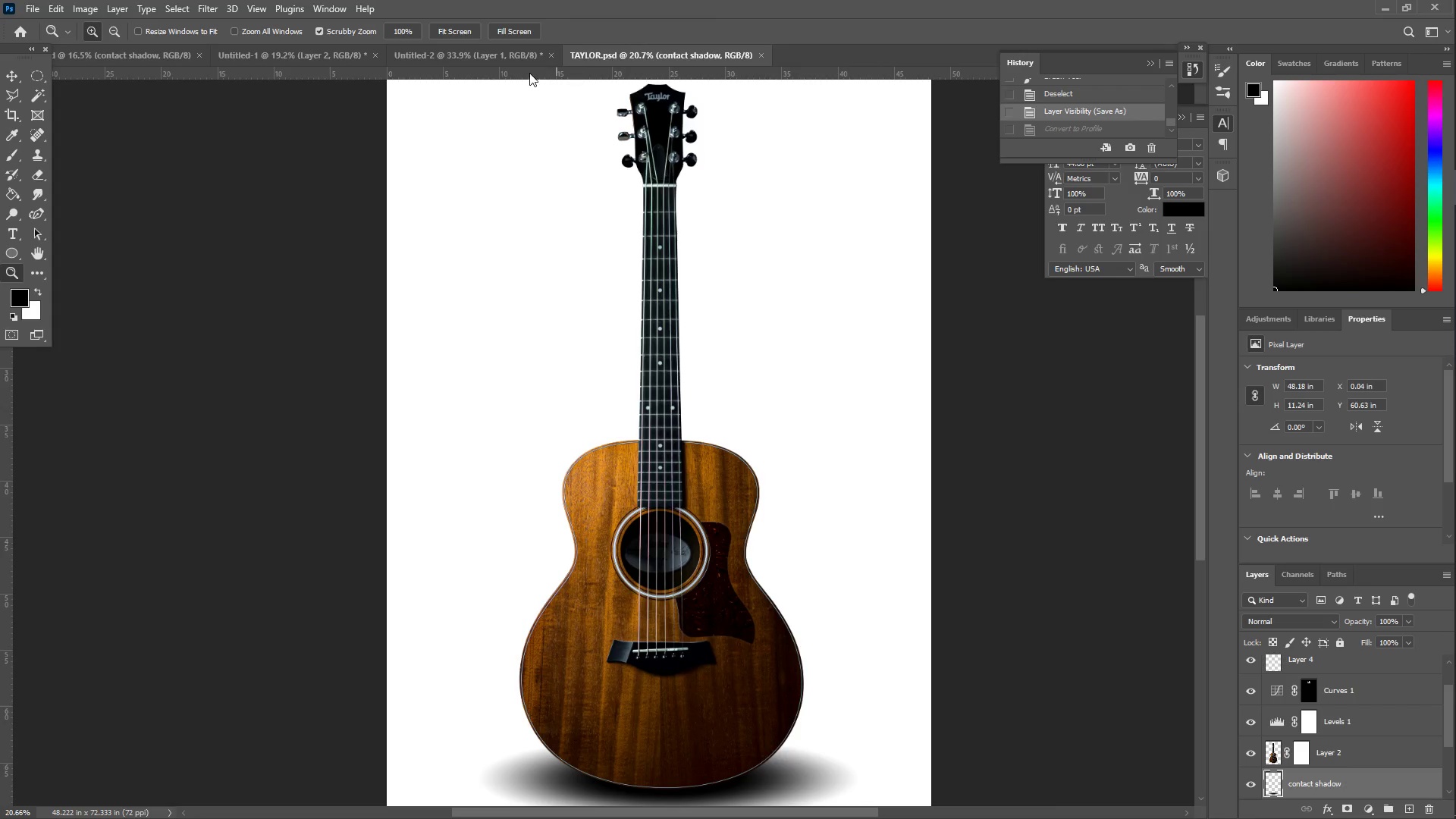 
scroll: coordinate [691, 459], scroll_direction: down, amount: 22.0
 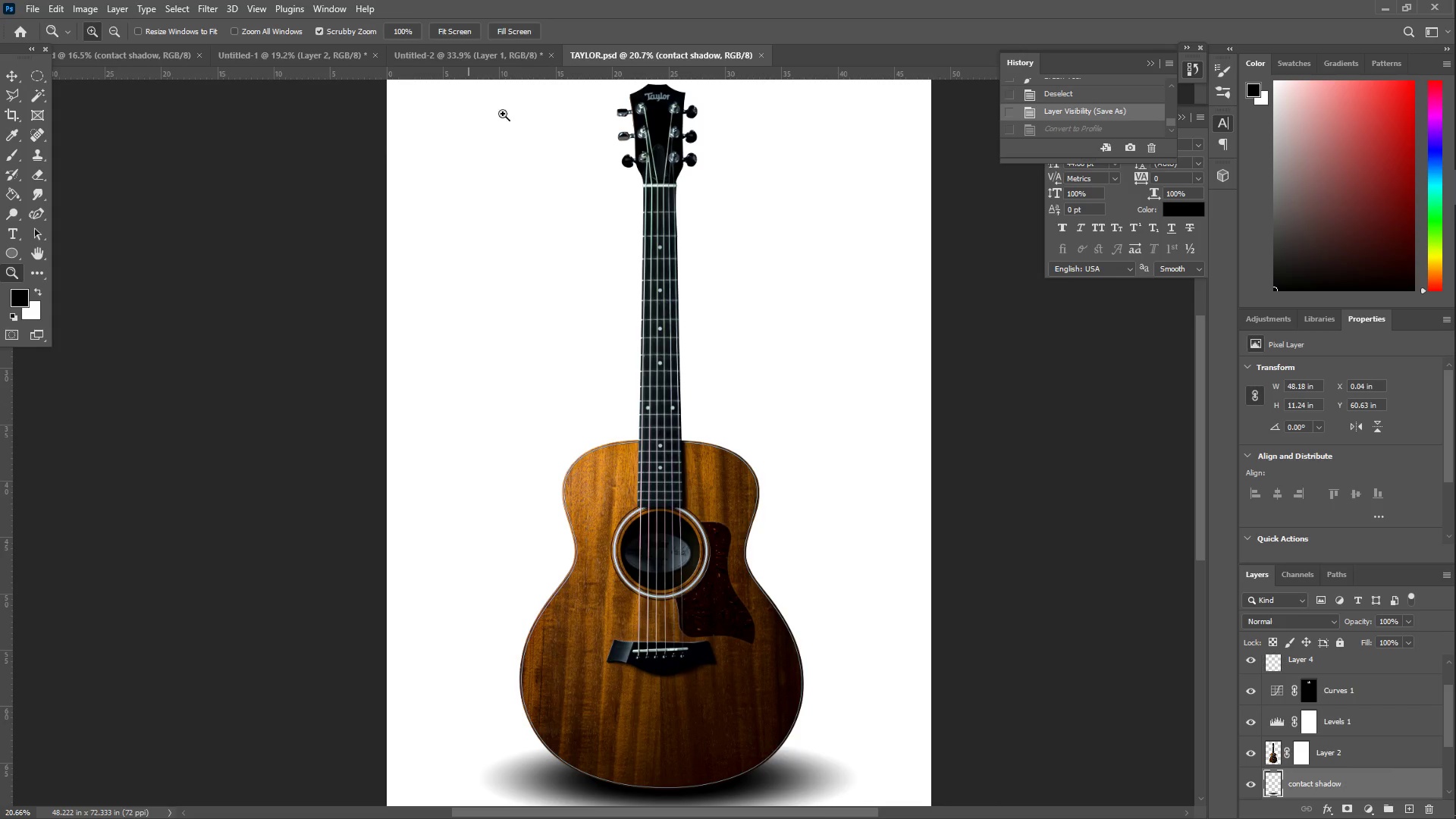 
left_click([494, 54])
 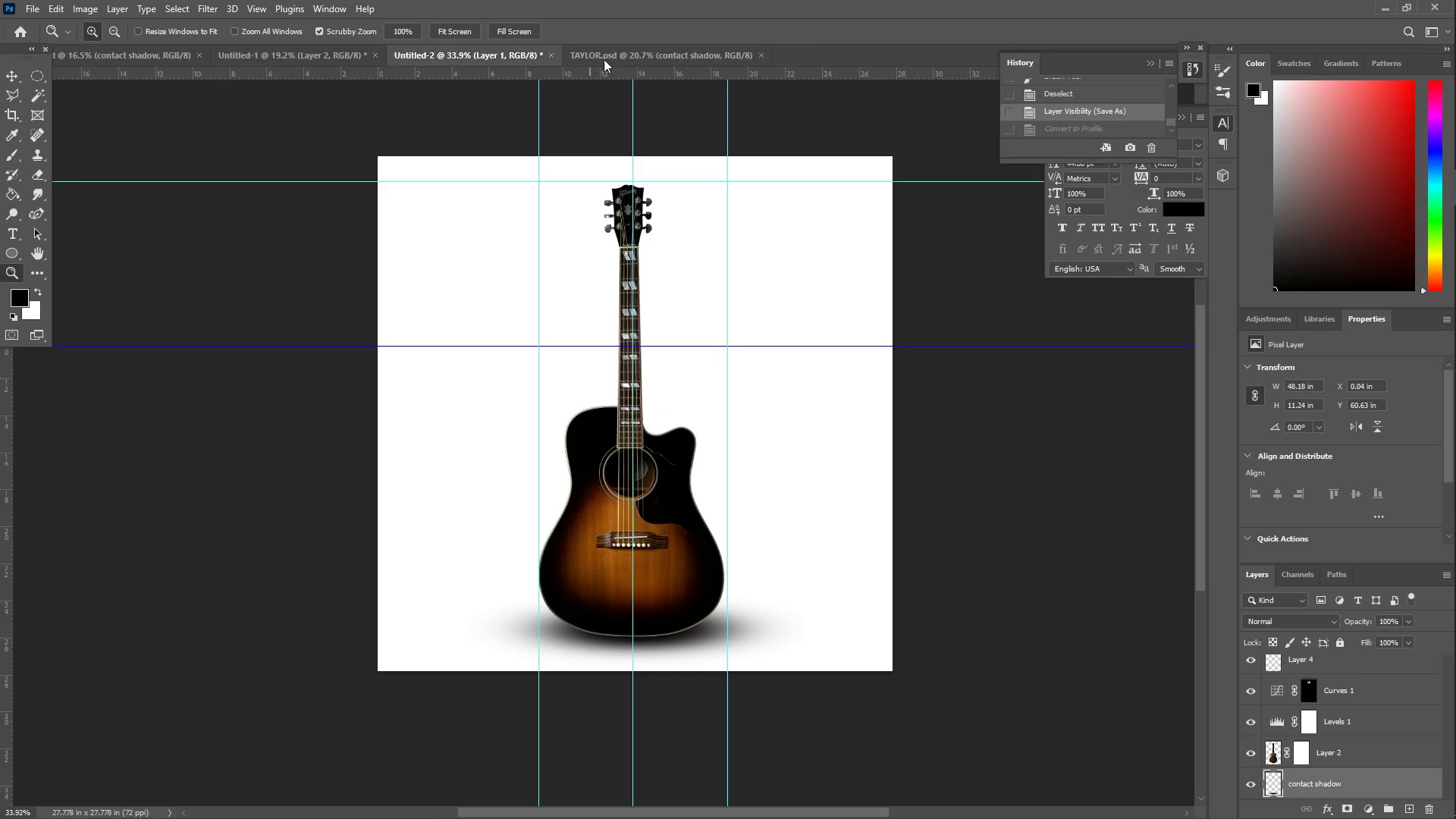 
mouse_move([623, 62])
 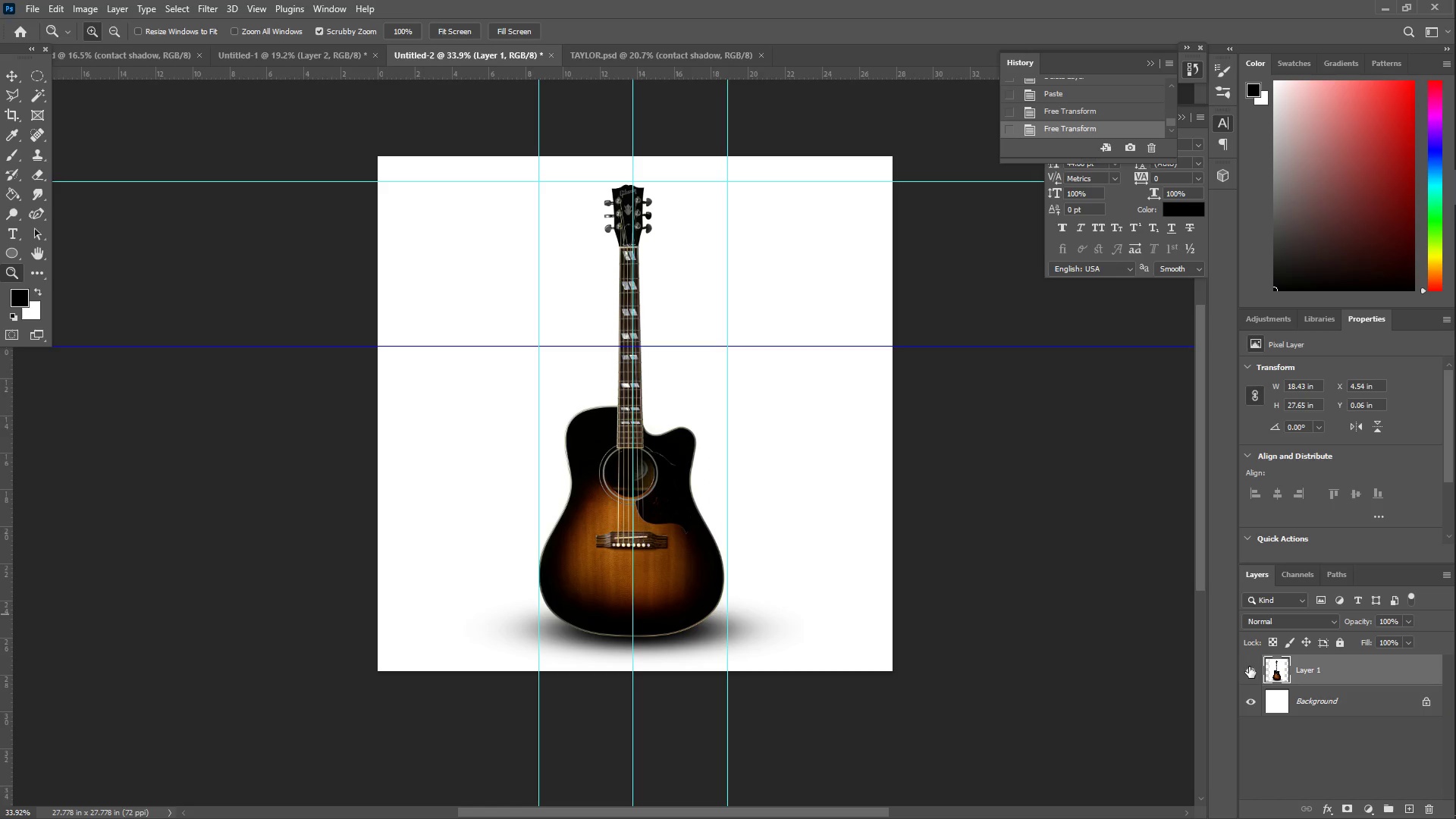 
left_click([1250, 667])
 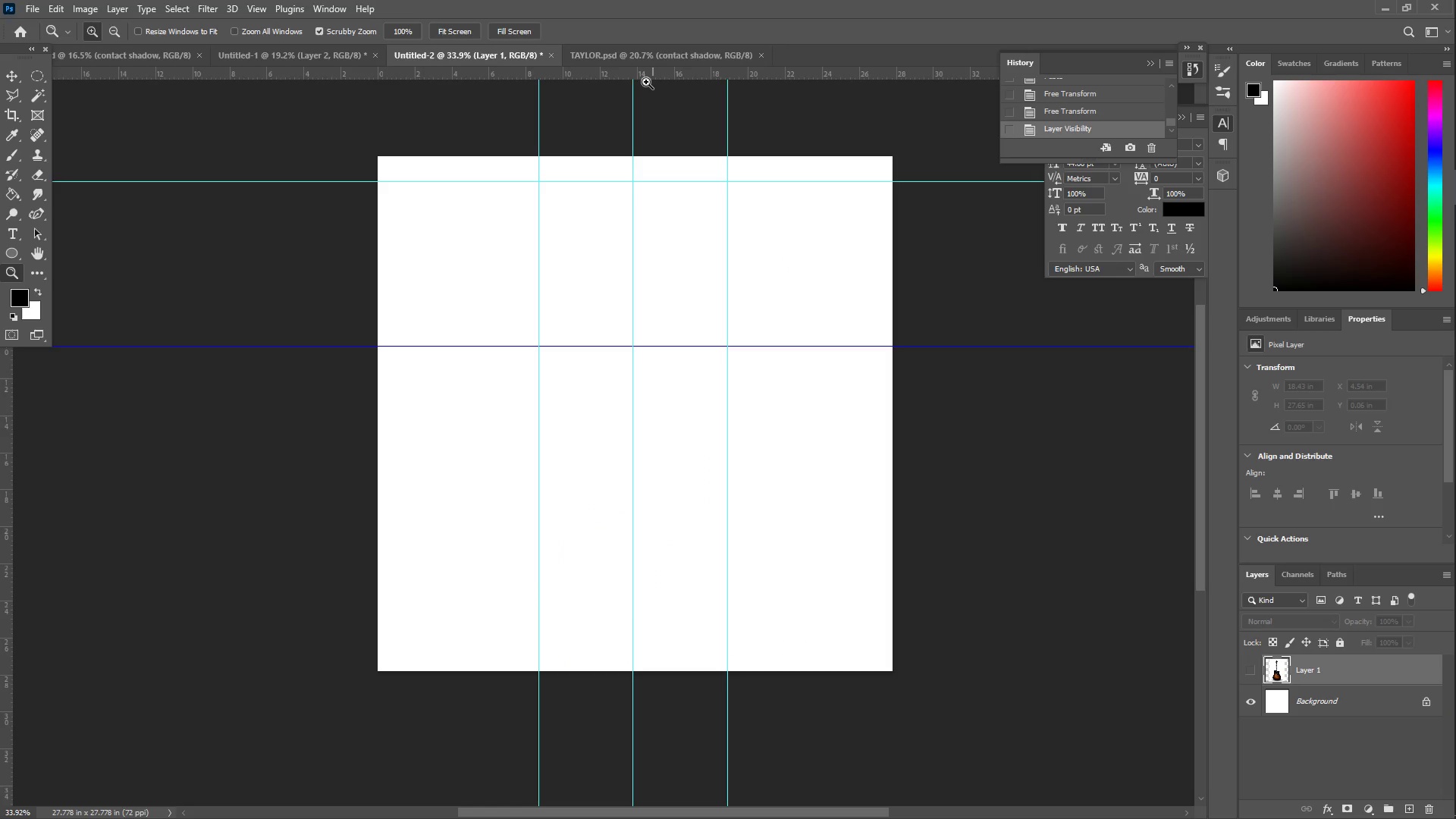 
left_click([623, 55])
 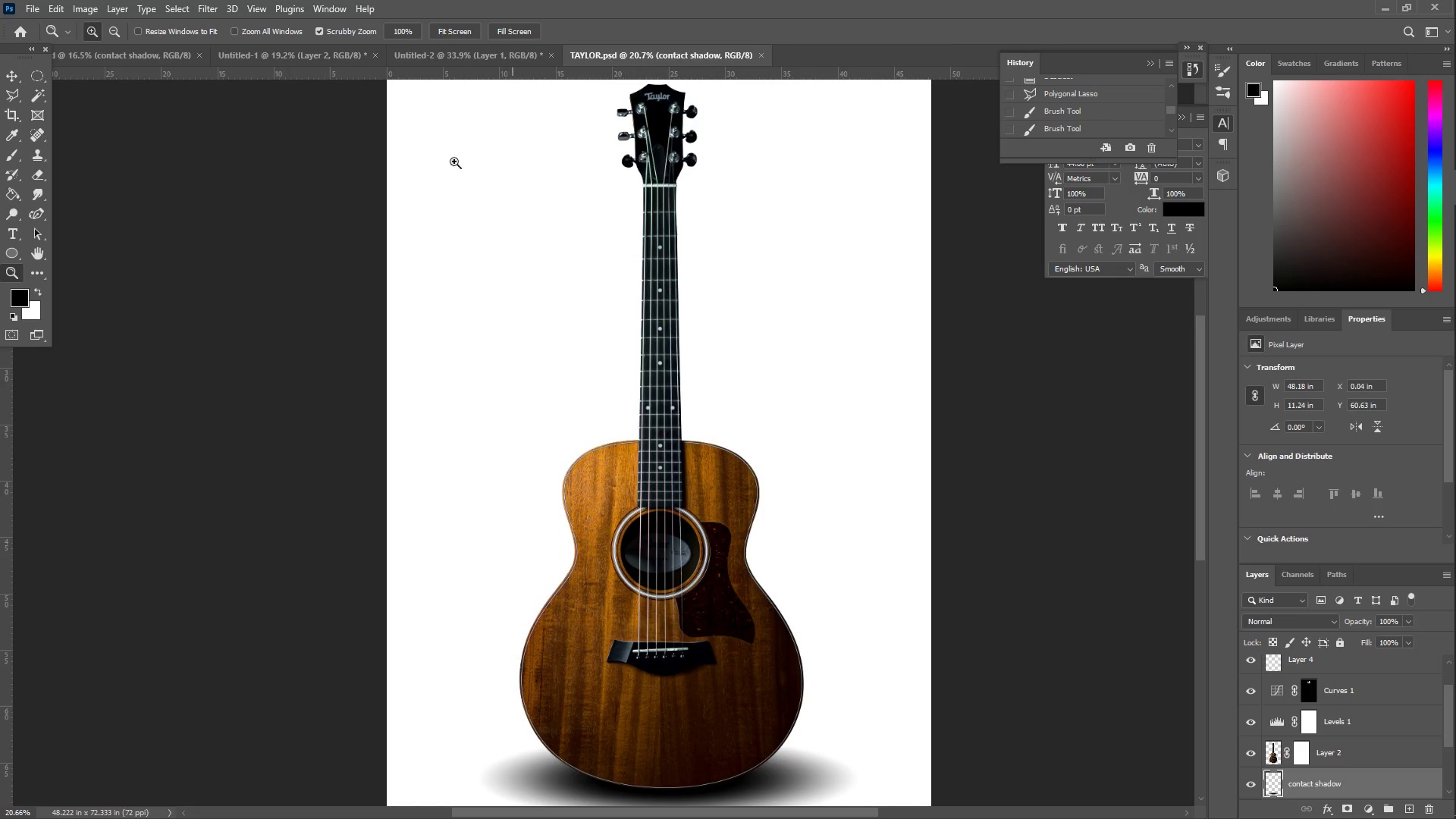 
left_click([467, 59])
 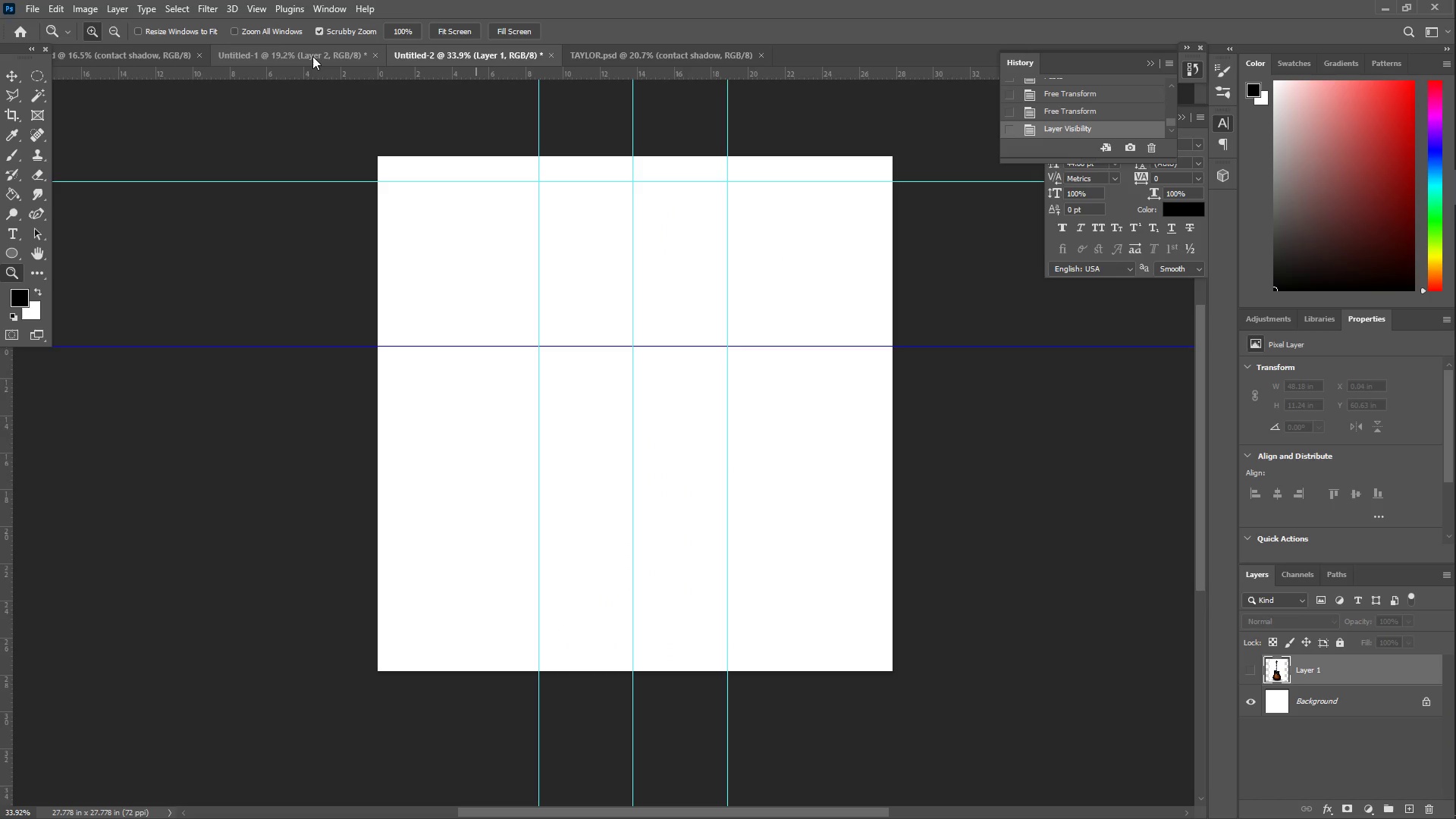 
left_click([312, 56])
 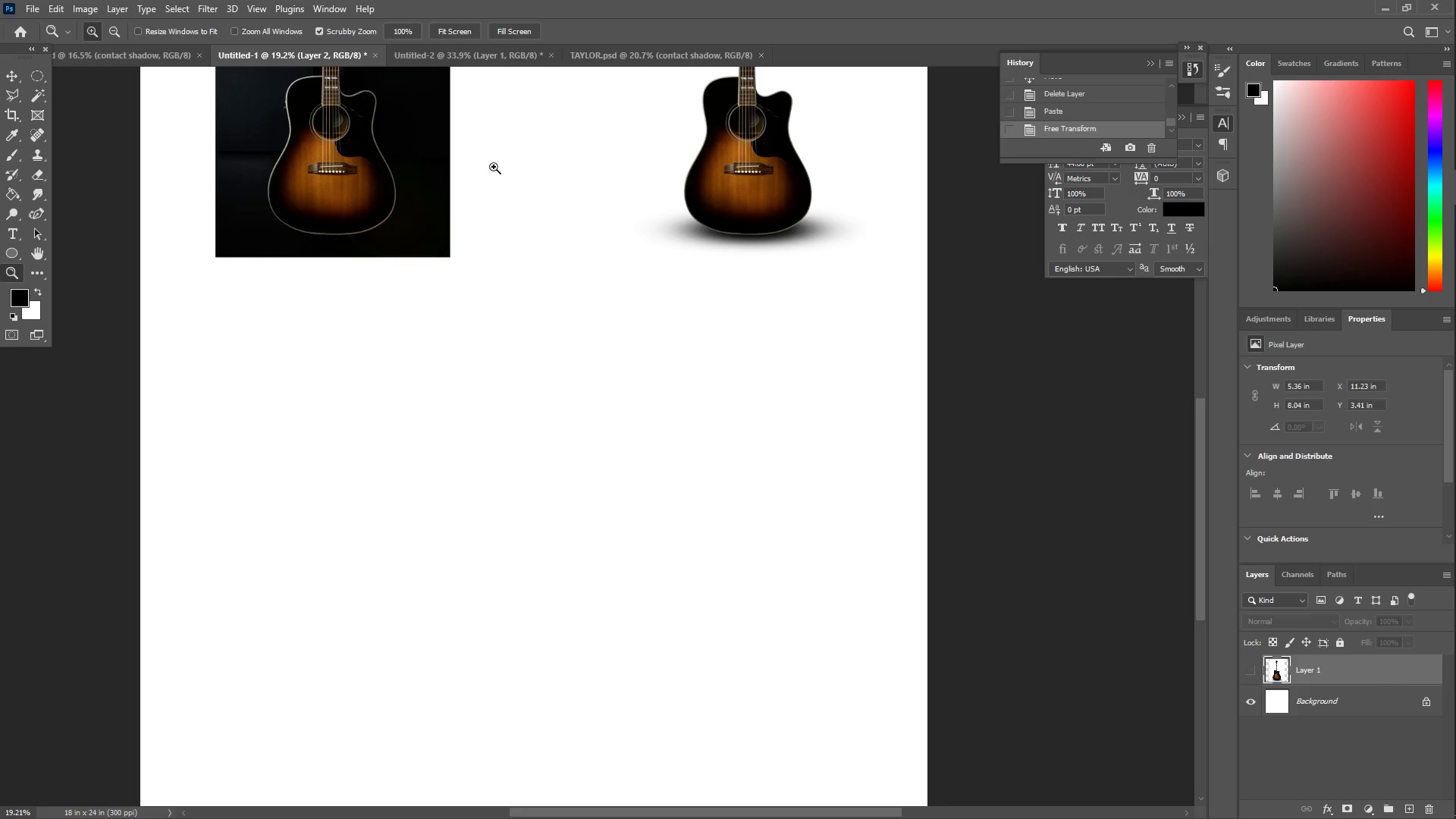 
scroll: coordinate [636, 252], scroll_direction: up, amount: 28.0
 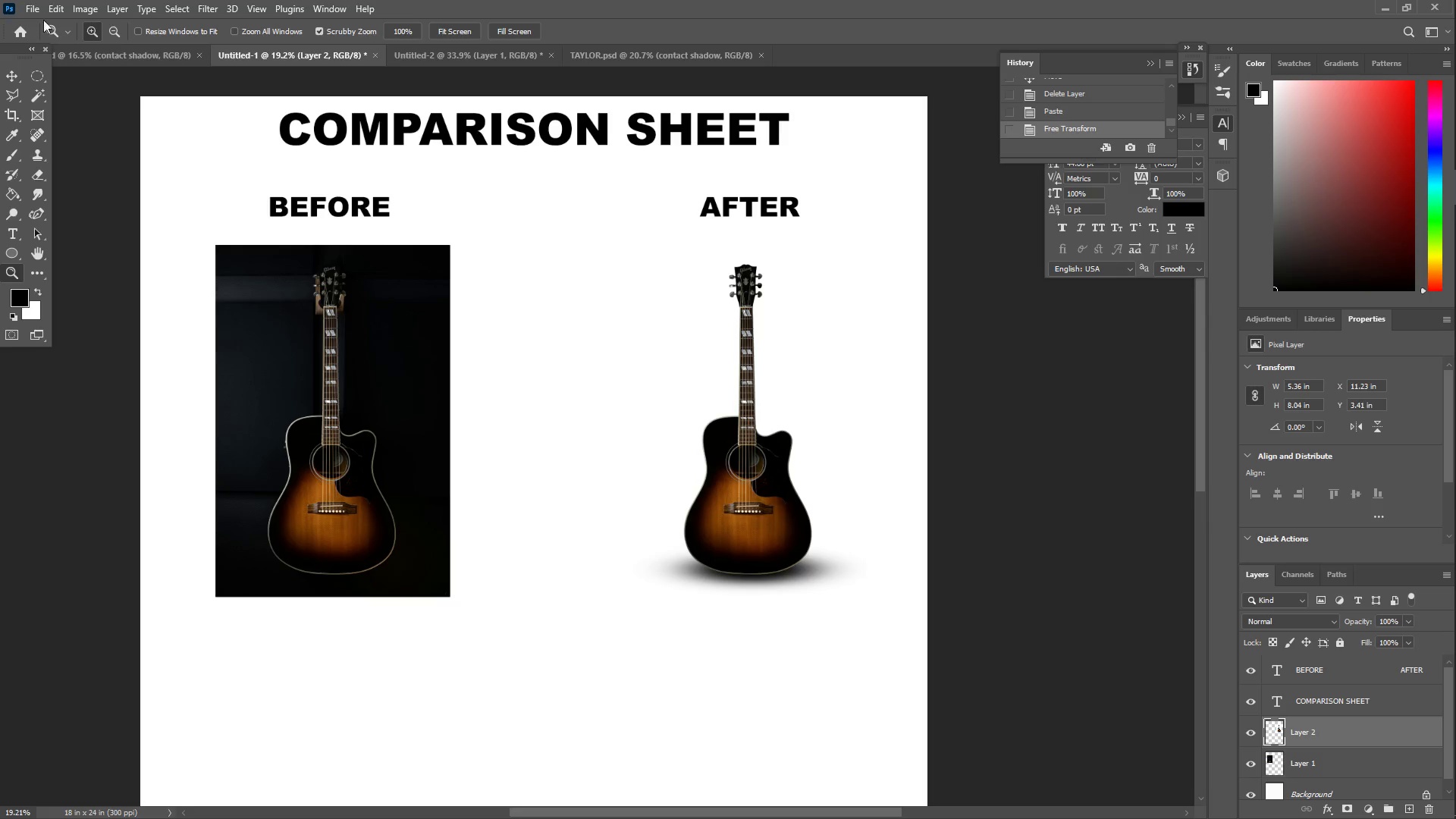 
left_click([30, 0])
 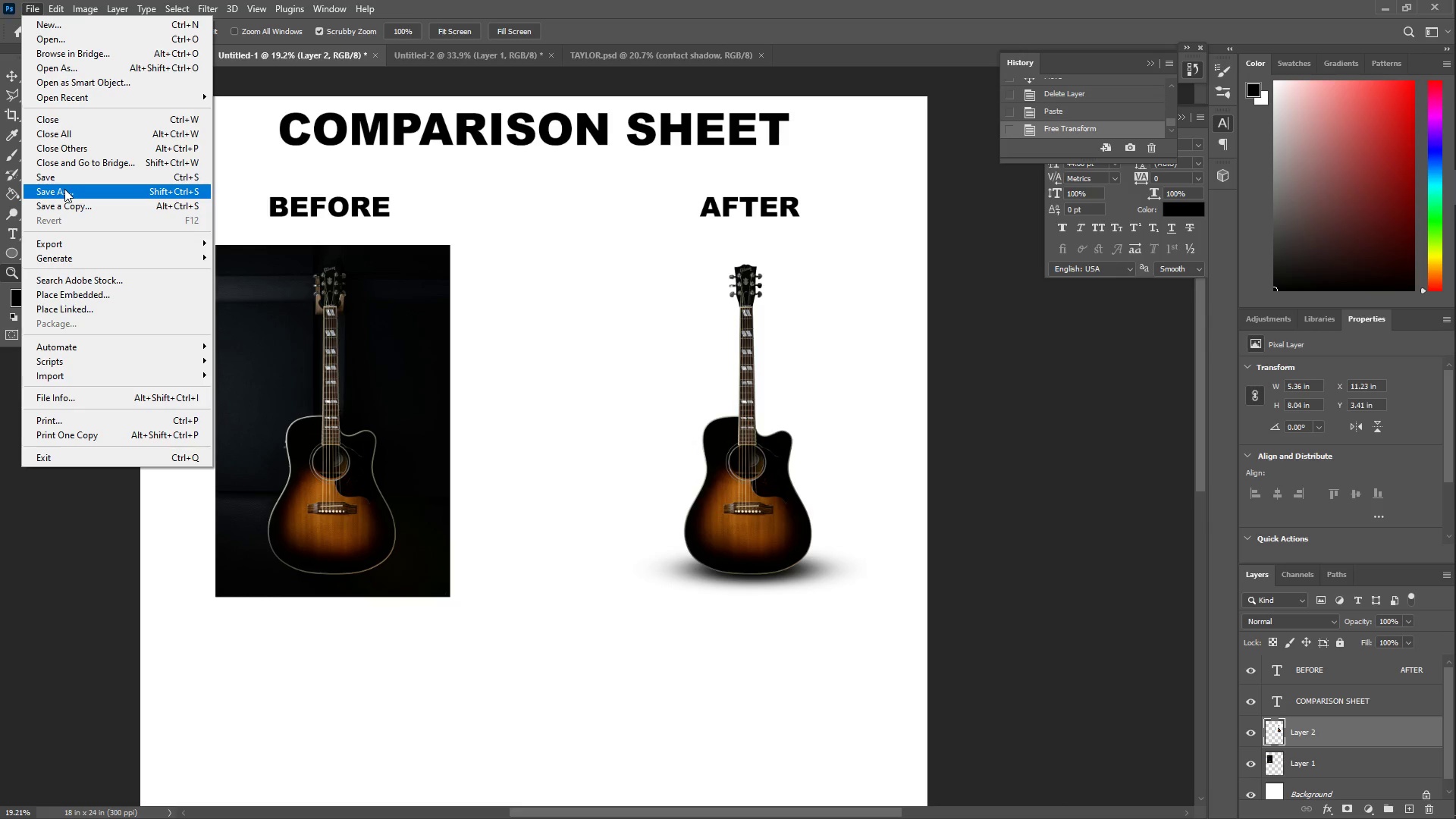 
left_click([66, 190])
 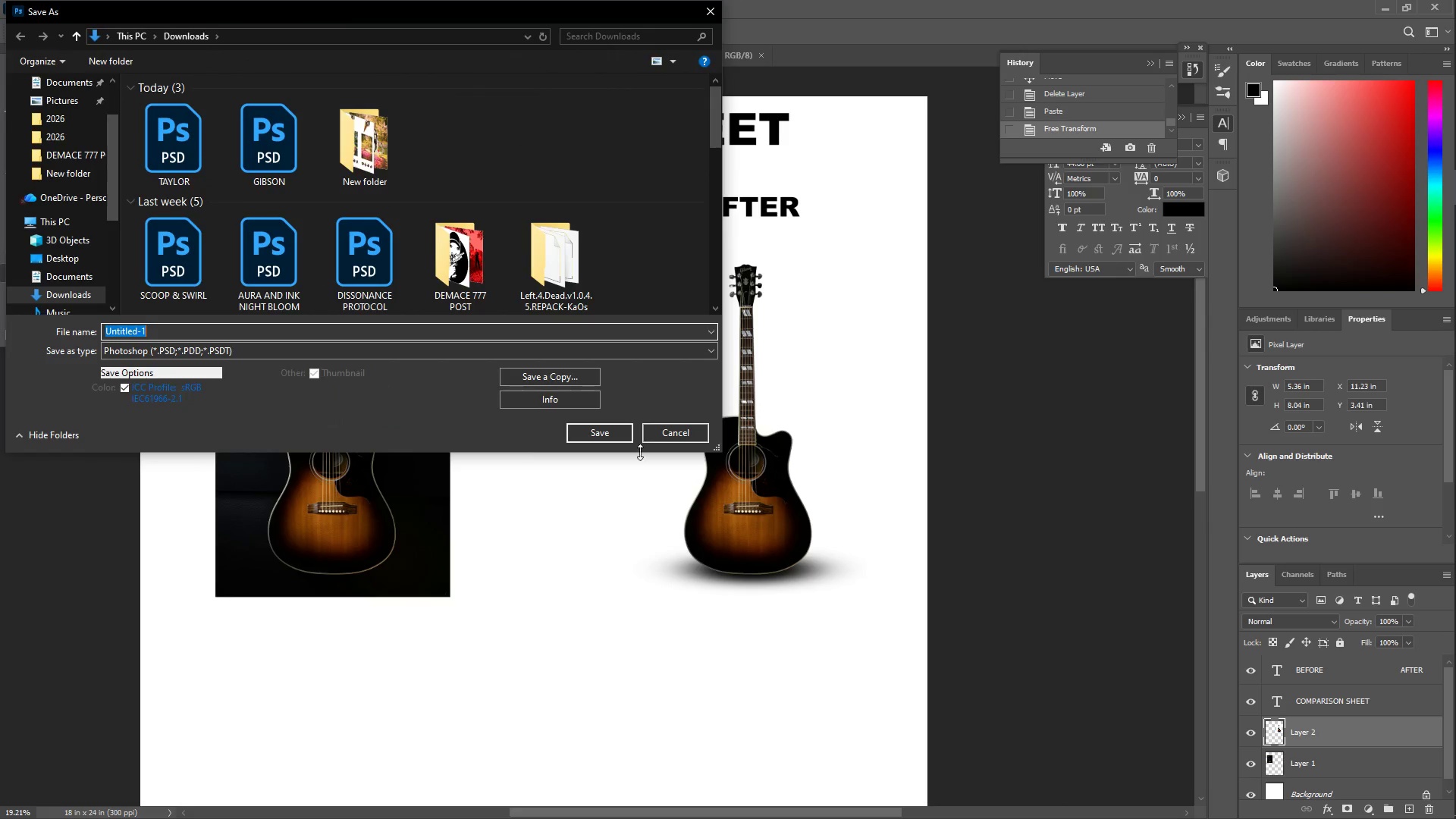 
left_click([667, 427])
 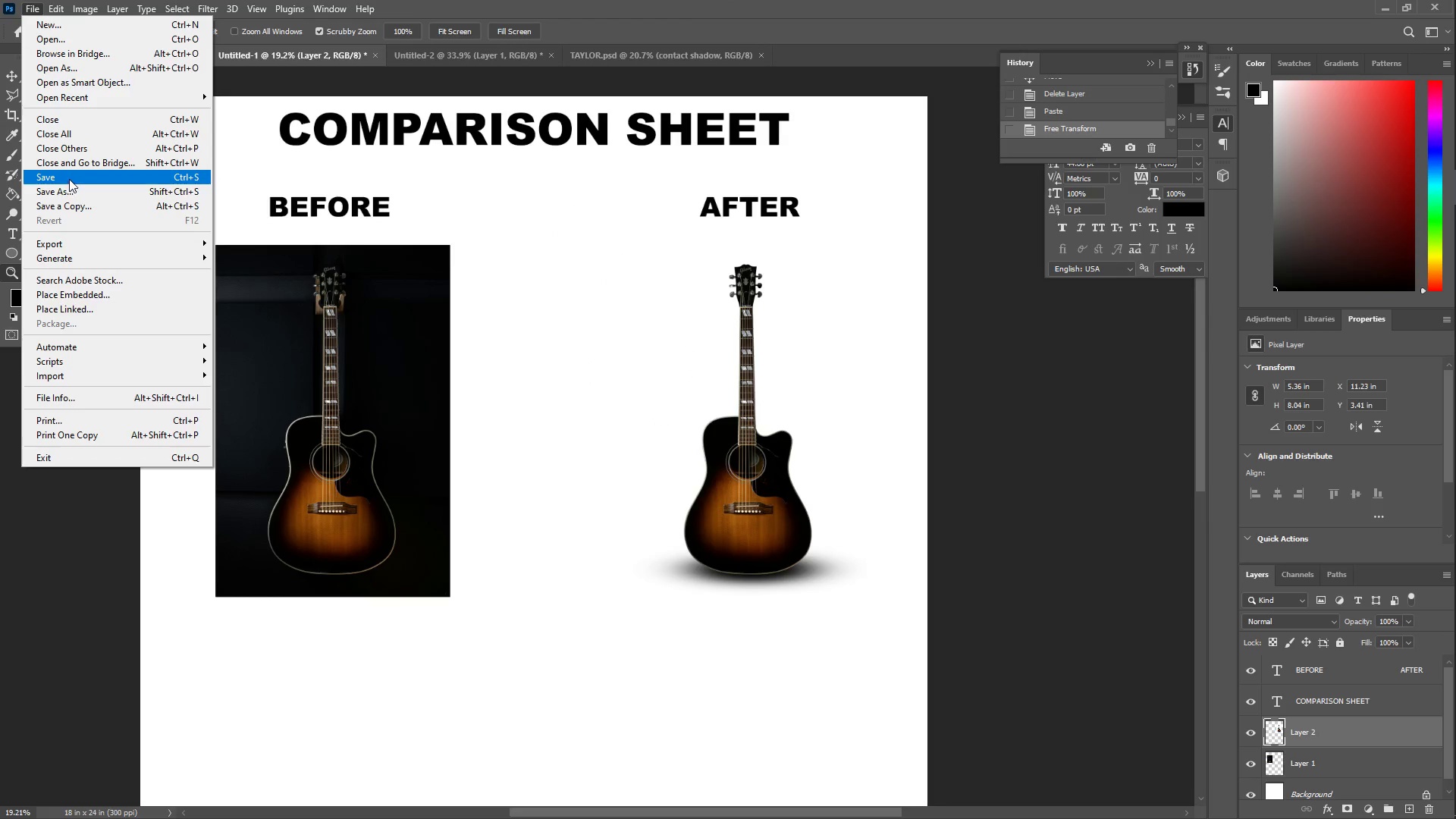 
left_click([69, 179])
 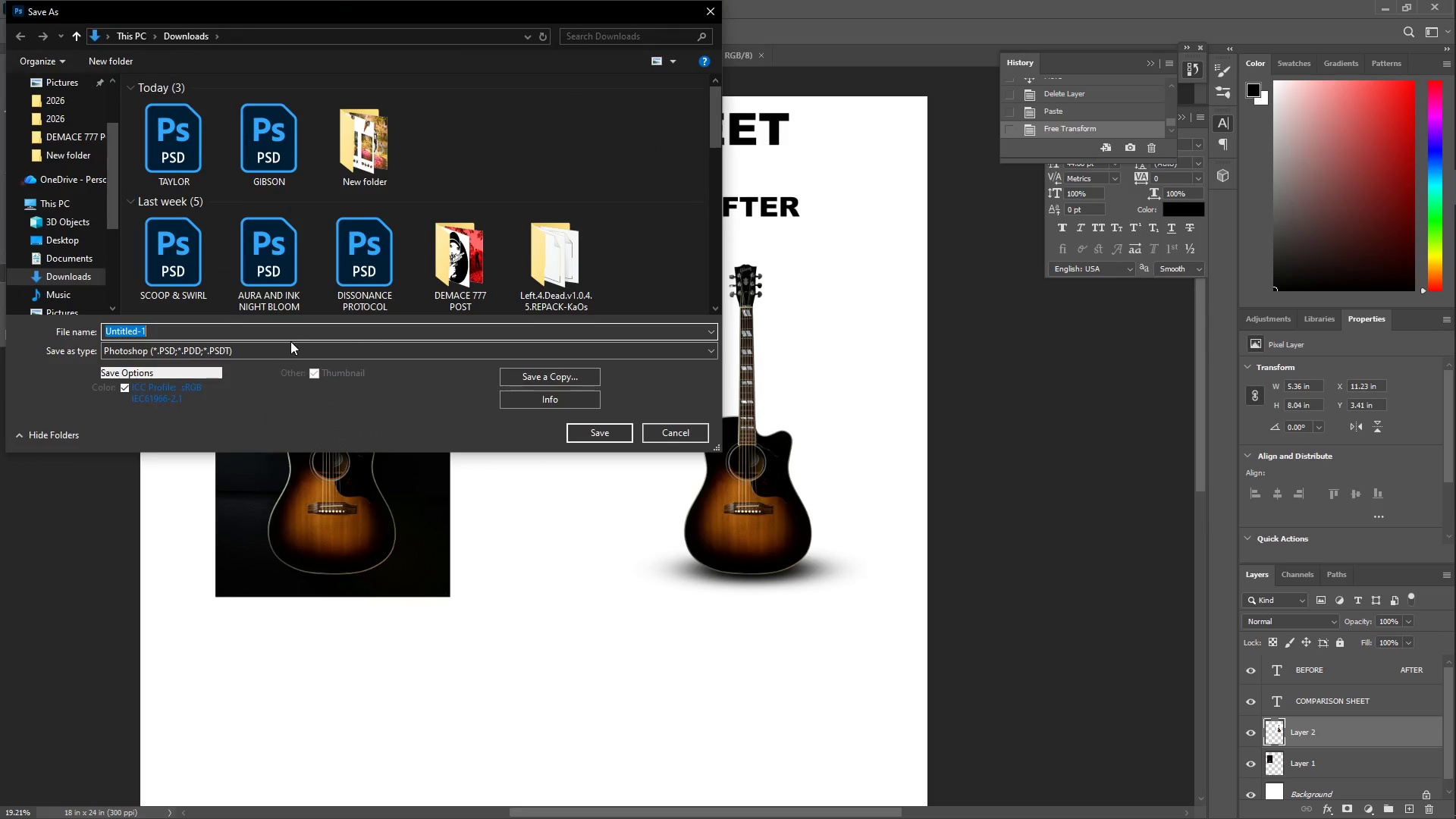 
type(compas)
key(Backspace)
type(rison sheet )
key(Tab)
type(W)
 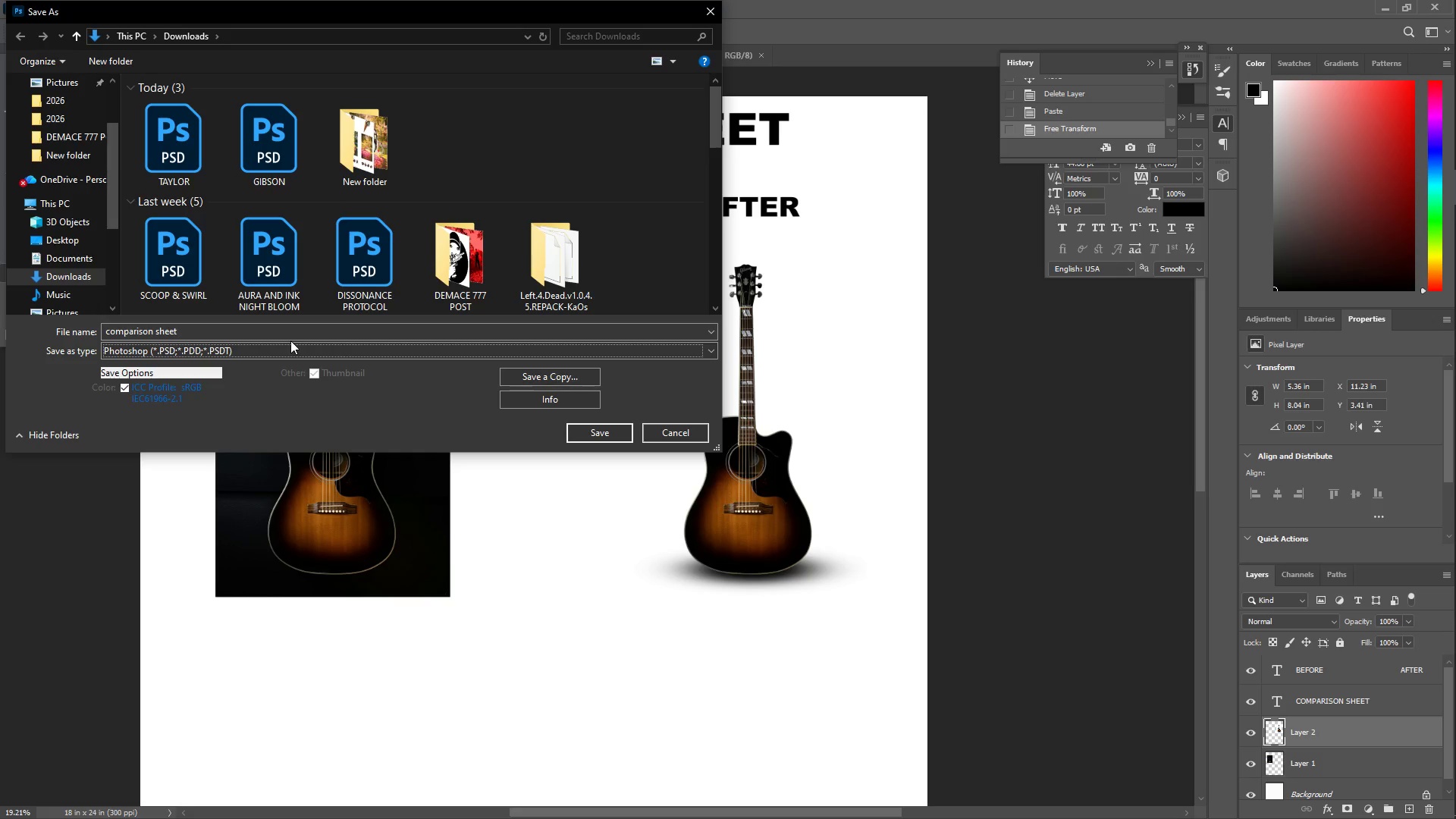 
left_click([235, 332])
 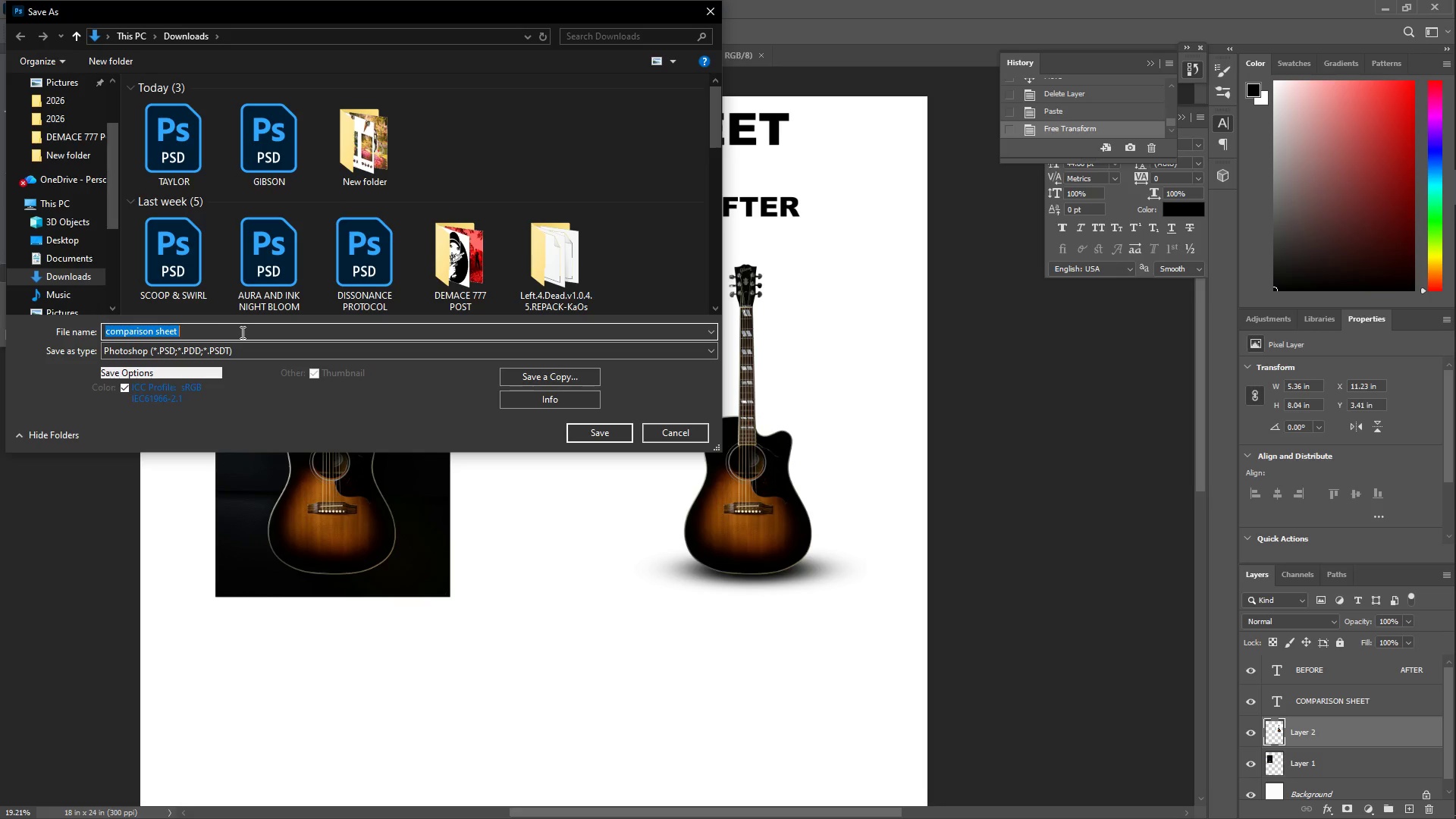 
left_click([242, 333])
 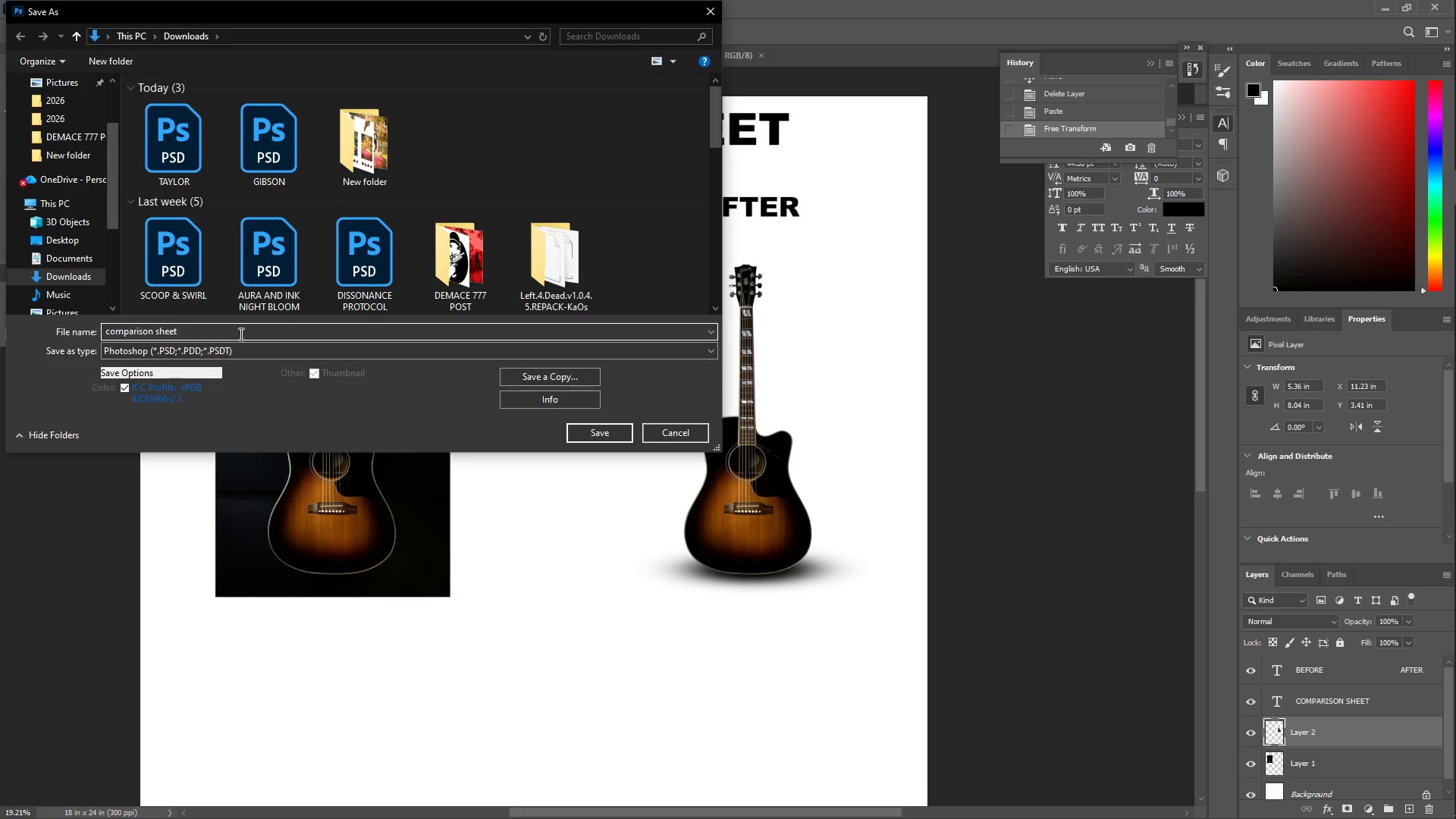 
type(GUITARS)
 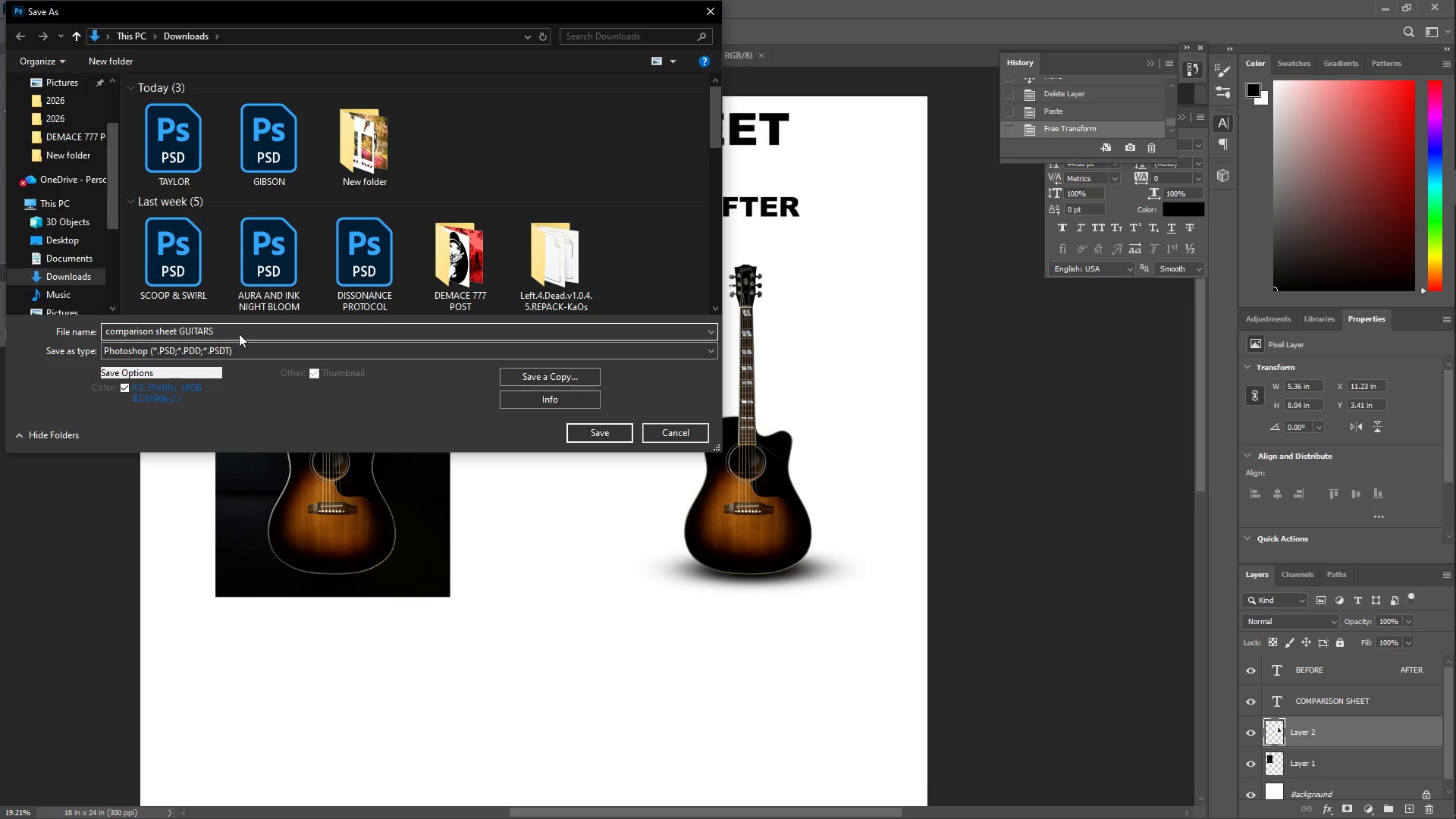 
key(Enter)
 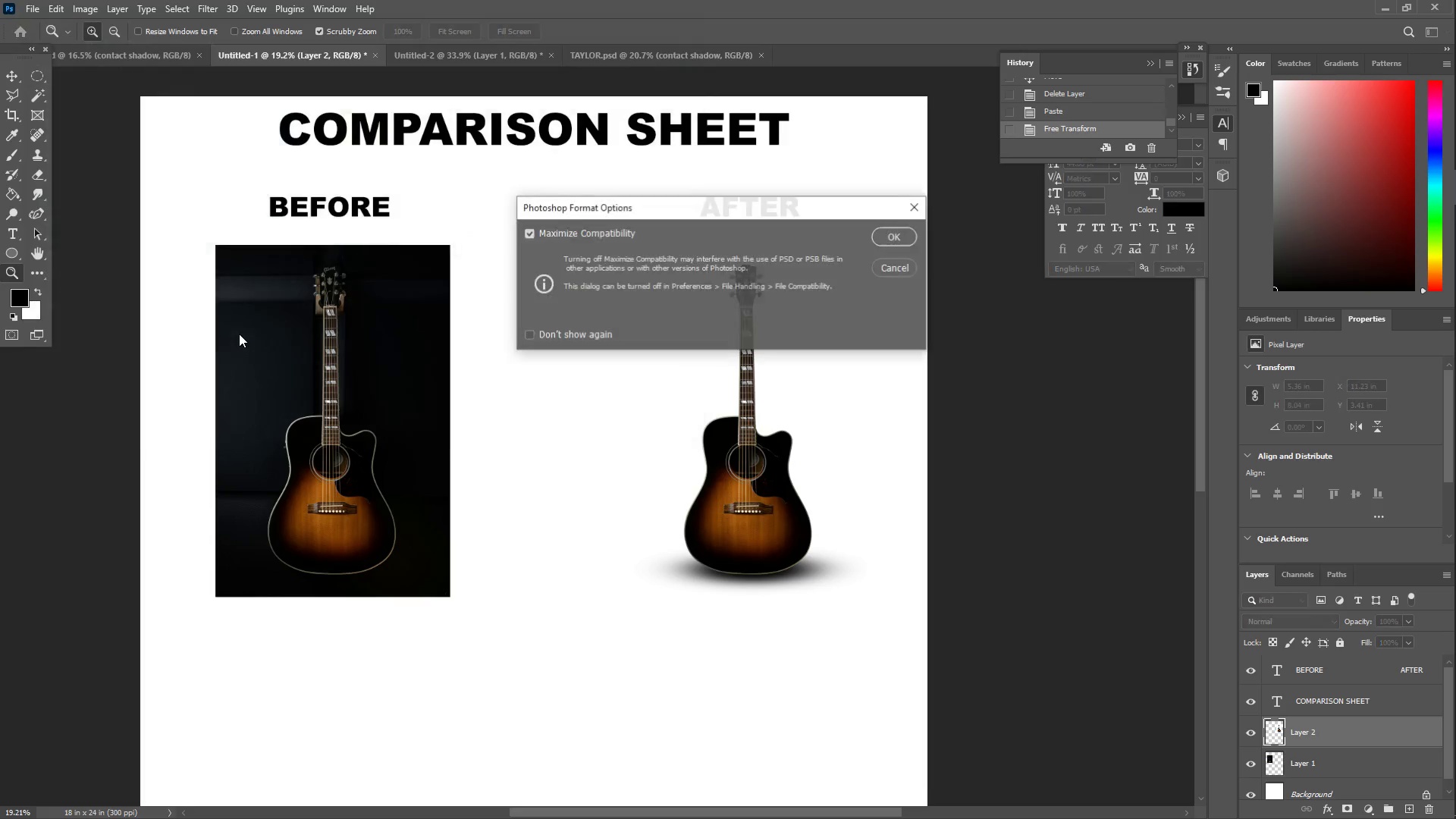 
key(Enter)
 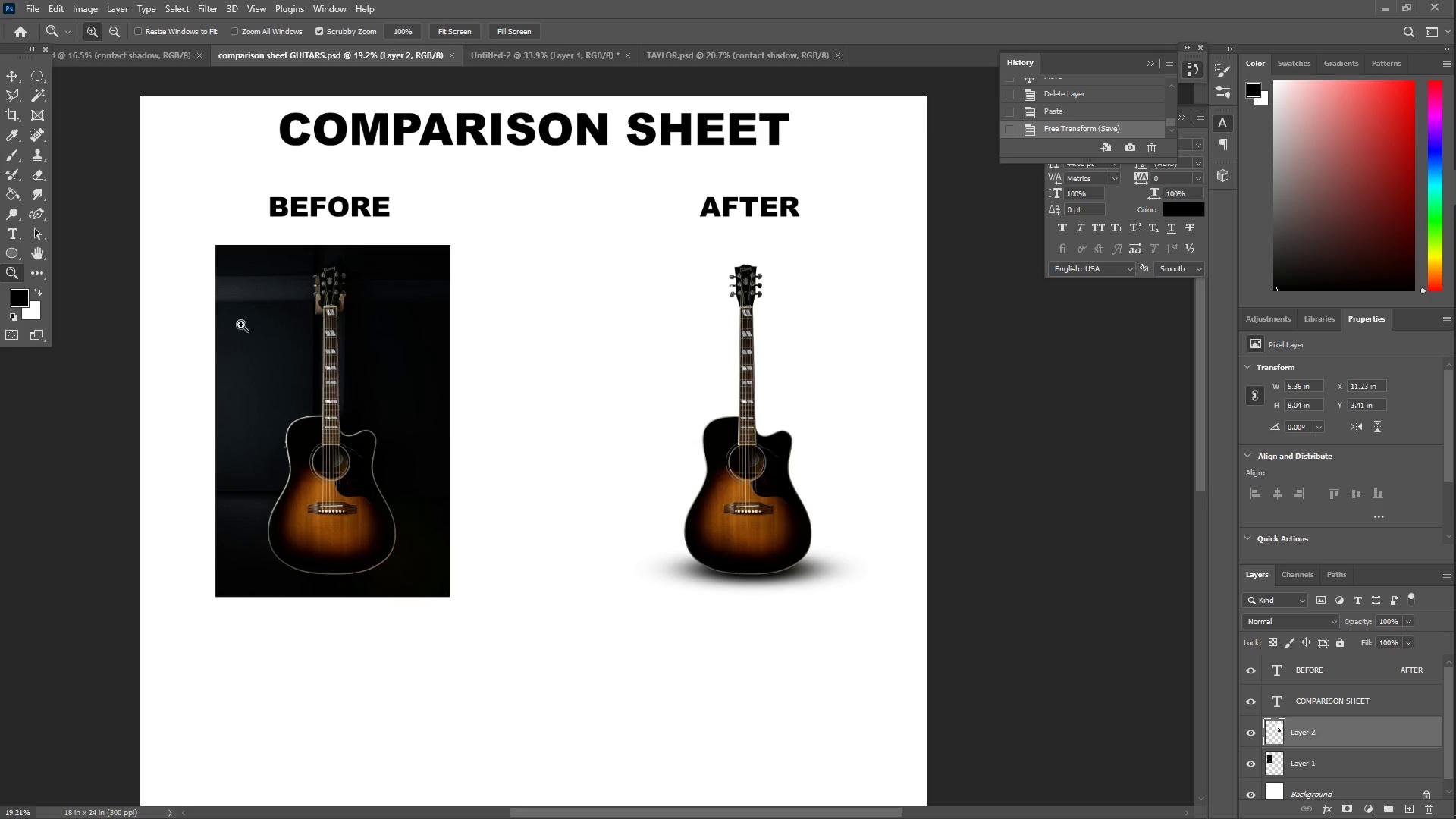 
scroll: coordinate [416, 376], scroll_direction: down, amount: 6.0
 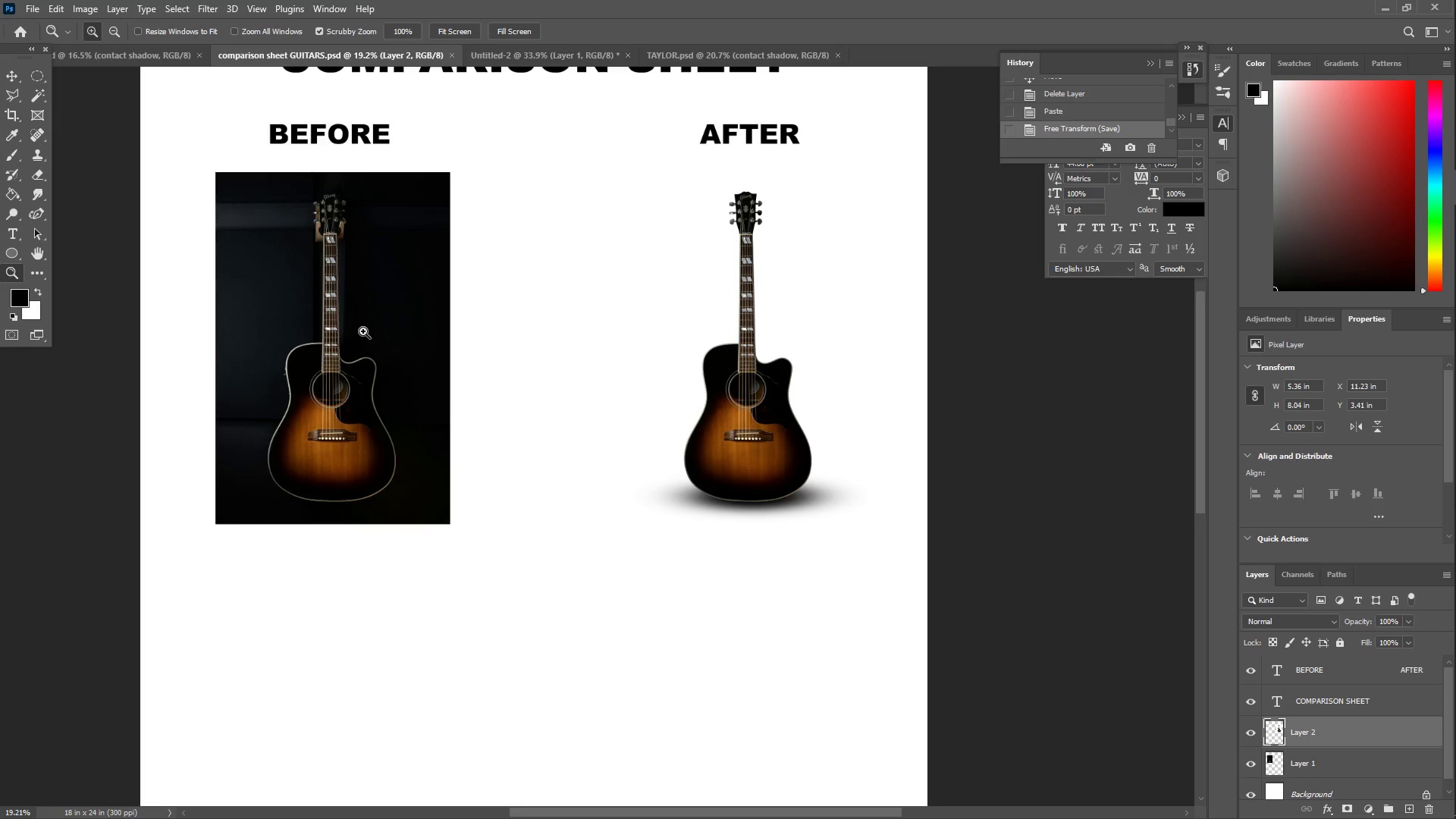 
left_click_drag(start_coordinate=[347, 246], to_coordinate=[356, 259])
 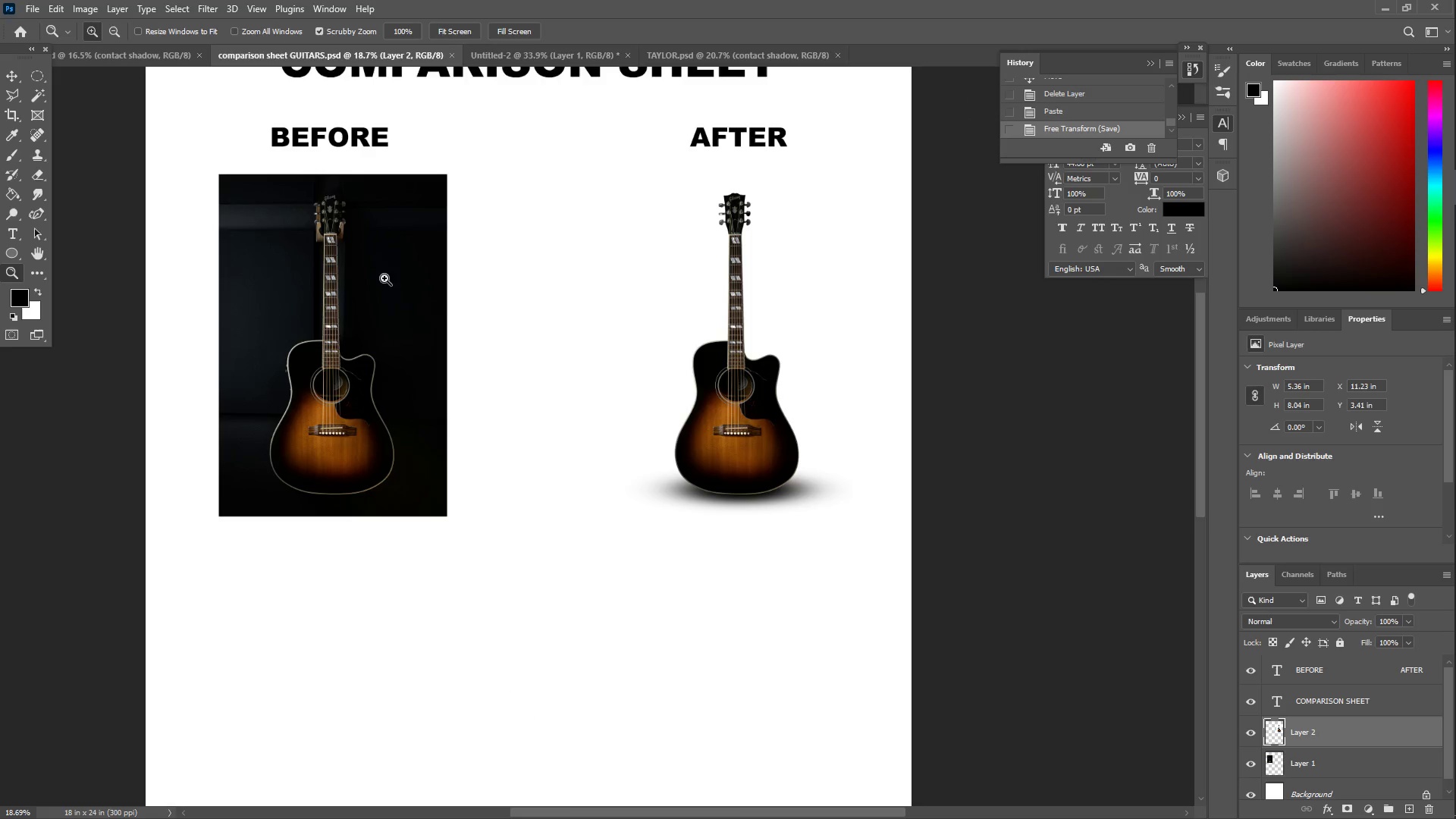 
scroll: coordinate [448, 304], scroll_direction: down, amount: 4.0
 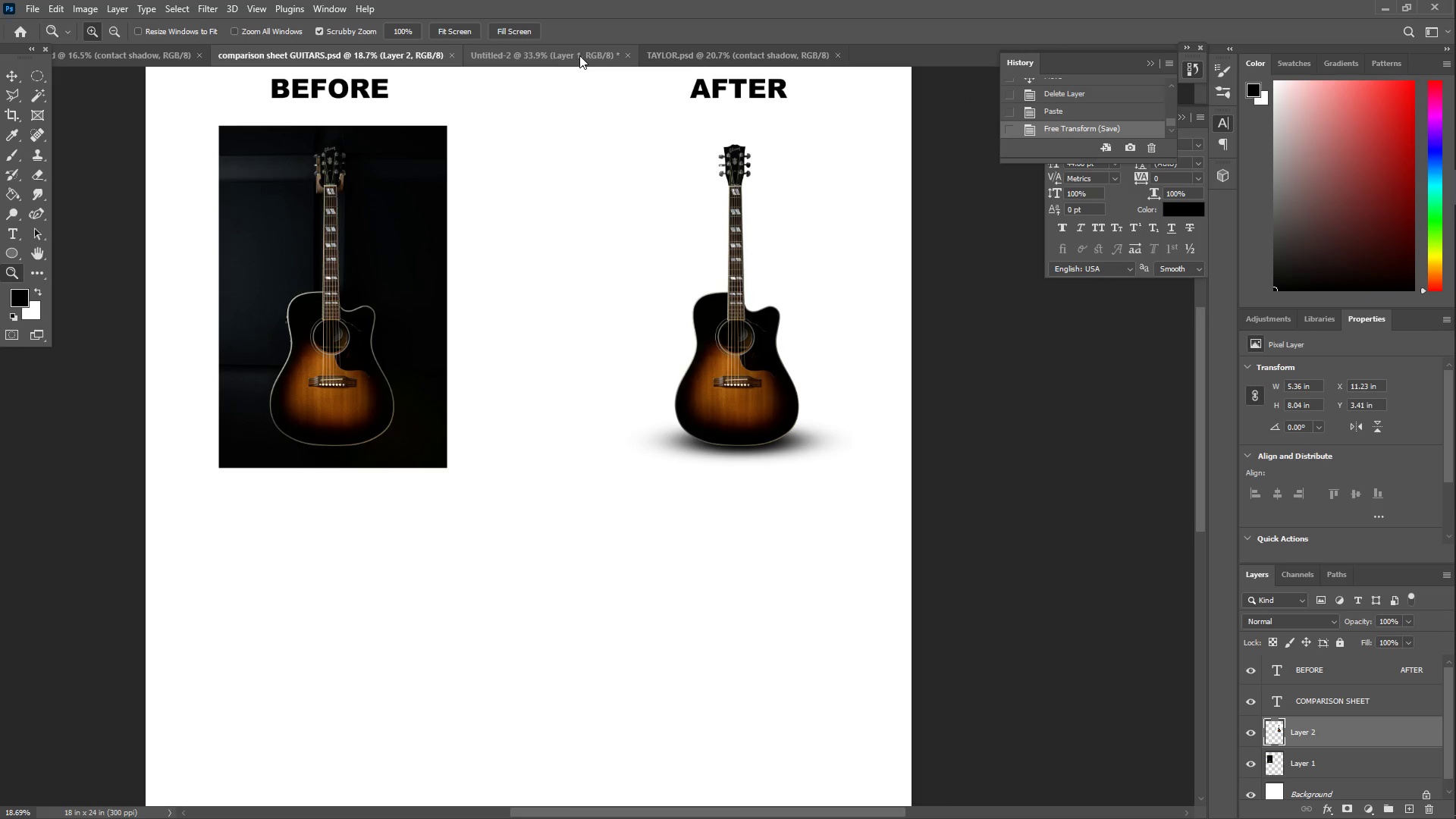 
left_click([699, 57])
 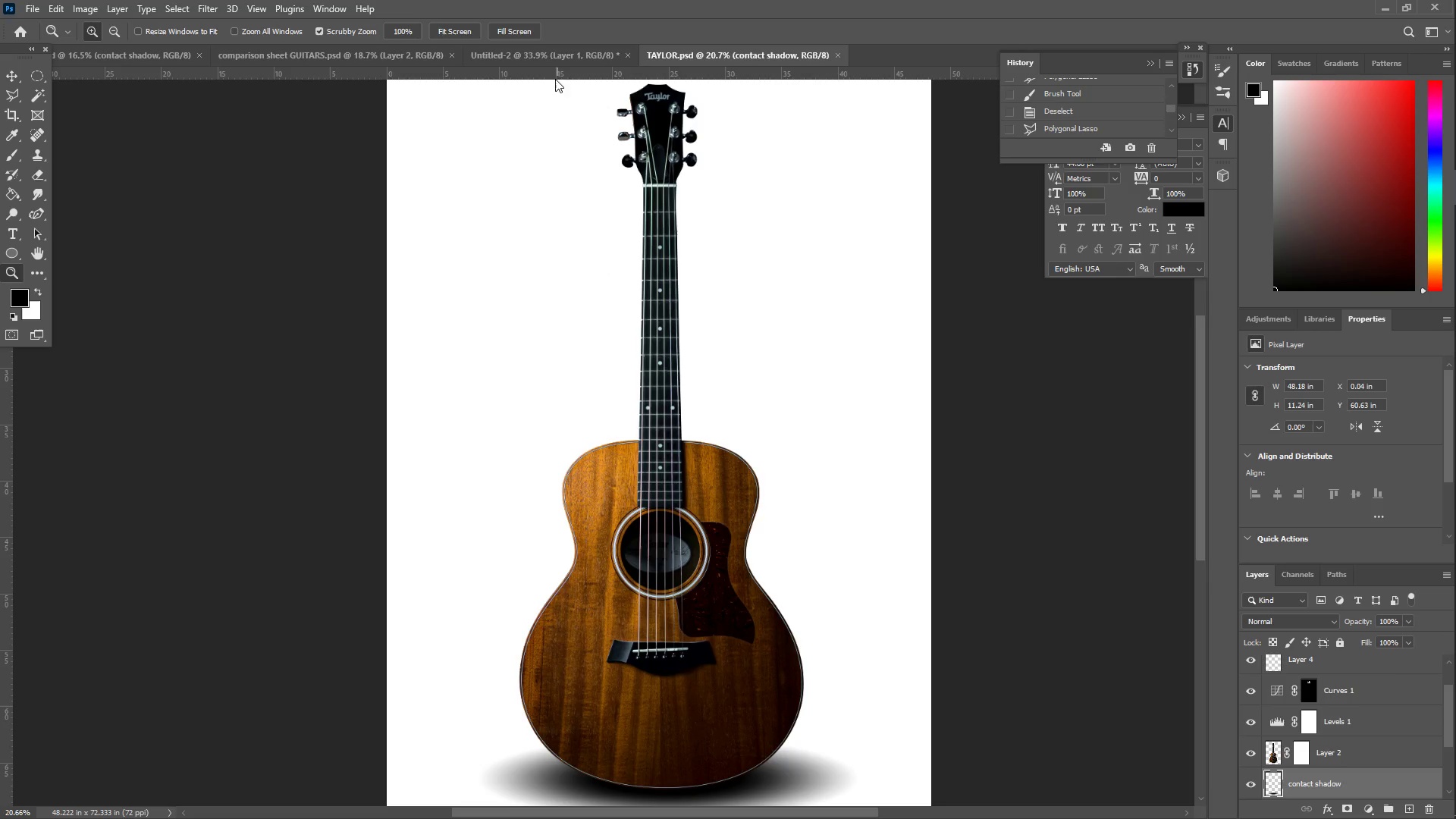 
key(Control+A)
 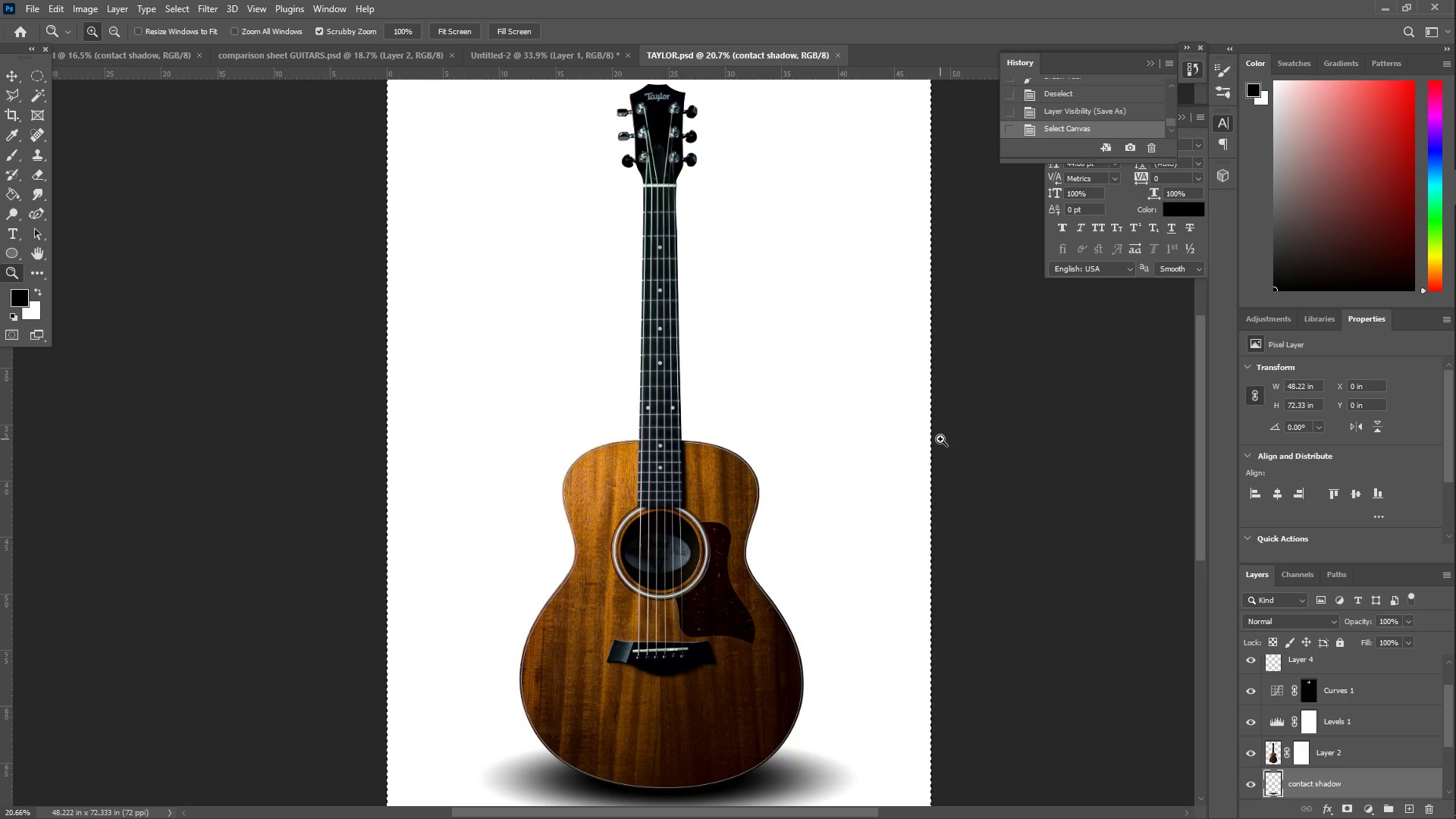 
left_click([52, 4])
 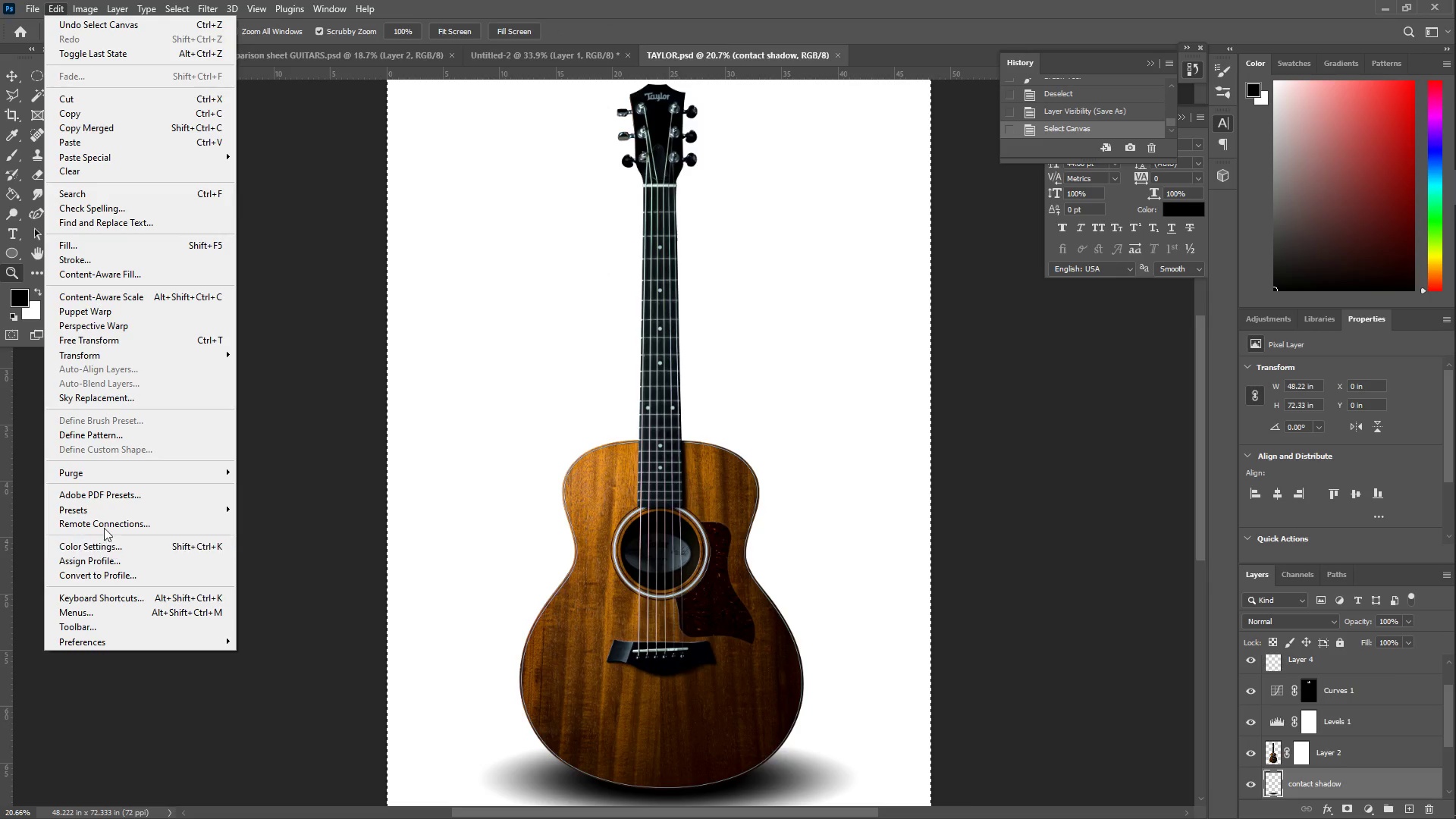 
mouse_move([115, 522])
 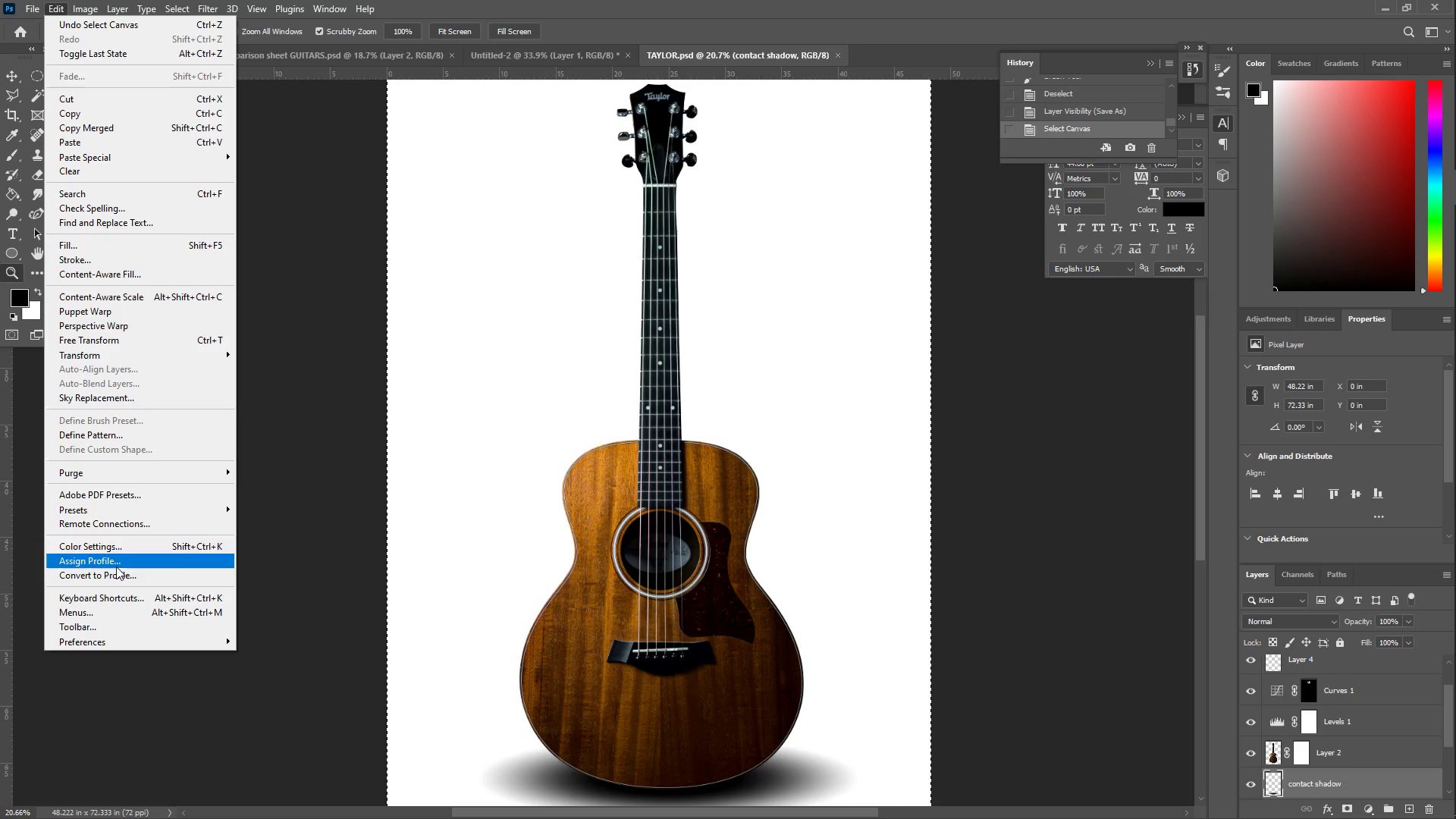 
left_click([121, 573])
 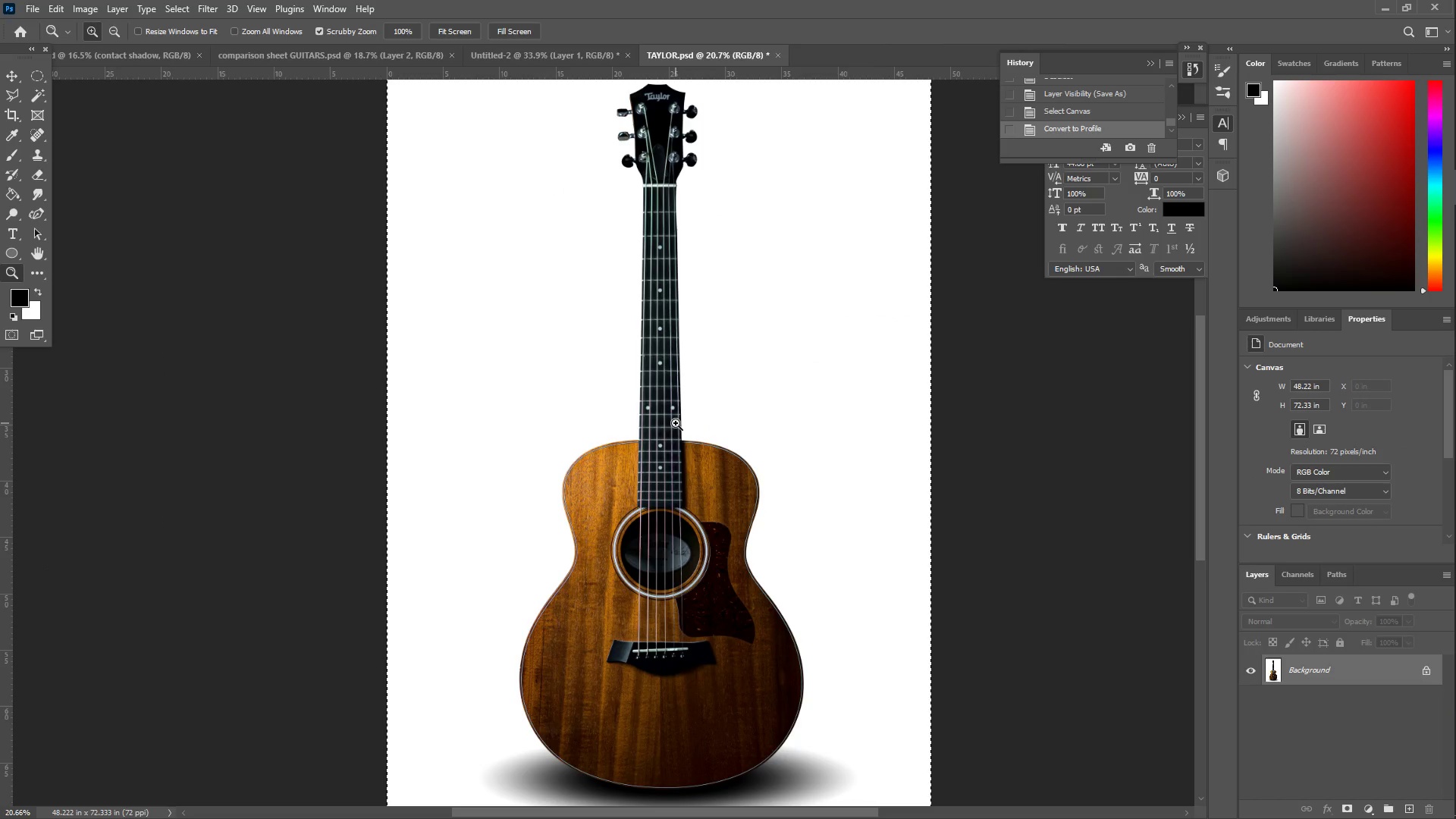 
key(Control+A)
 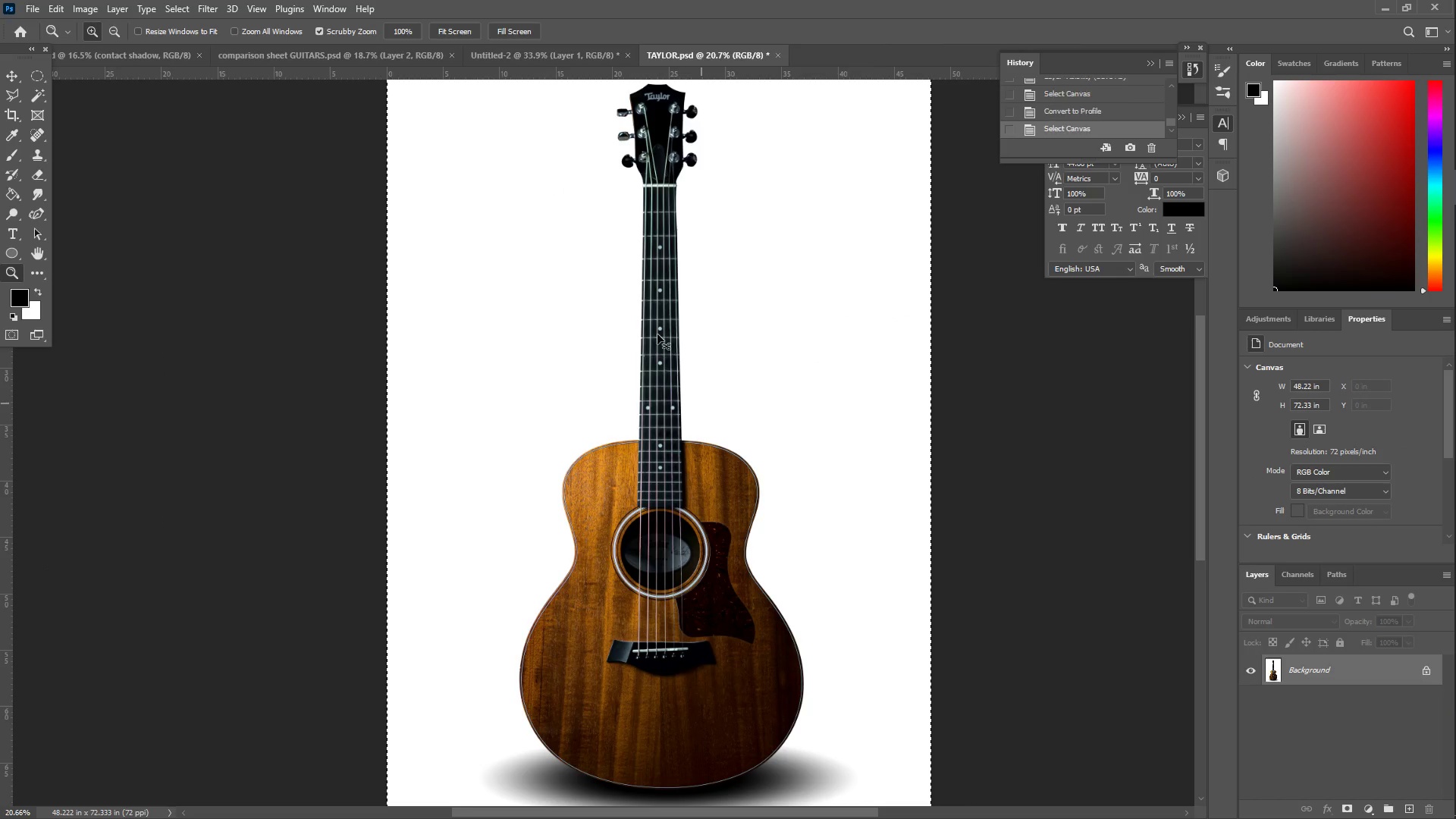 
key(Control+C)
 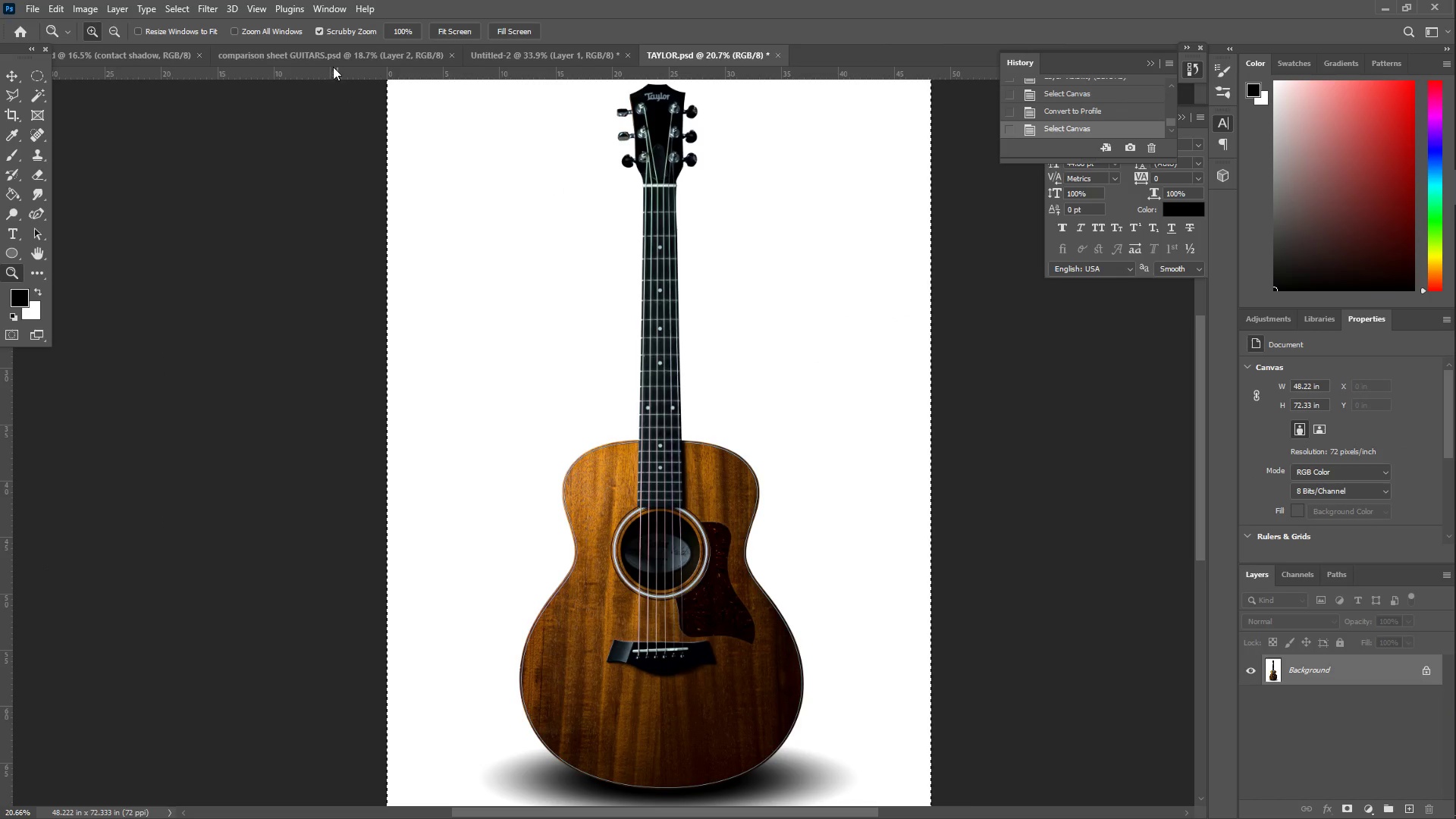 
left_click([325, 59])
 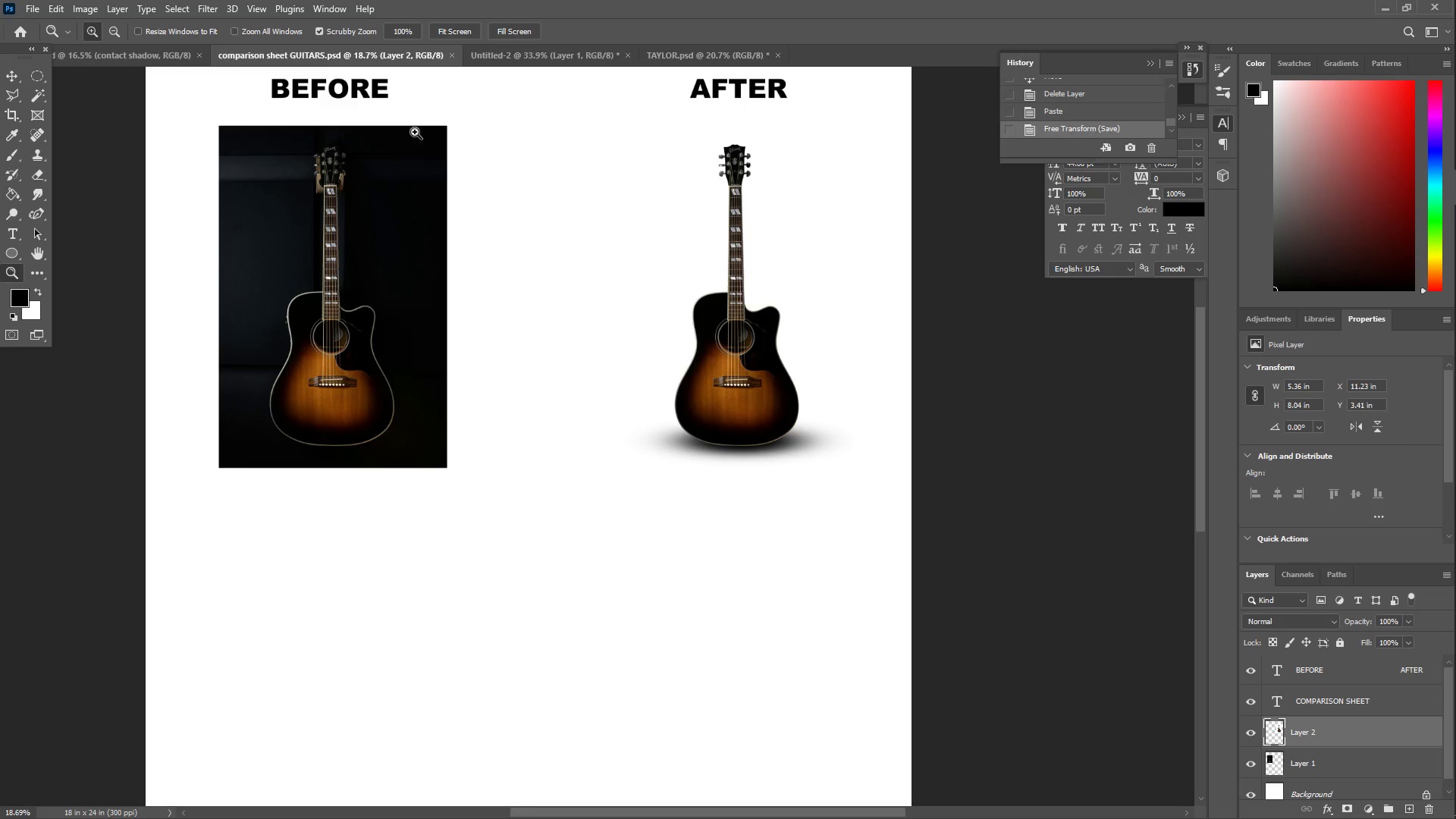 
key(Control+ControlLeft)
 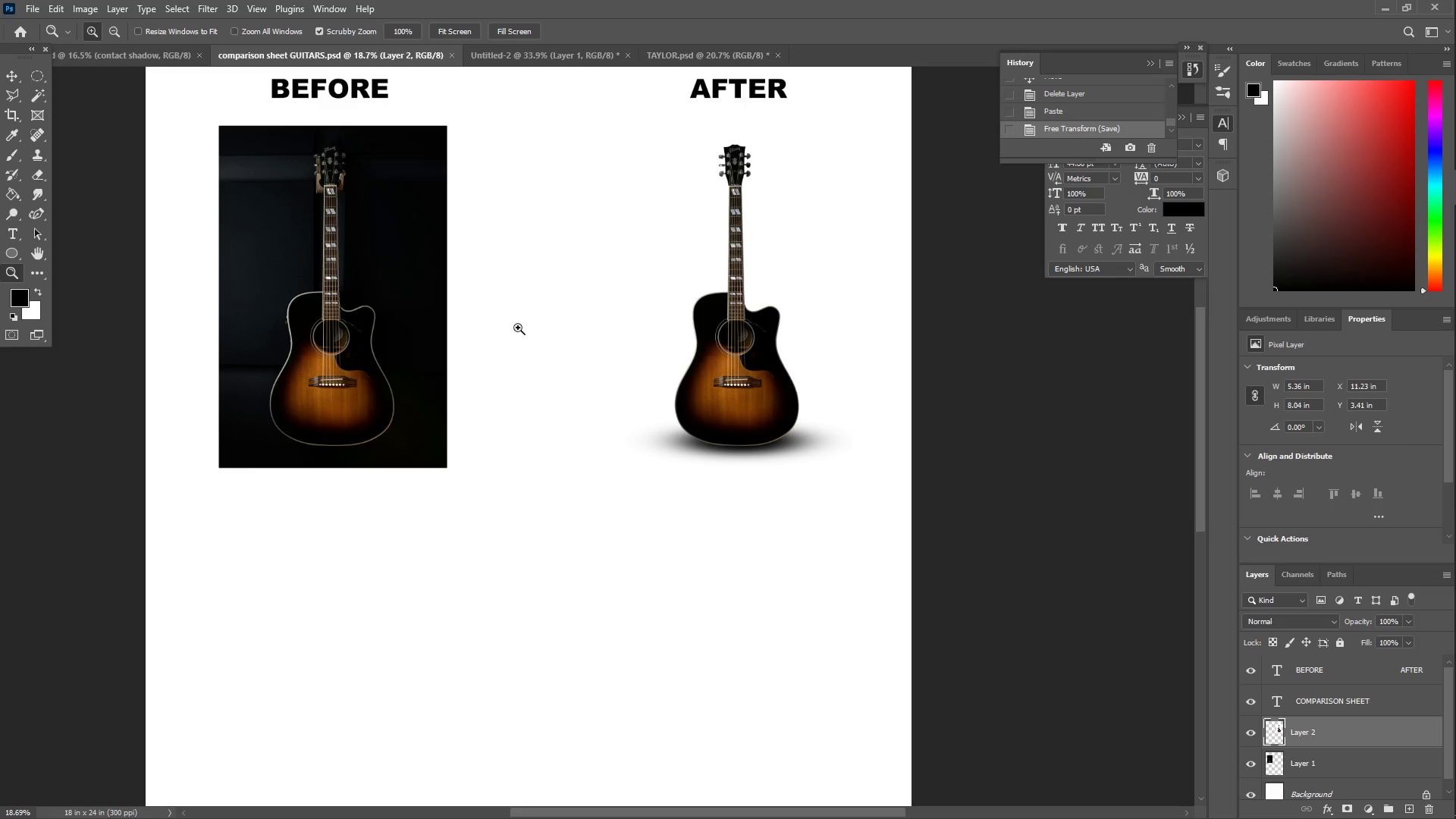 
key(Control+V)
 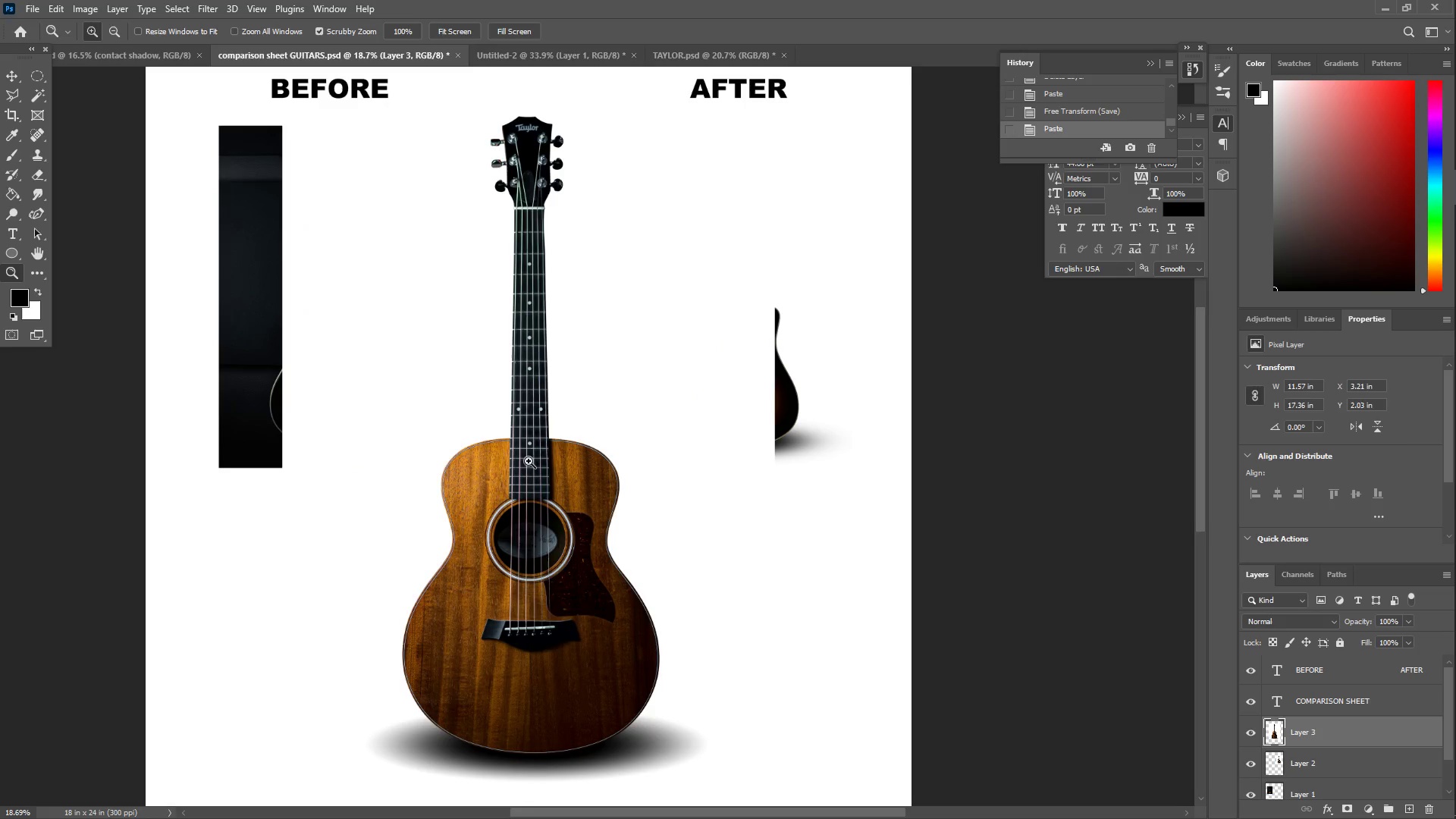 
key(Control+T)
 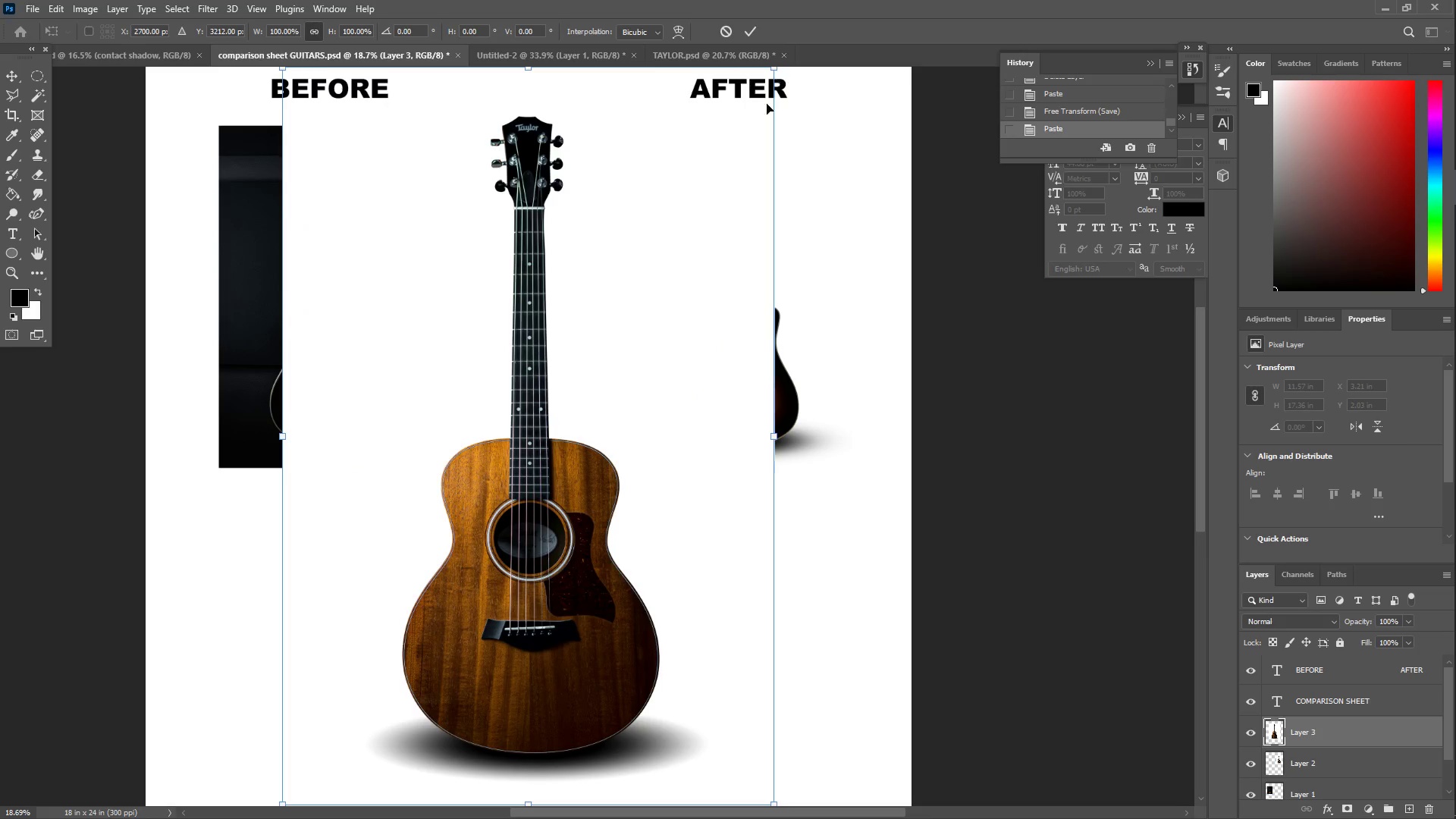 
scroll: coordinate [734, 162], scroll_direction: up, amount: 3.0
 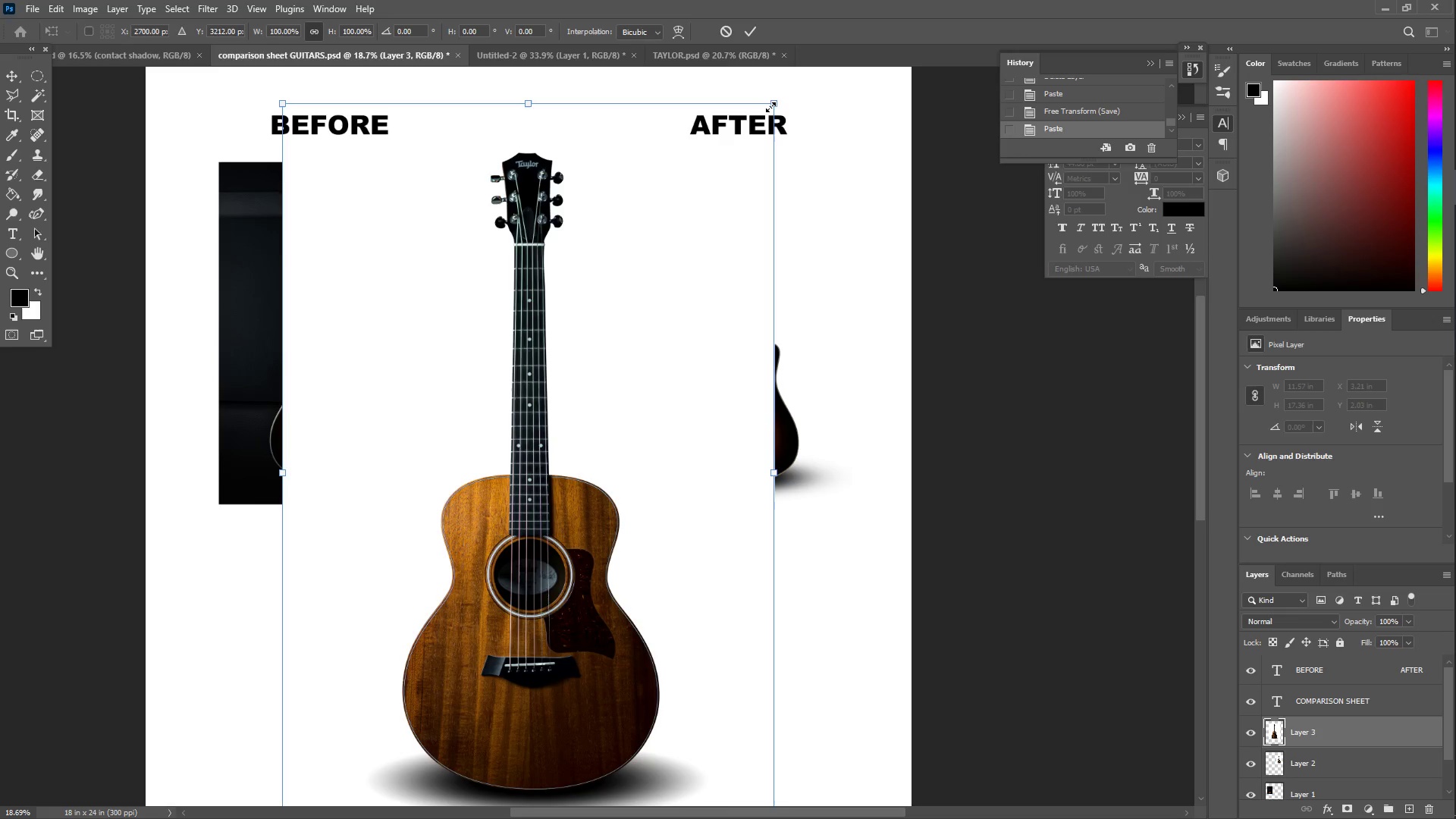 
left_click_drag(start_coordinate=[770, 105], to_coordinate=[531, 453])
 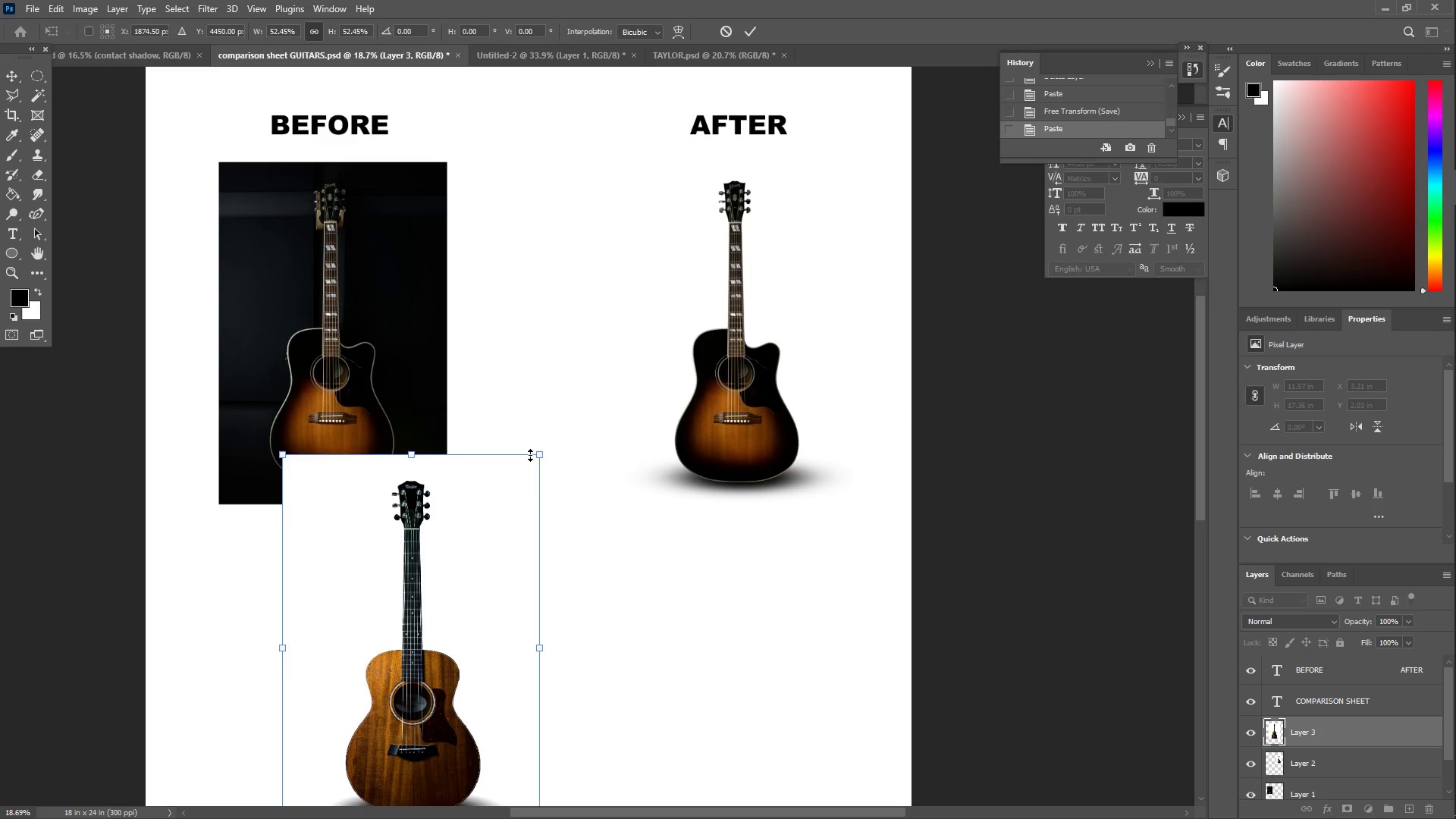 
hold_key(key=Space, duration=0.61)
 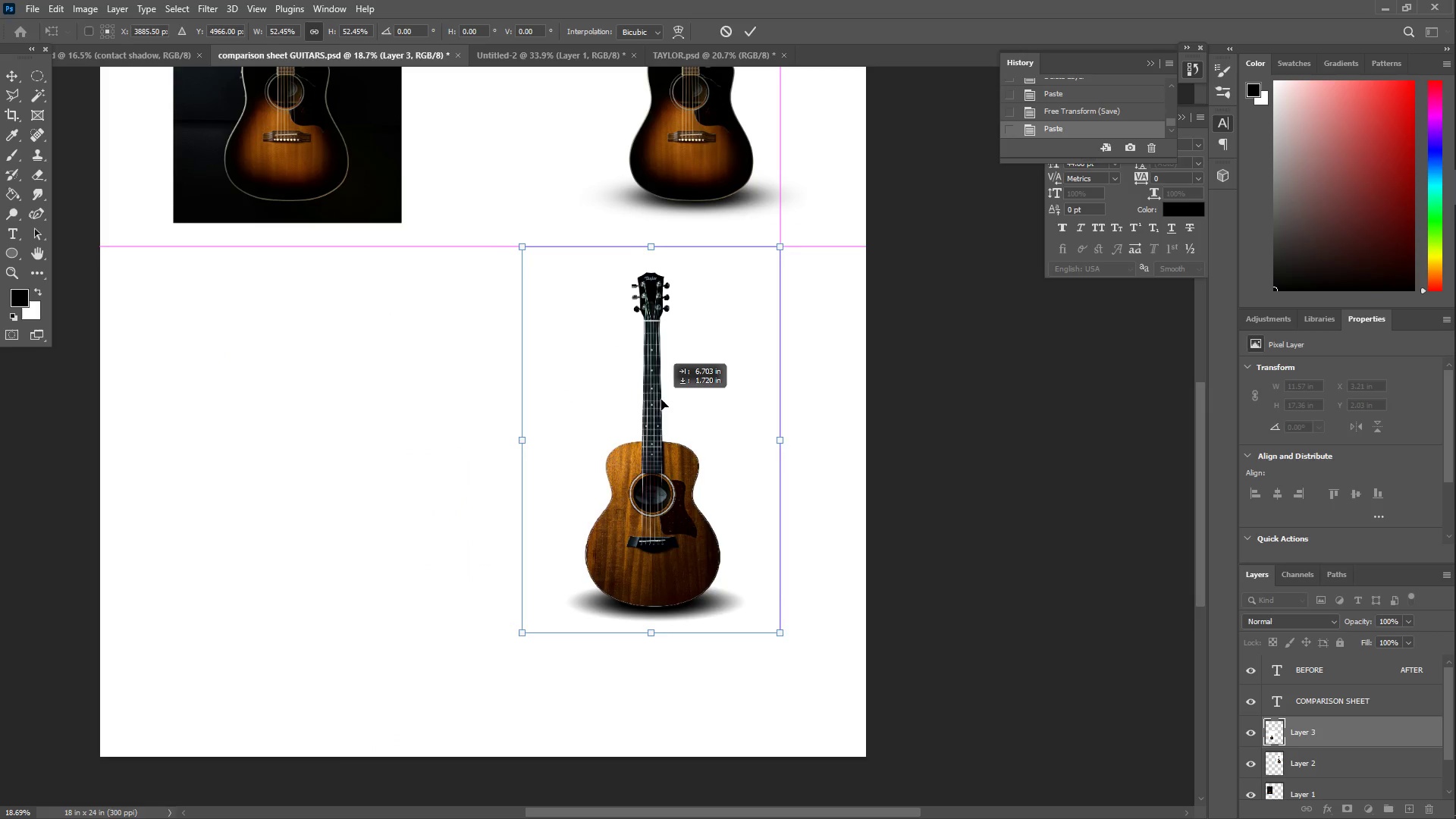 
left_click_drag(start_coordinate=[550, 598], to_coordinate=[504, 317])
 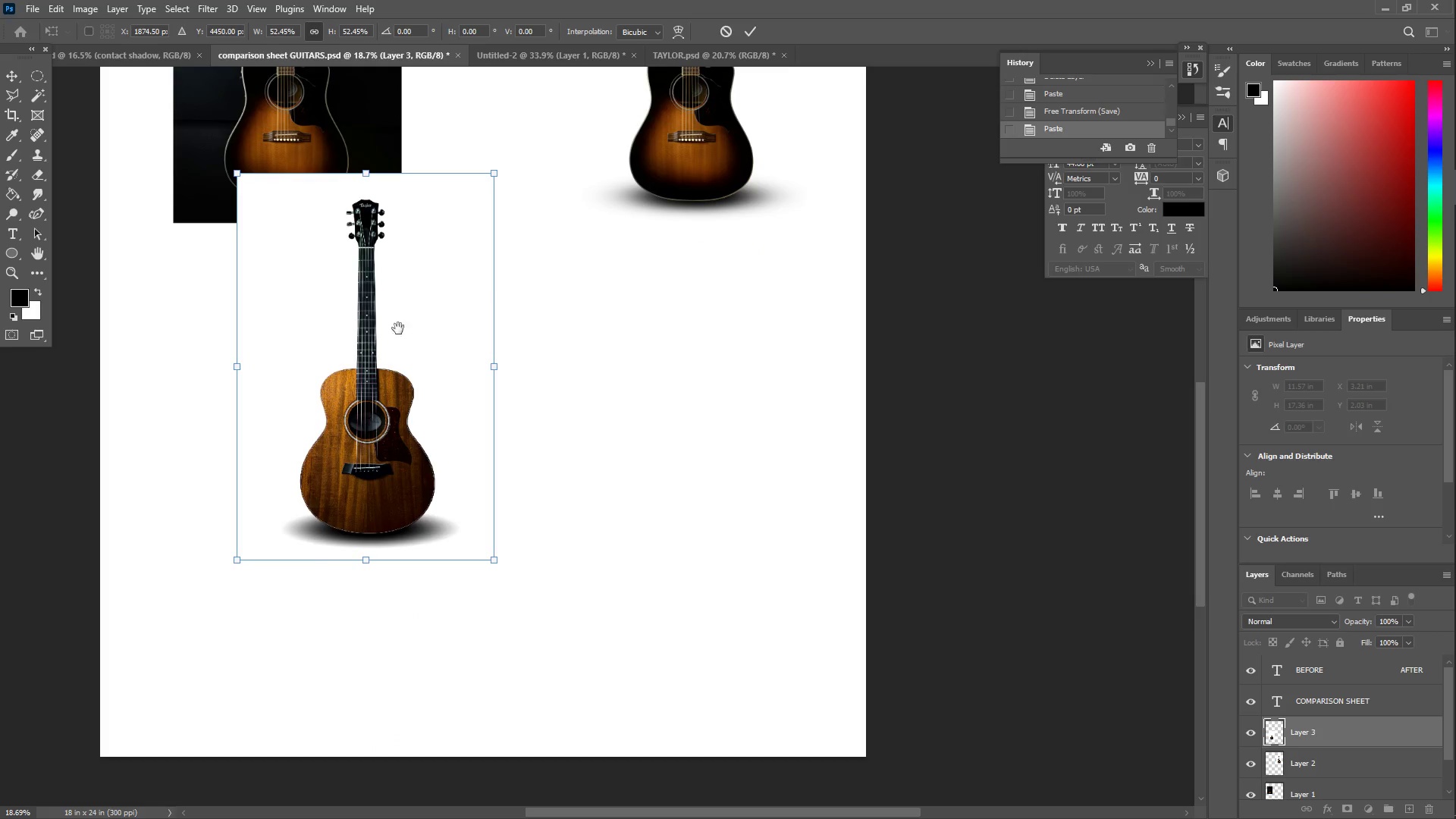 
left_click_drag(start_coordinate=[378, 325], to_coordinate=[694, 396])
 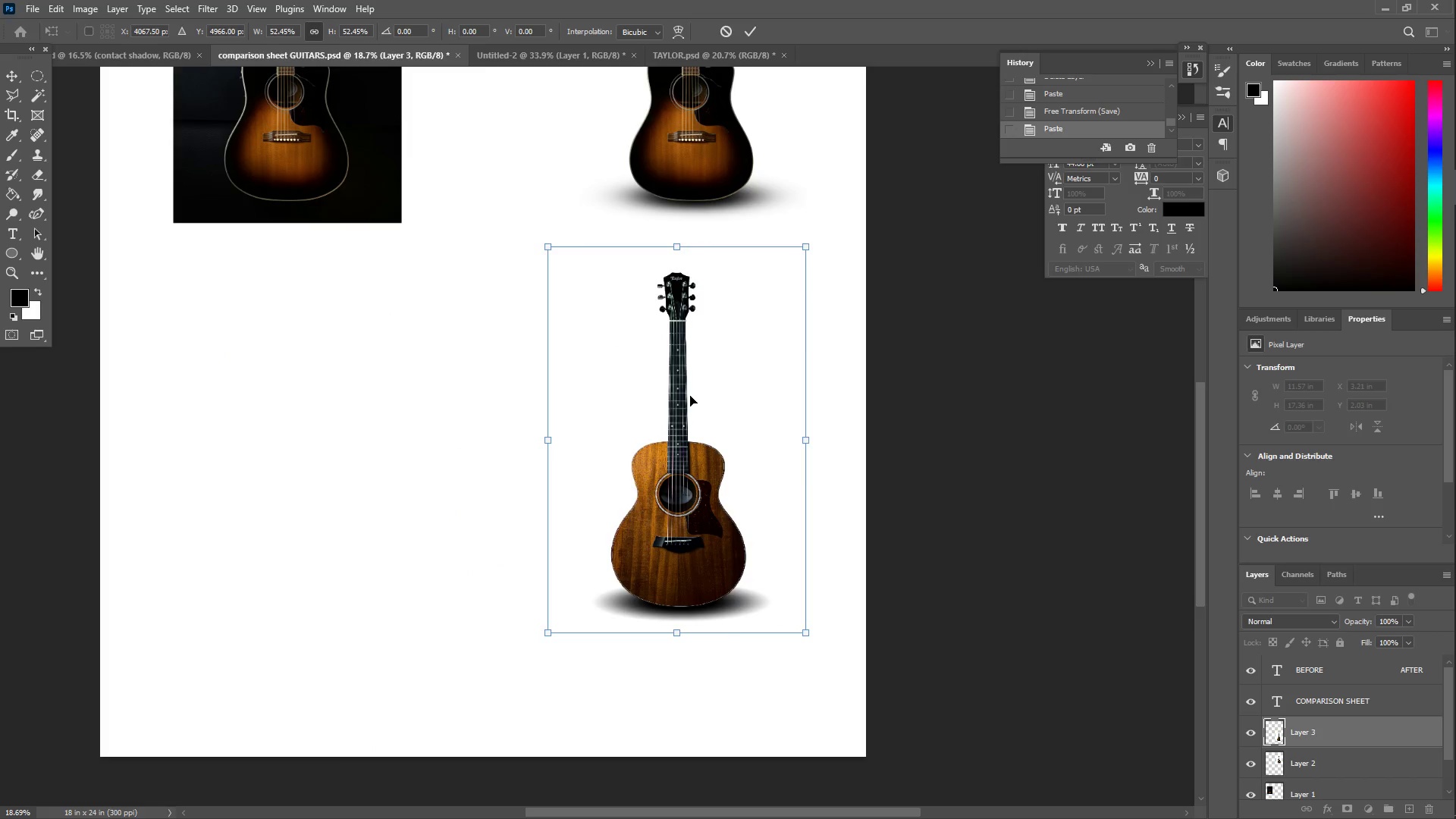 
key(Enter)
 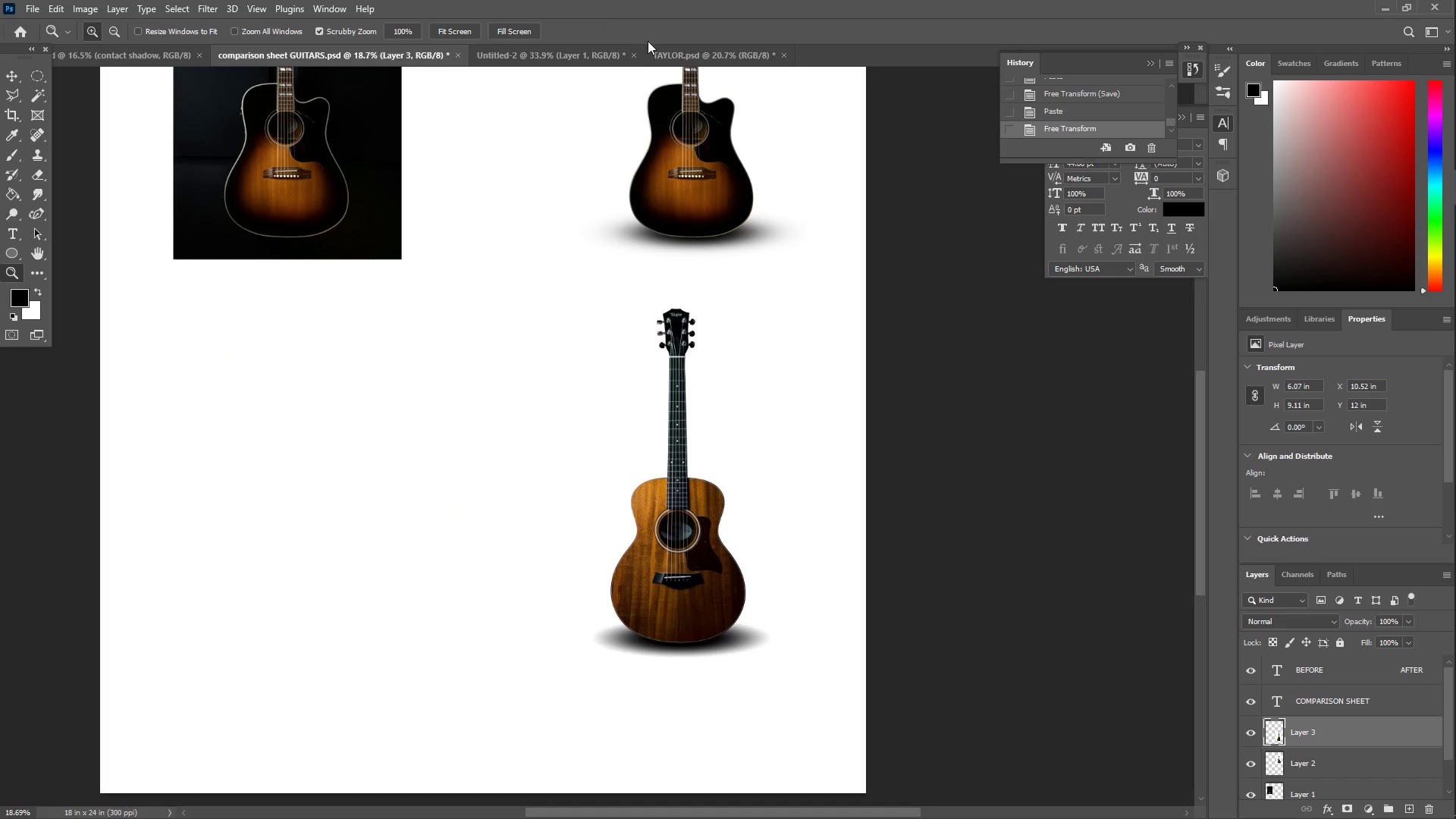 
scroll: coordinate [692, 396], scroll_direction: up, amount: 3.0
 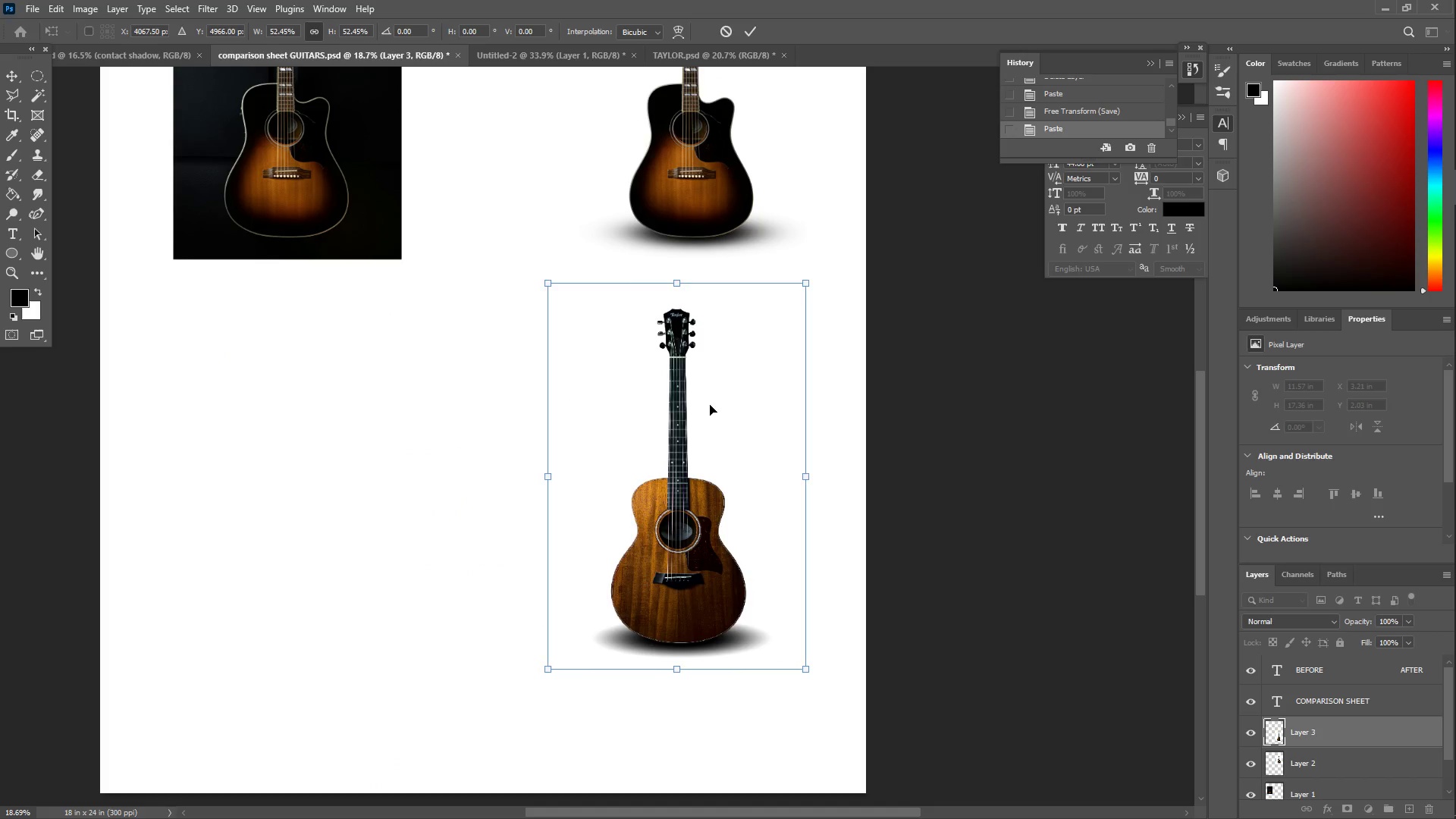 
left_click([695, 55])
 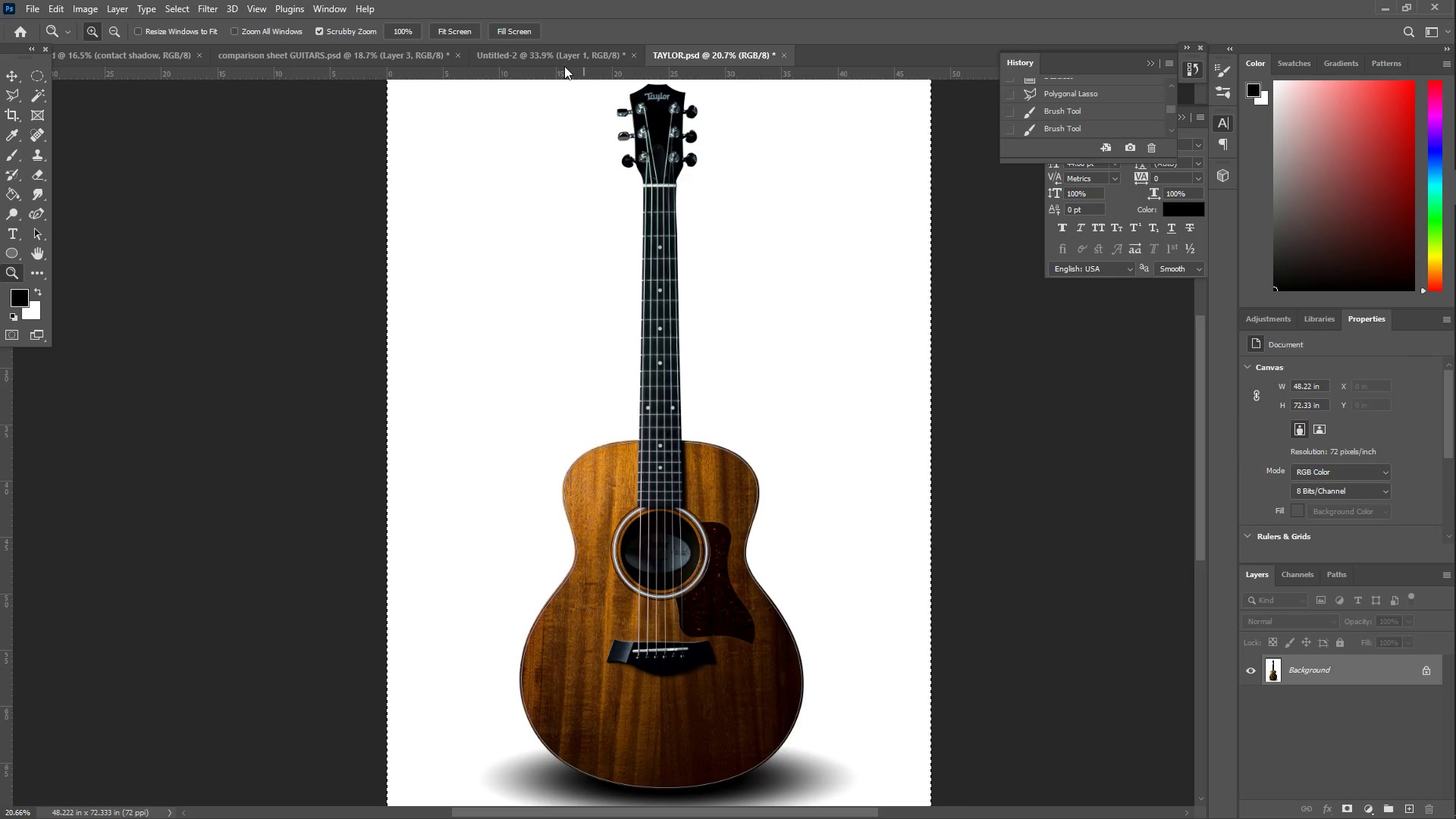 
left_click([552, 58])
 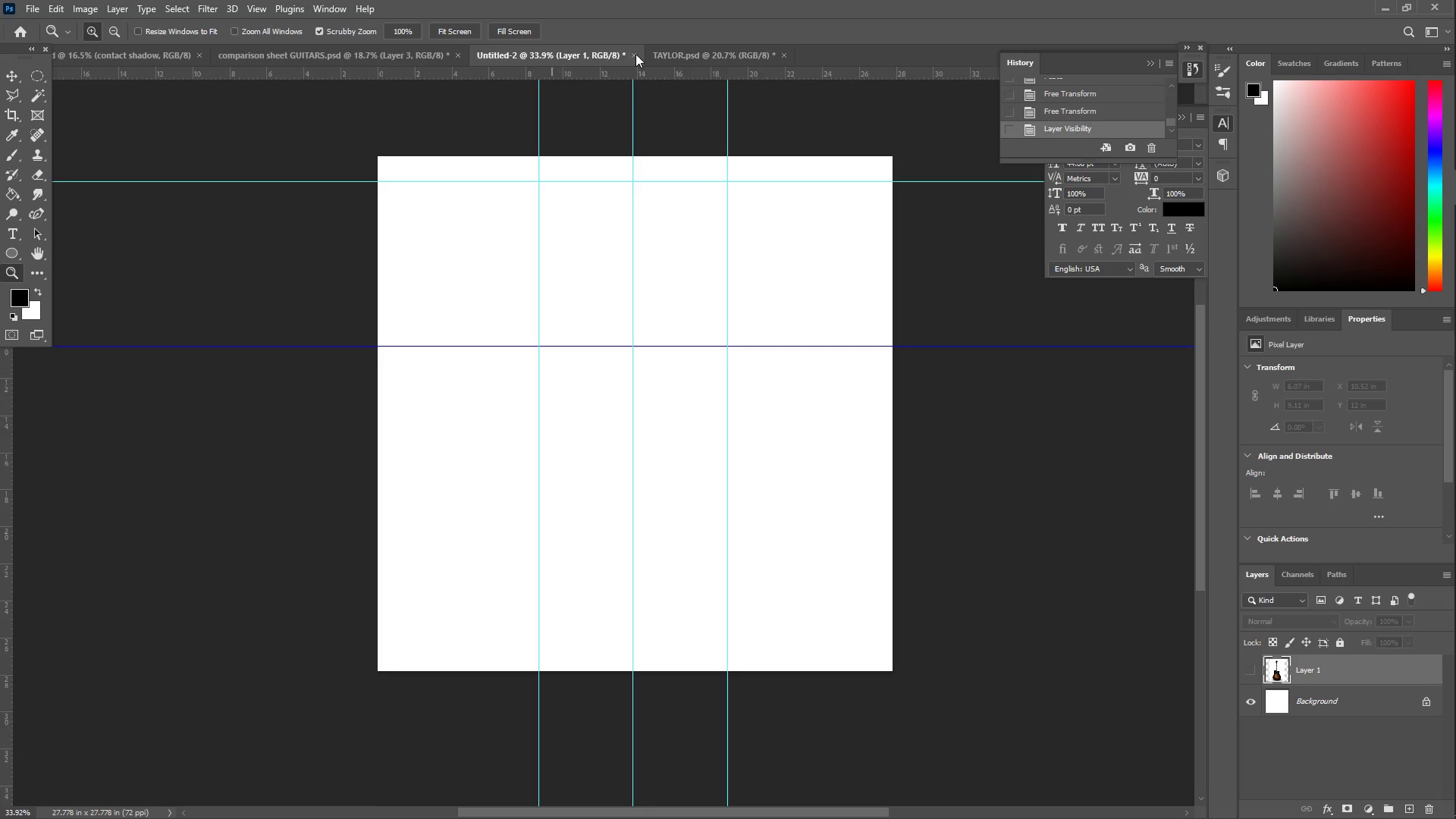 
left_click([683, 54])
 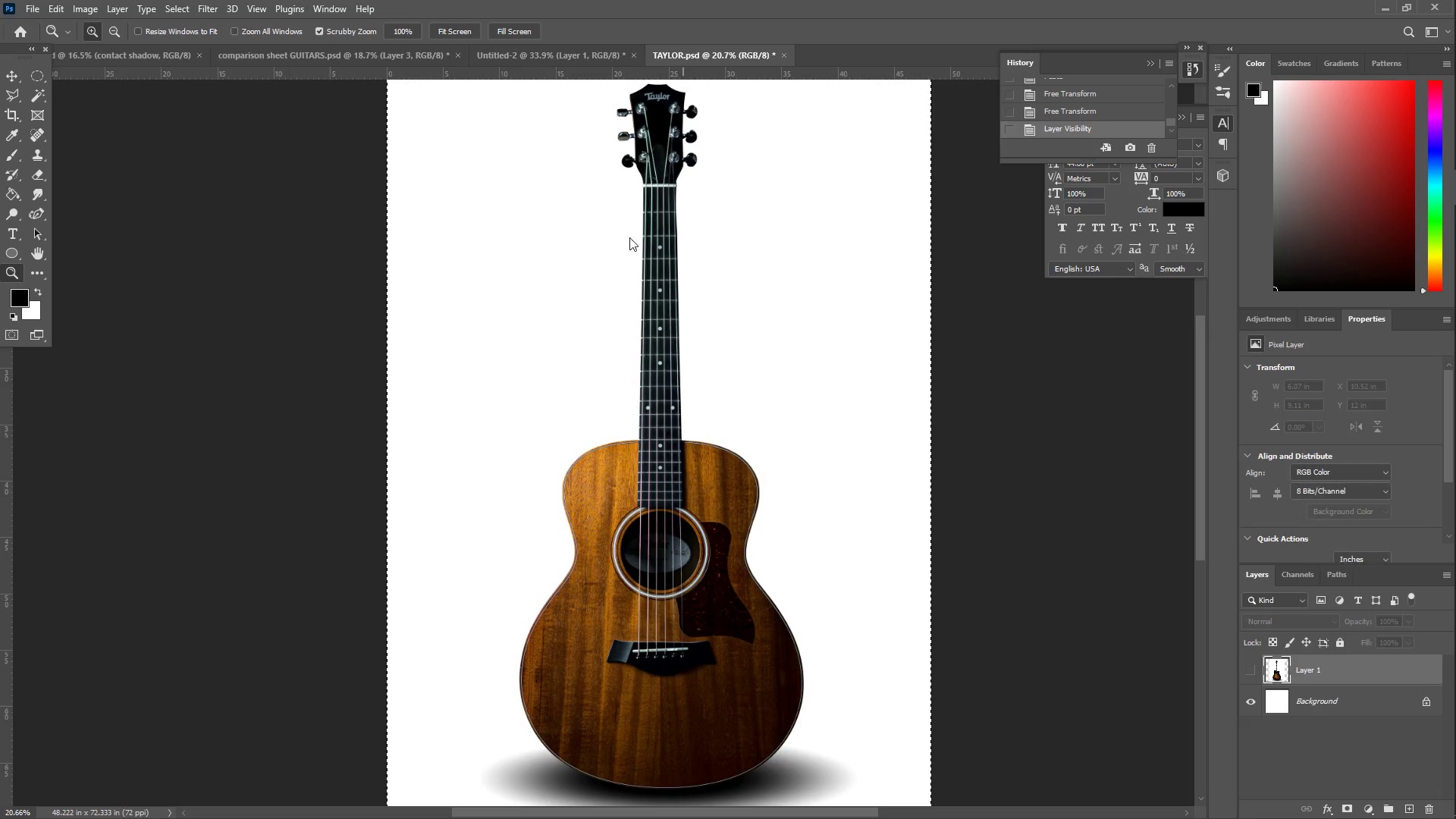 
scroll: coordinate [659, 284], scroll_direction: up, amount: 4.0
 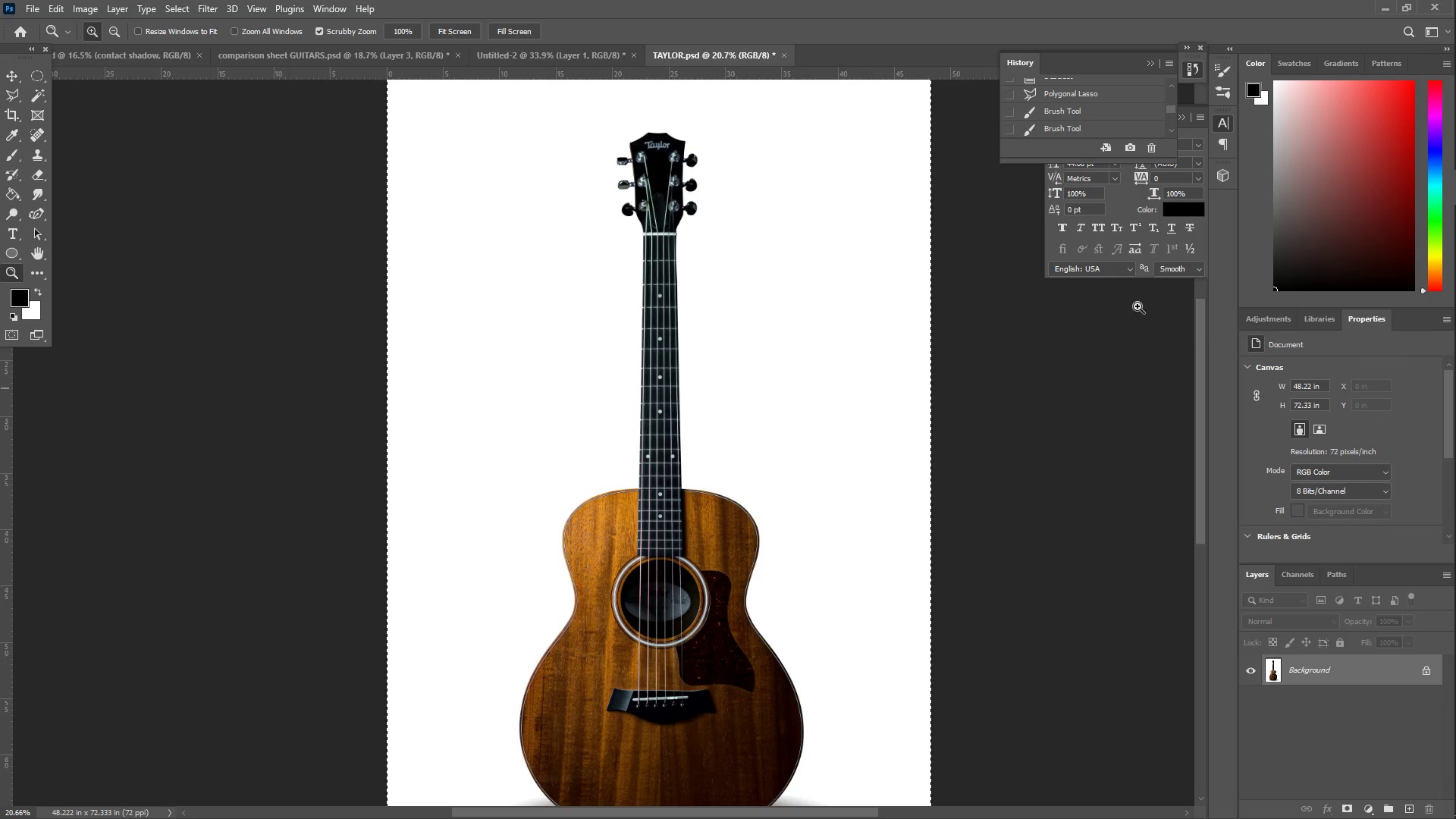 
left_click([1082, 97])
 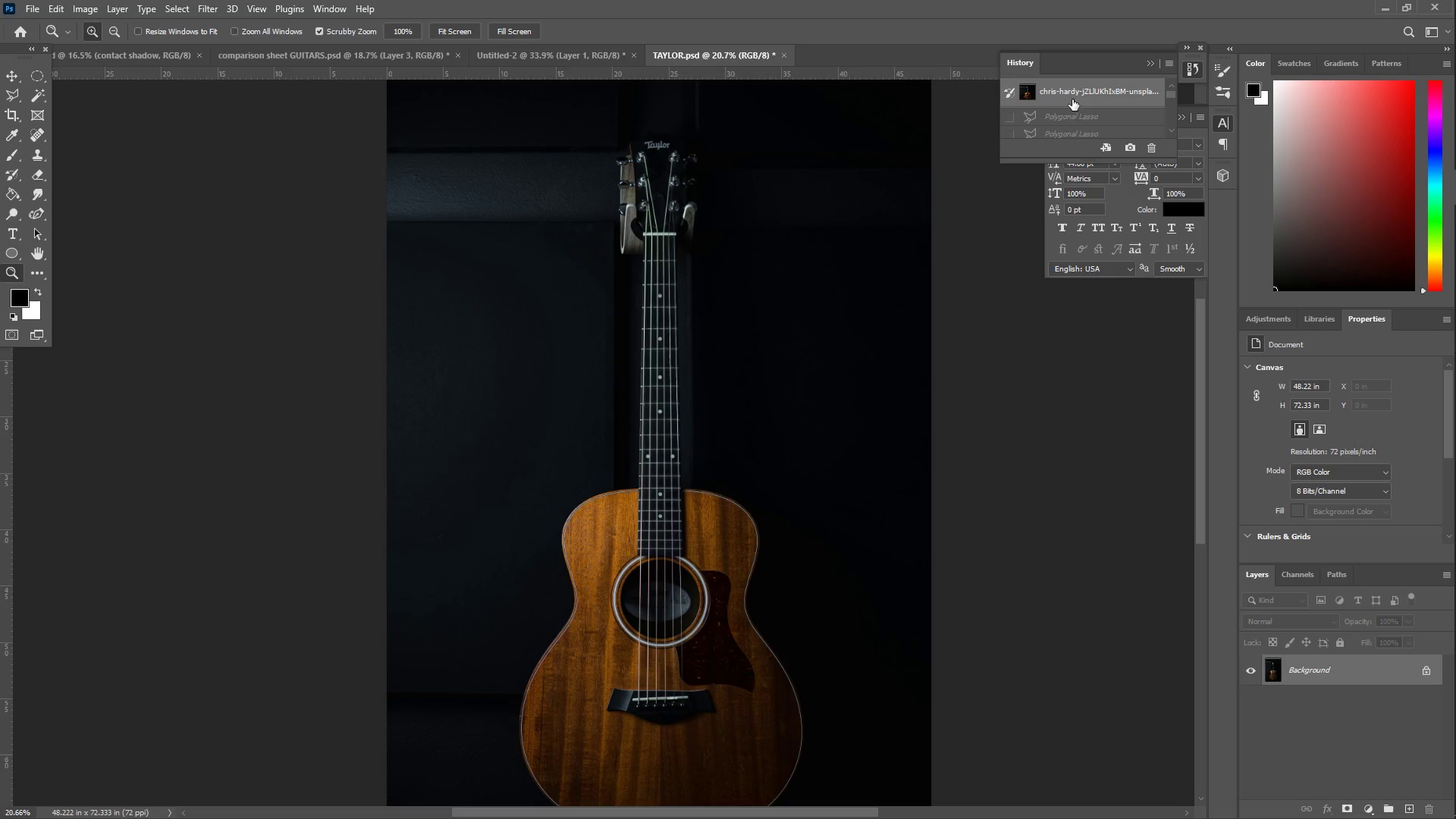 
scroll: coordinate [1090, 89], scroll_direction: up, amount: 17.0
 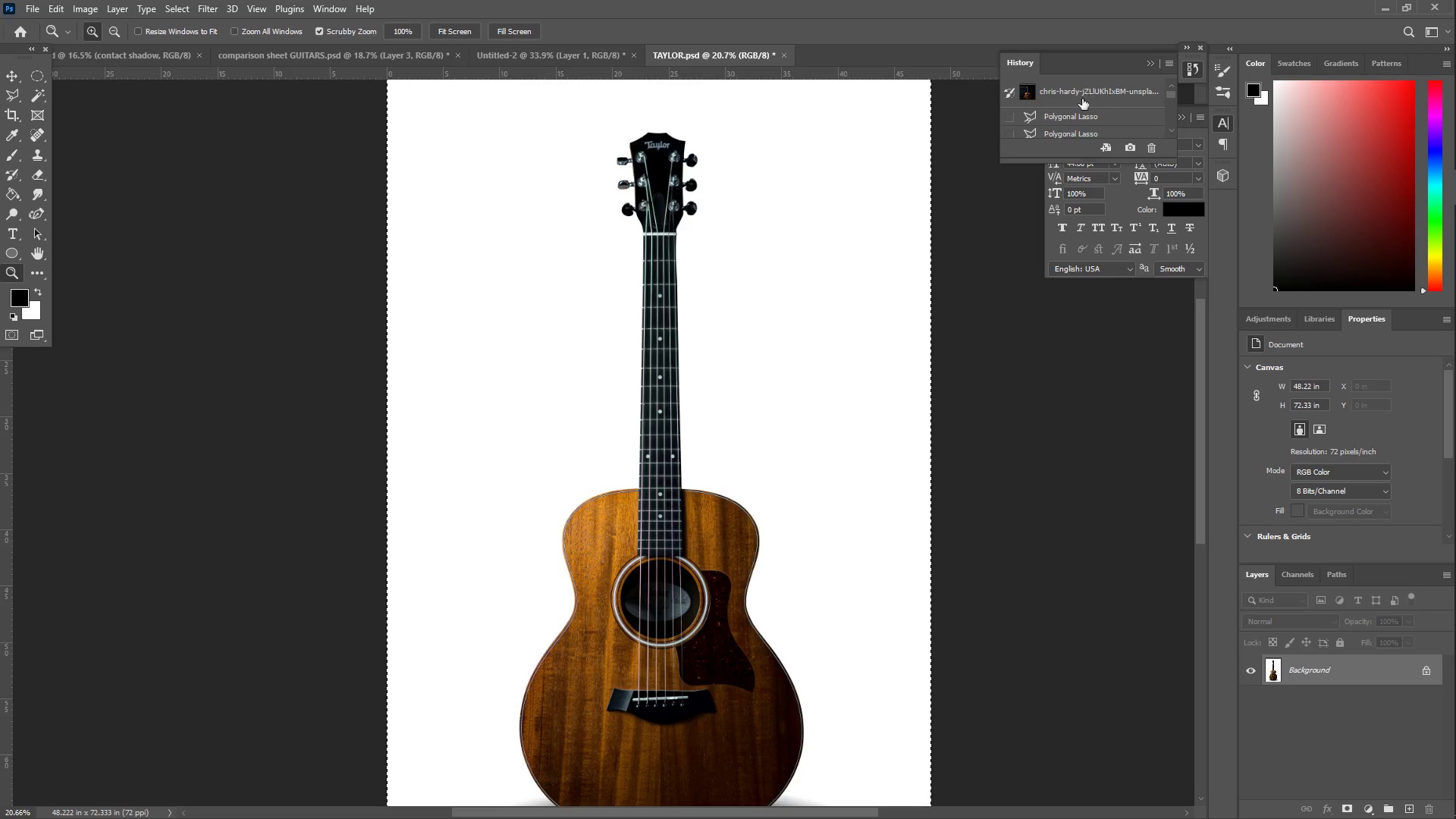 
key(Control+A)
 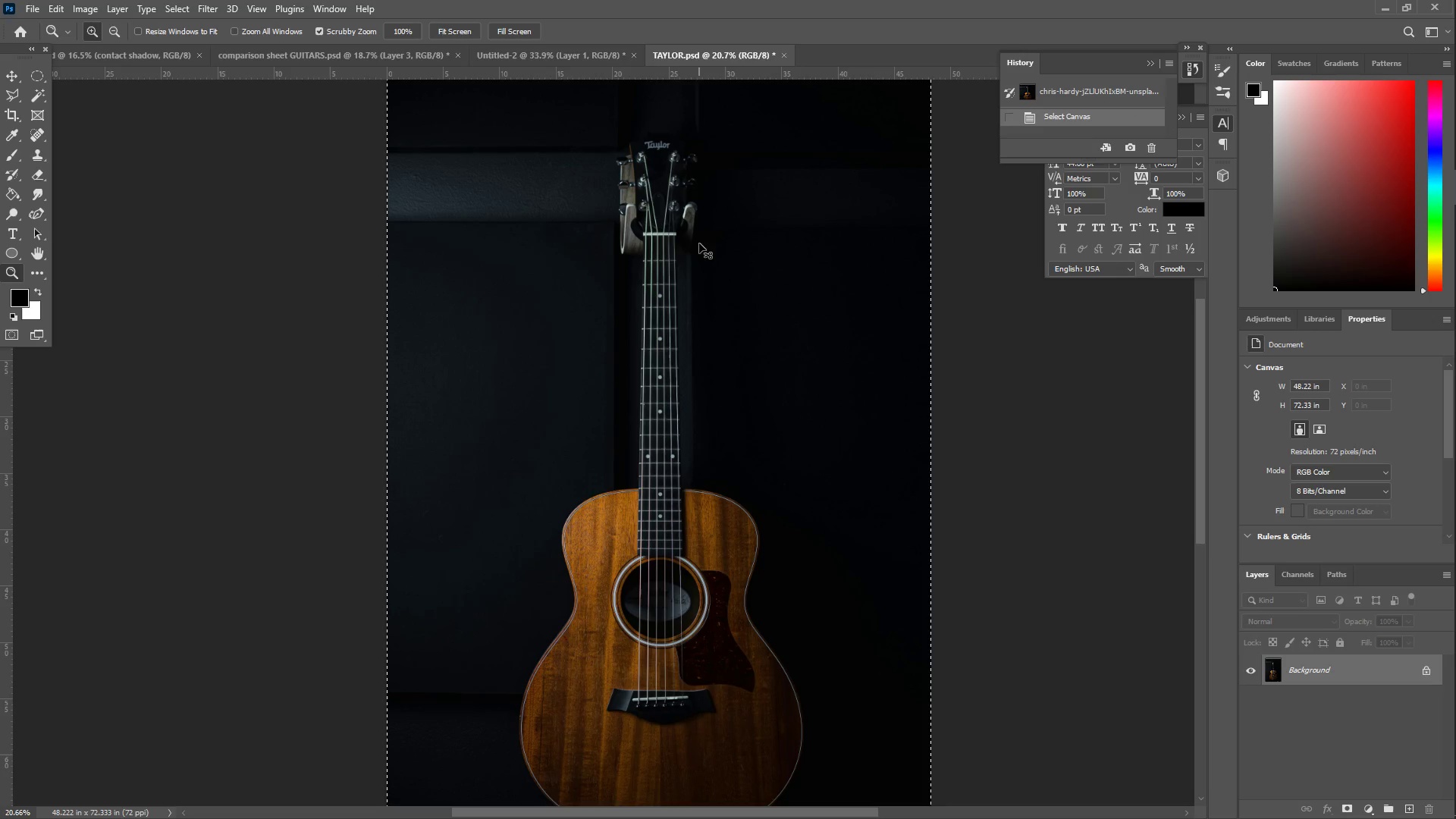 
key(Control+C)
 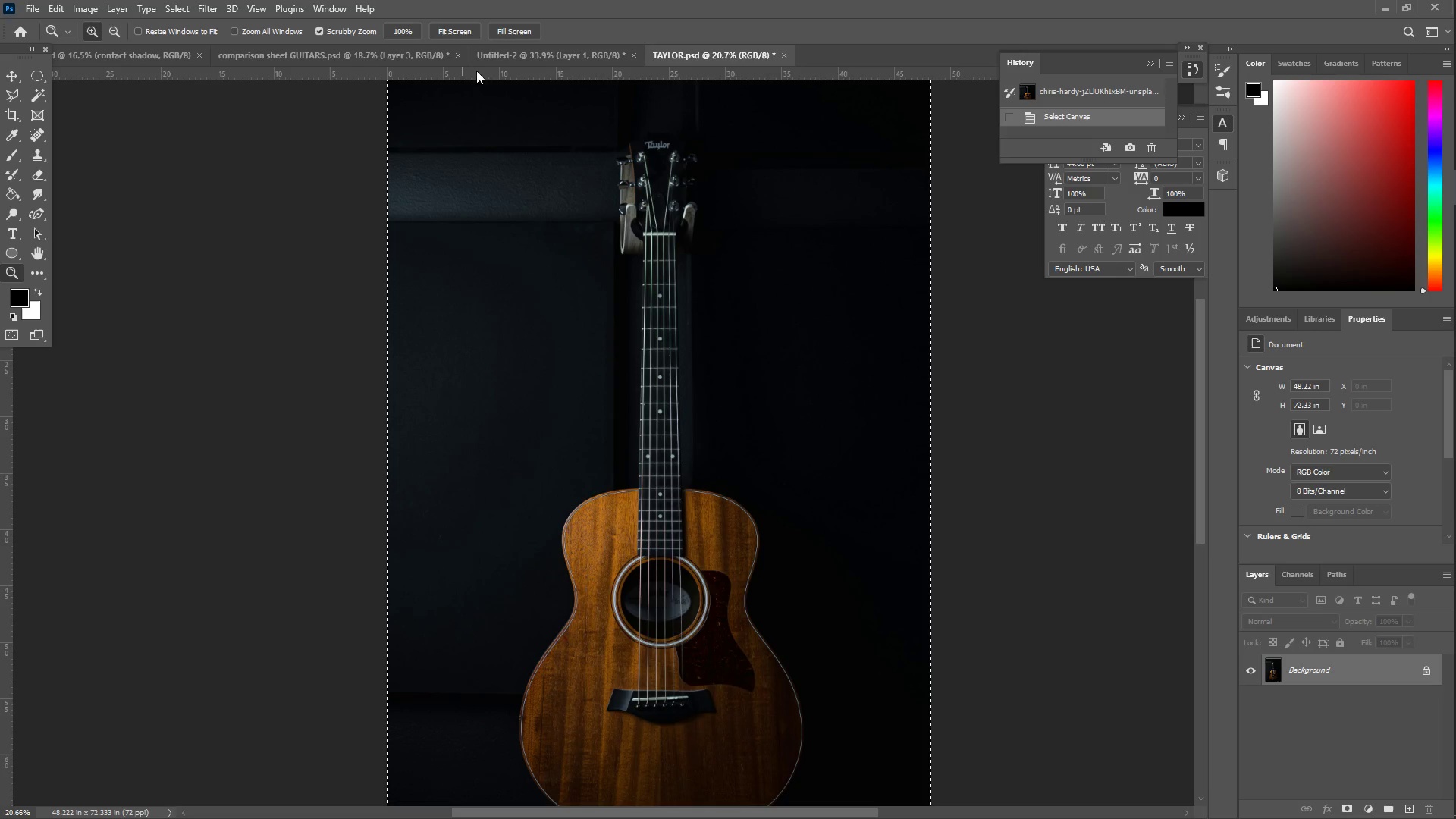 
left_click([519, 55])
 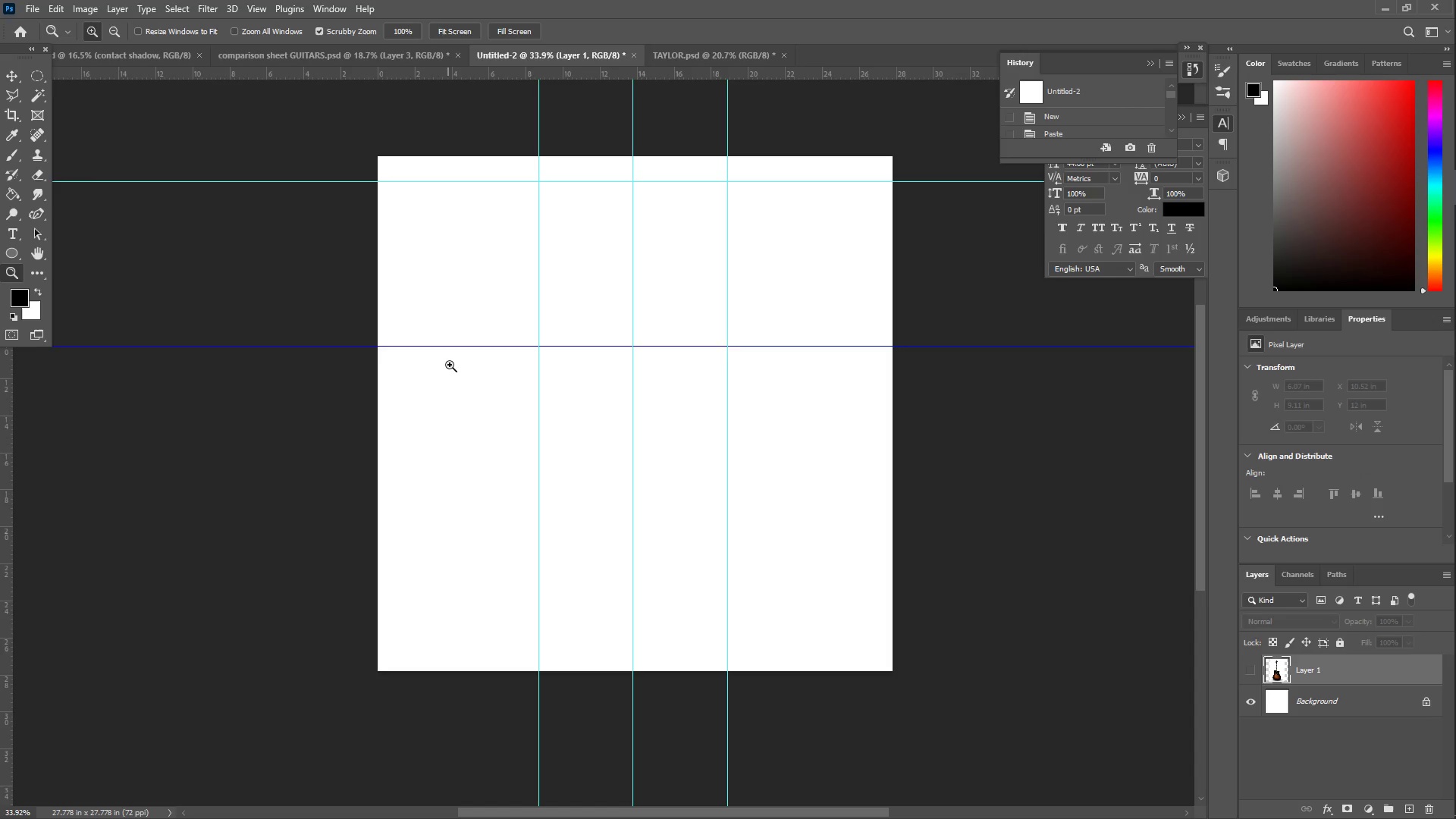 
key(Control+ControlLeft)
 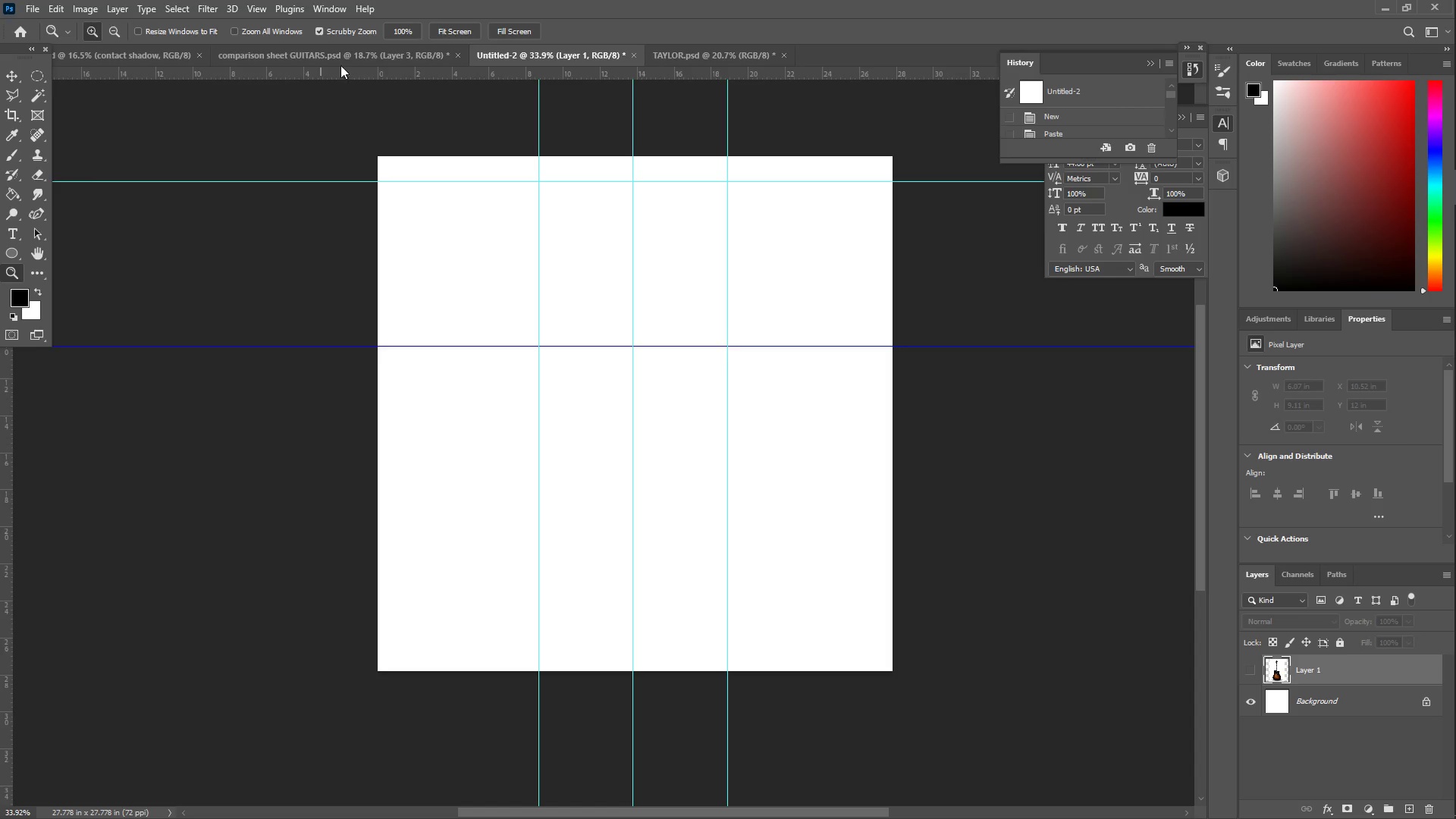 
key(Control+ControlLeft)
 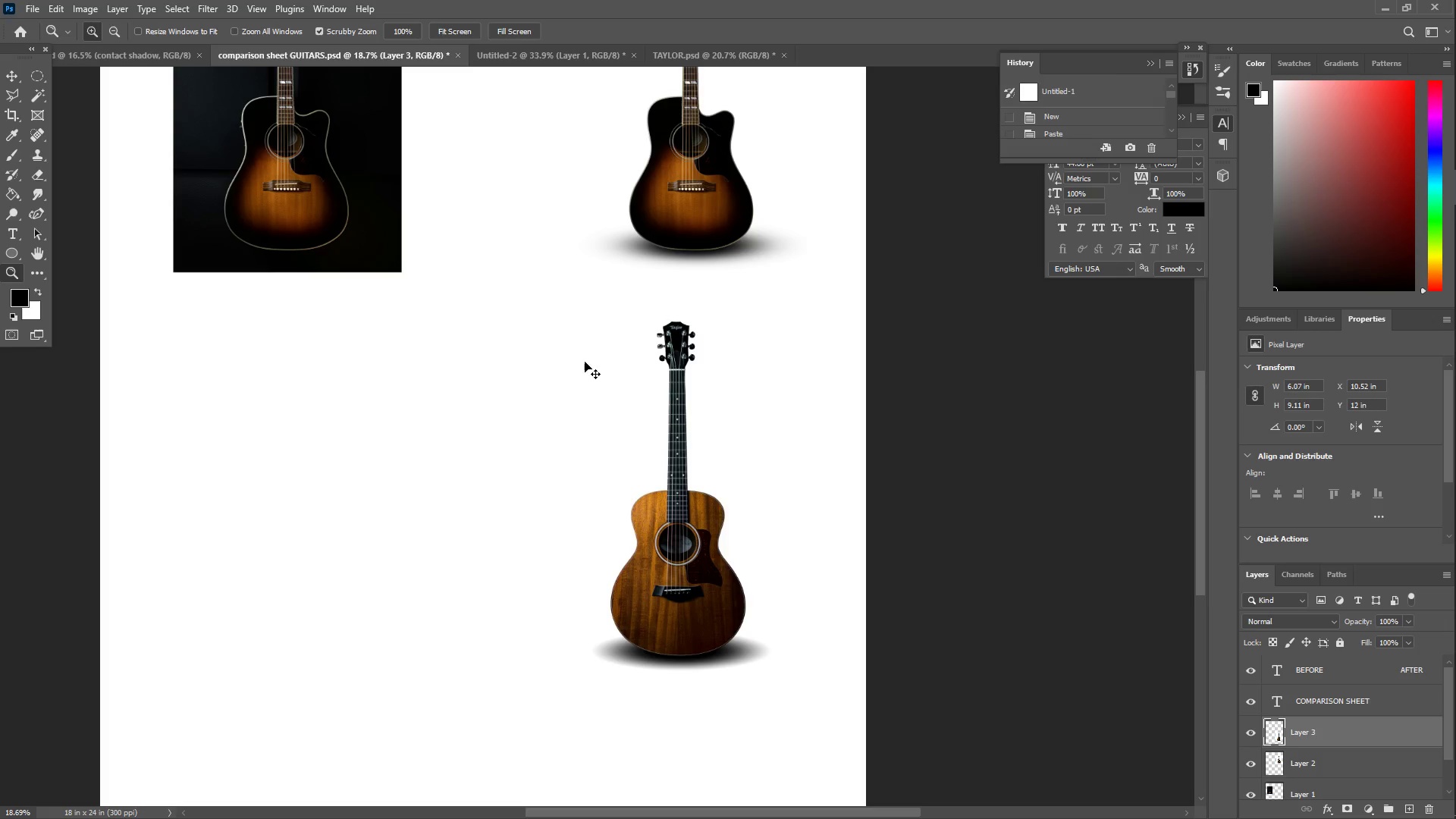 
key(Control+V)
 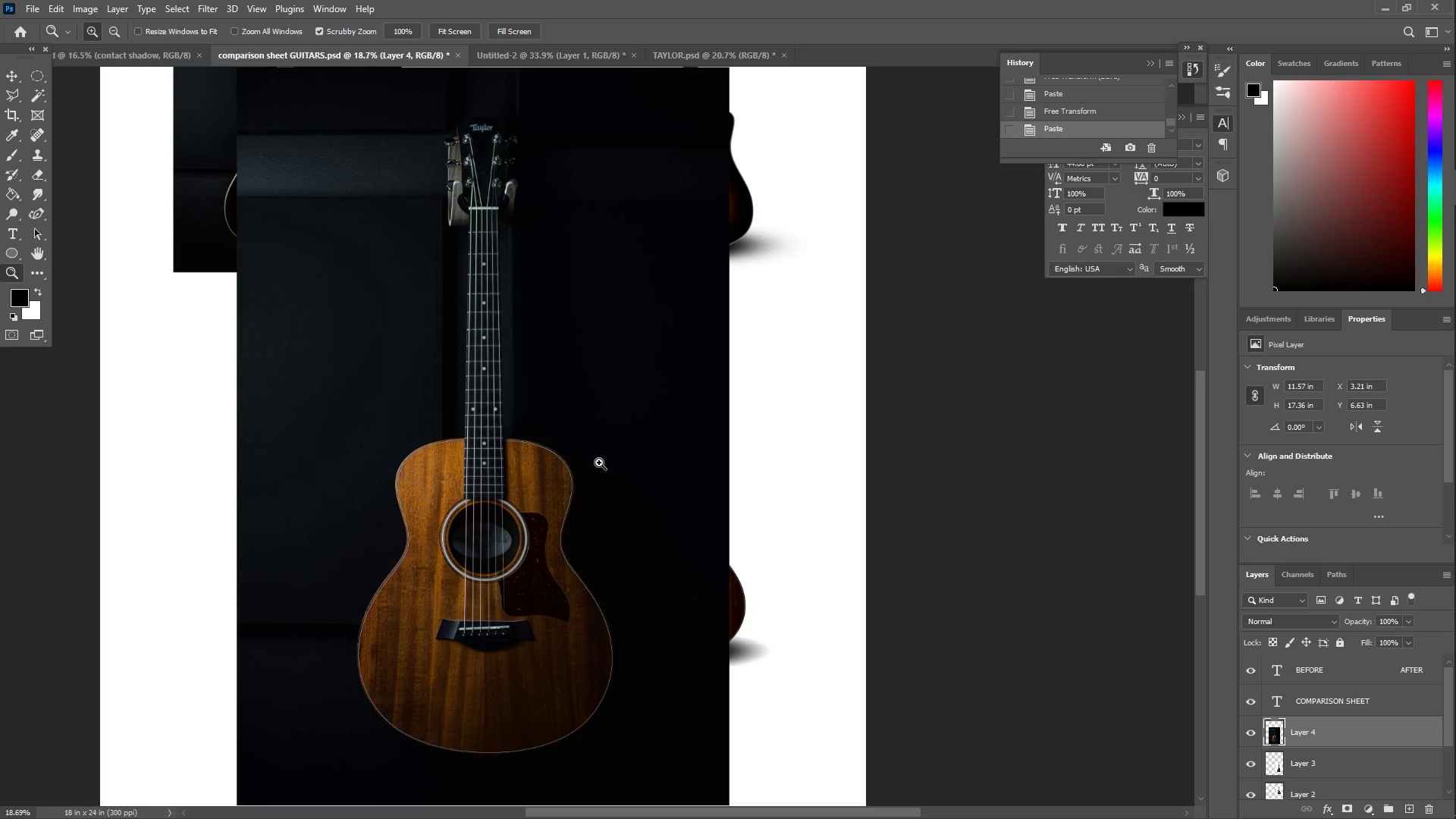 
key(Control+T)
 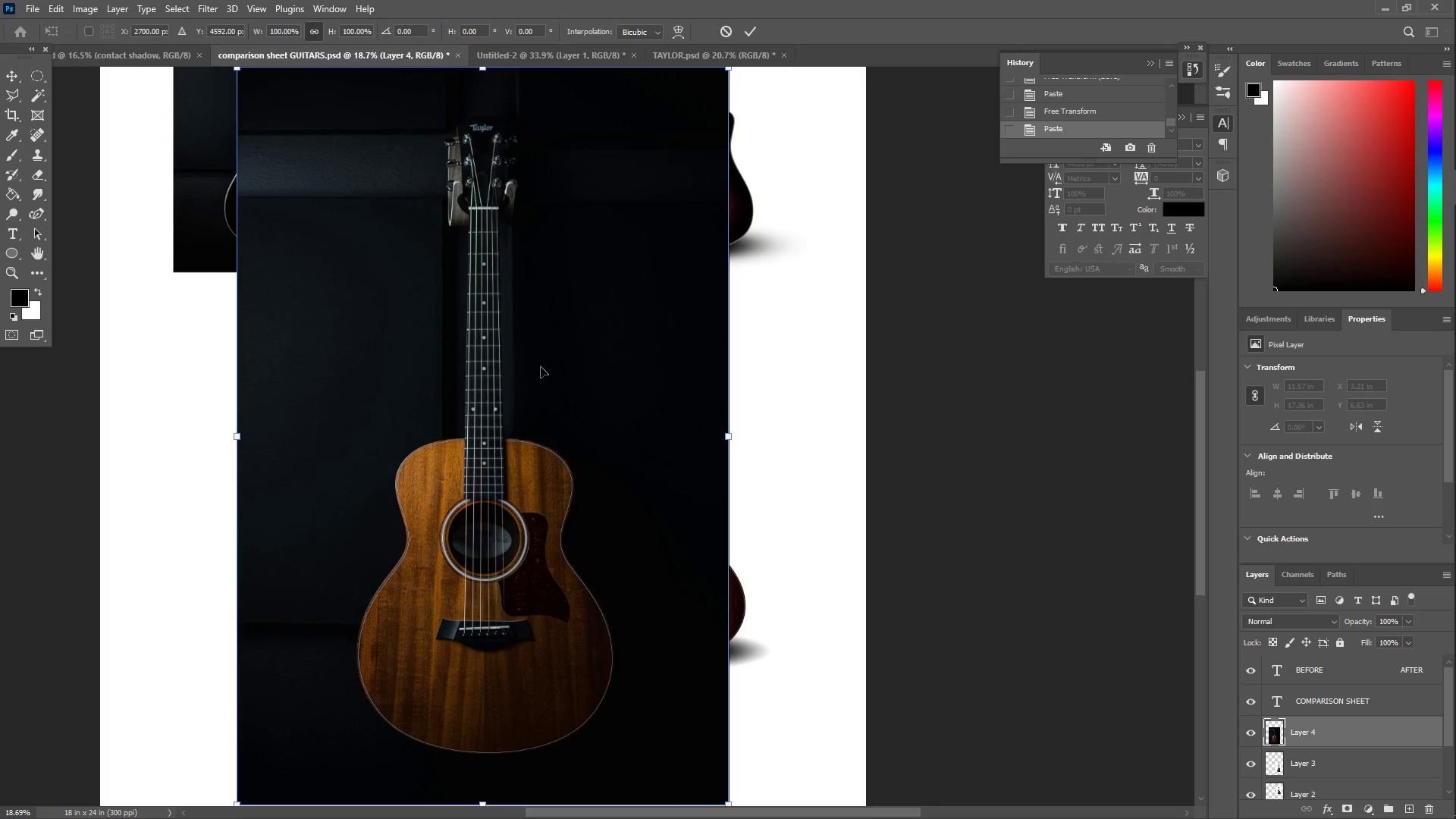 
scroll: coordinate [538, 371], scroll_direction: up, amount: 4.0
 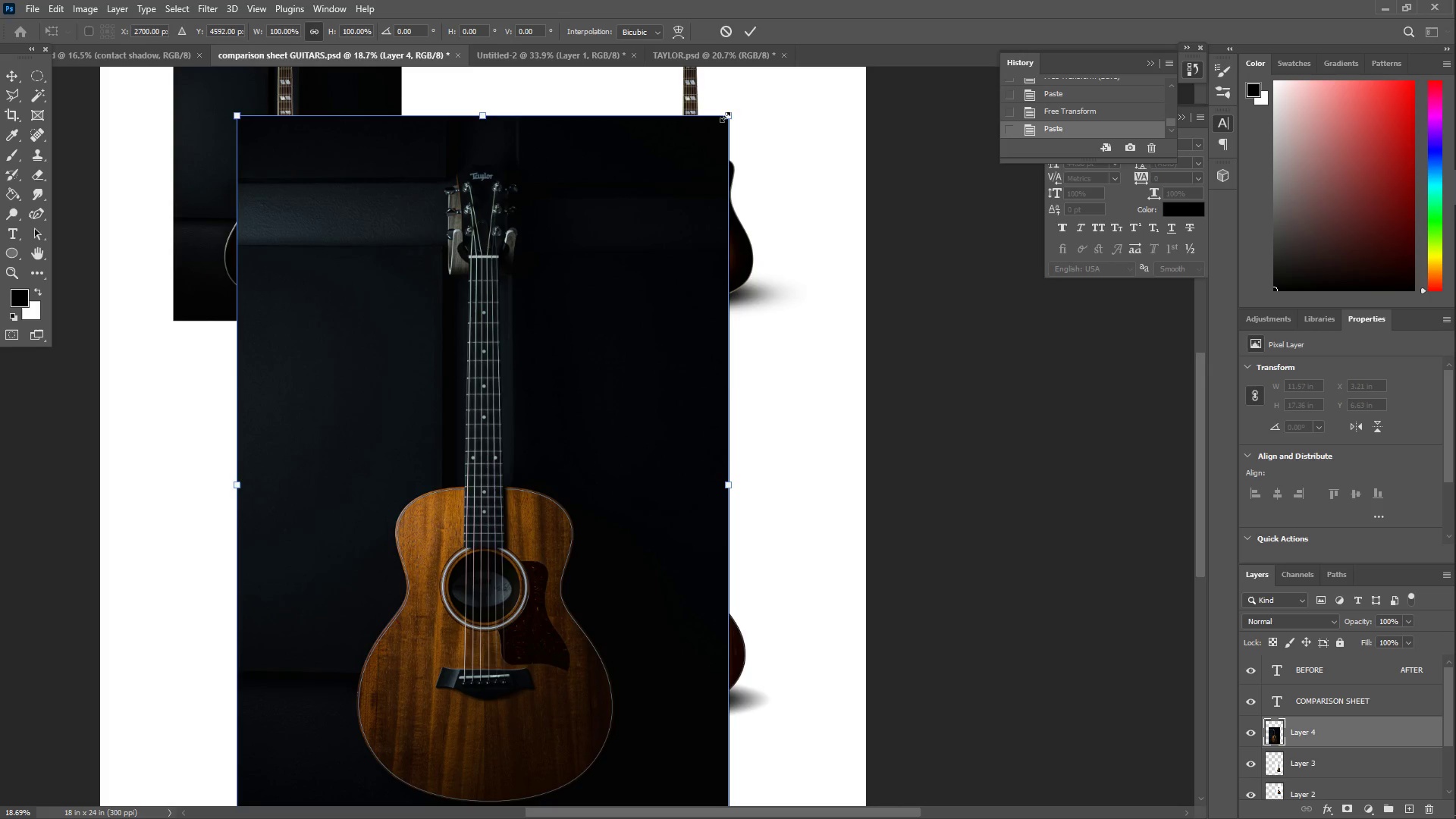 
left_click_drag(start_coordinate=[726, 115], to_coordinate=[467, 403])
 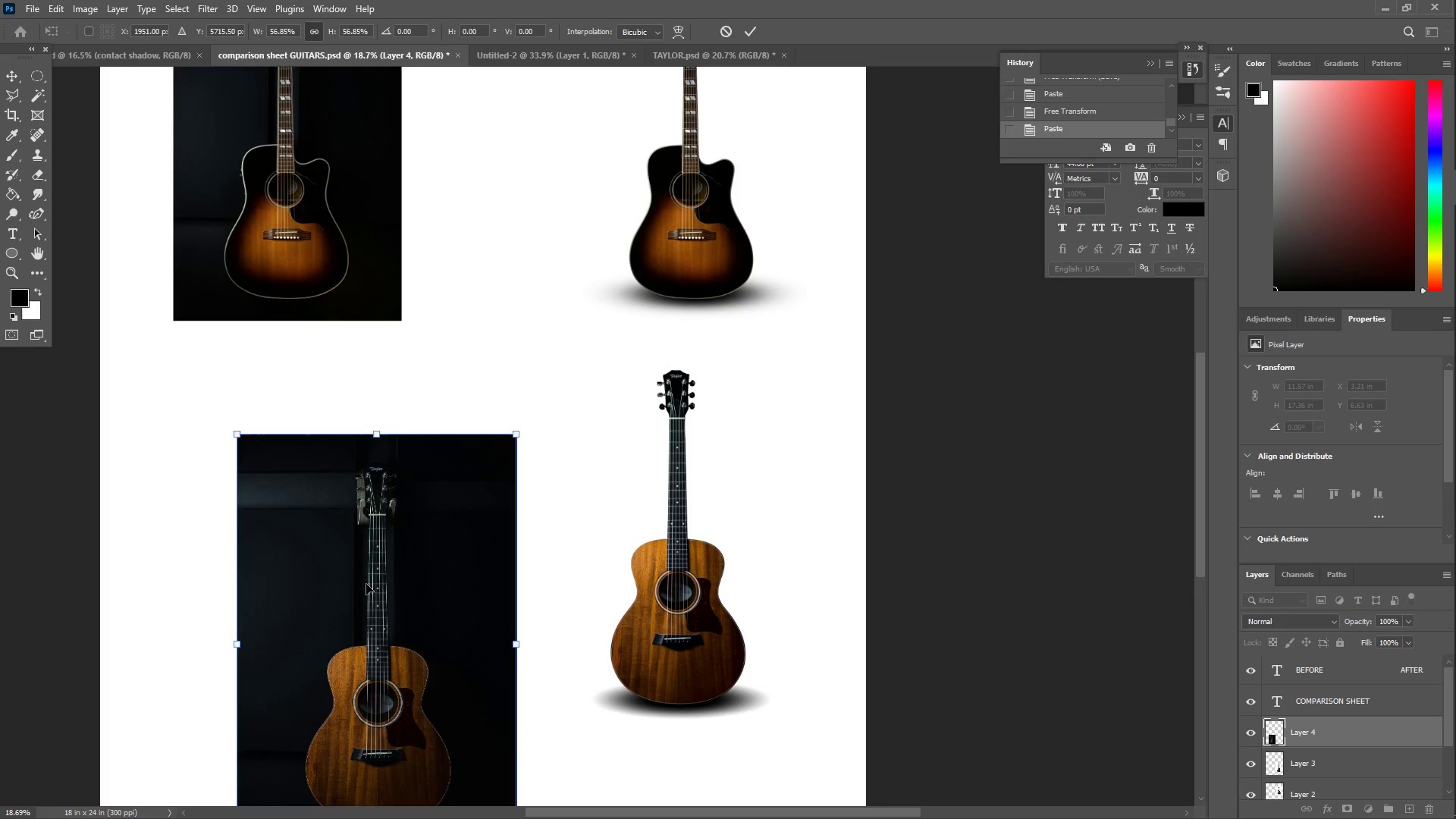 
left_click_drag(start_coordinate=[416, 641], to_coordinate=[381, 337])
 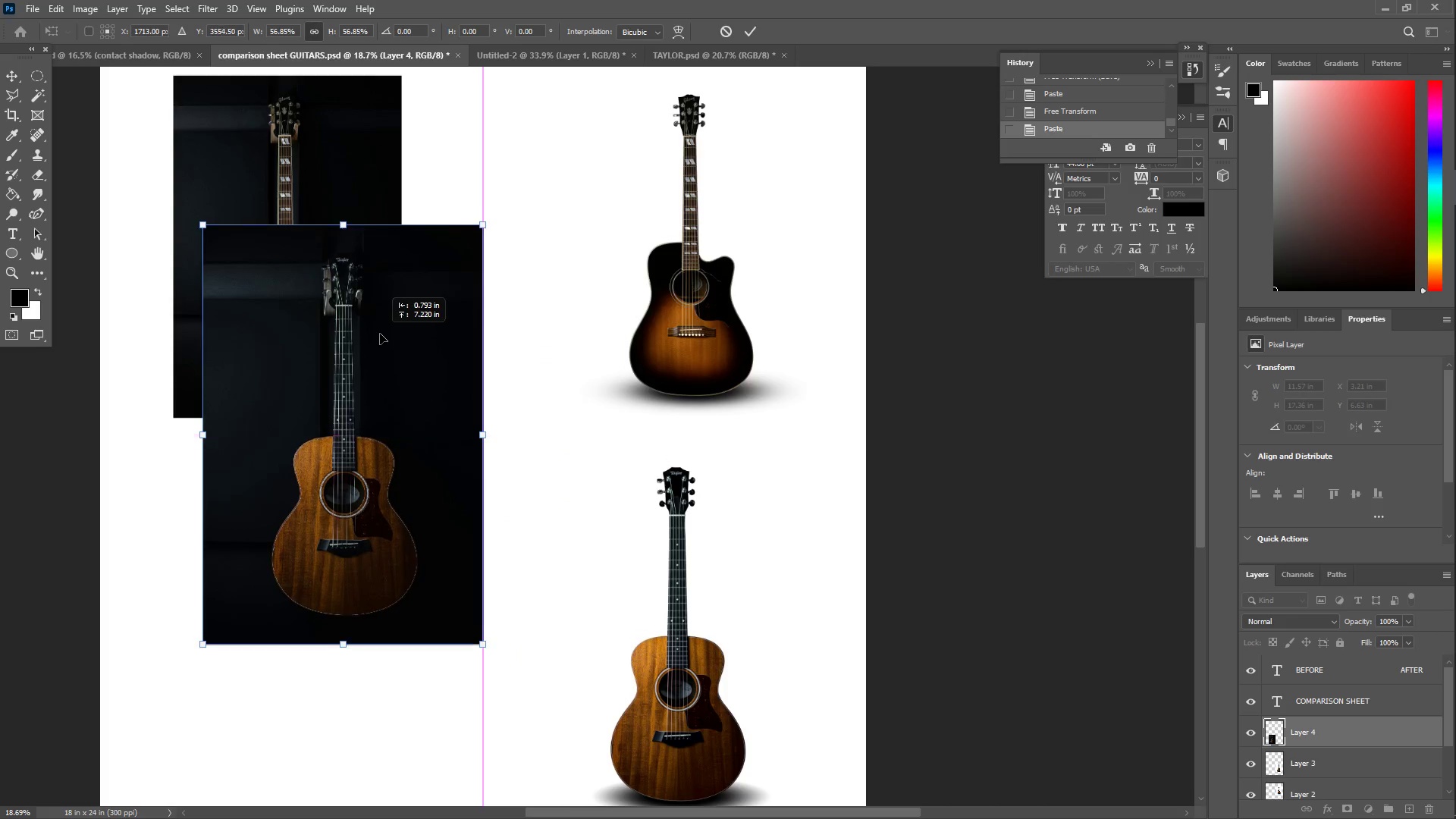 
scroll: coordinate [389, 339], scroll_direction: up, amount: 12.0
 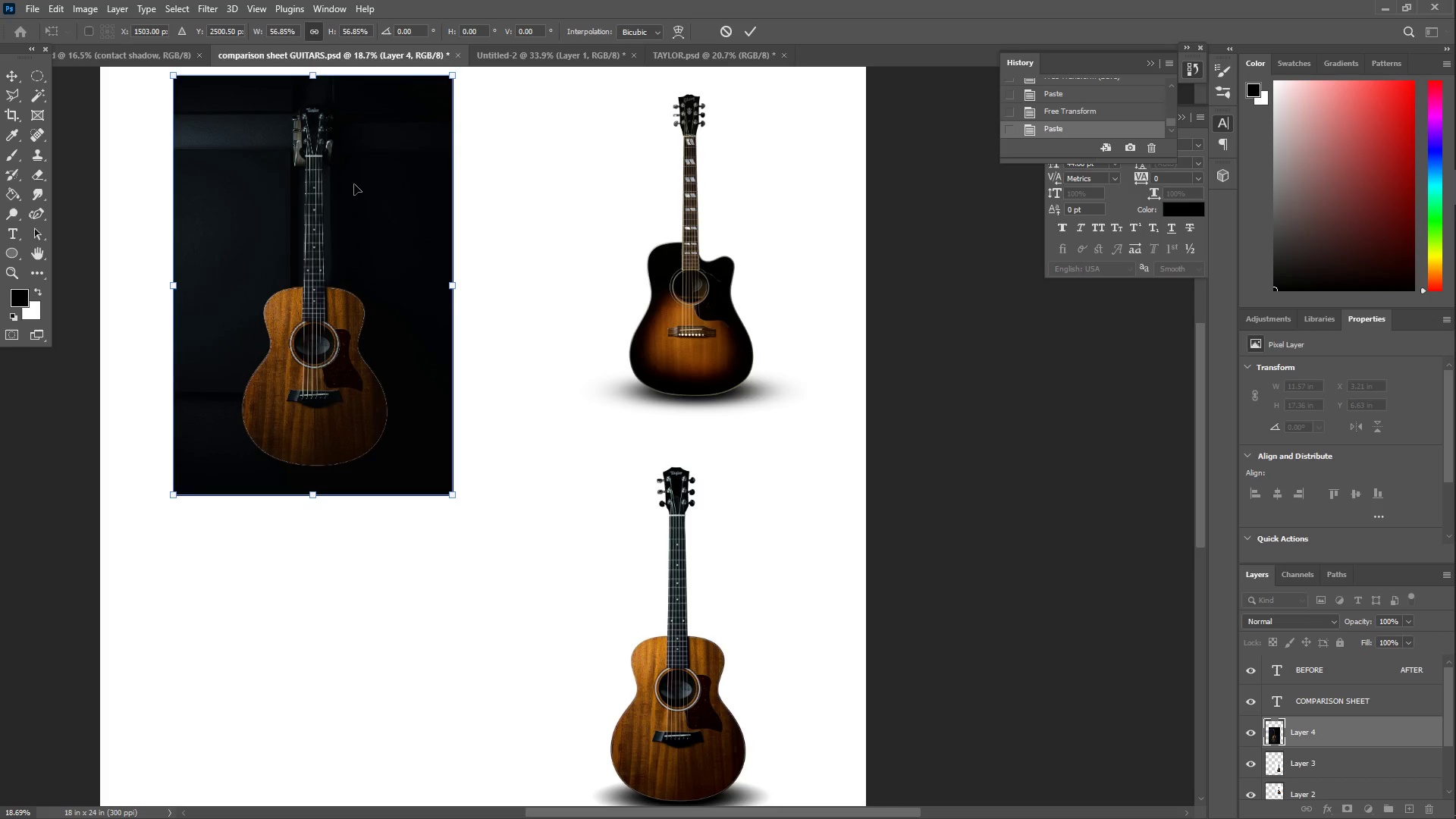 
left_click_drag(start_coordinate=[457, 499], to_coordinate=[406, 420])
 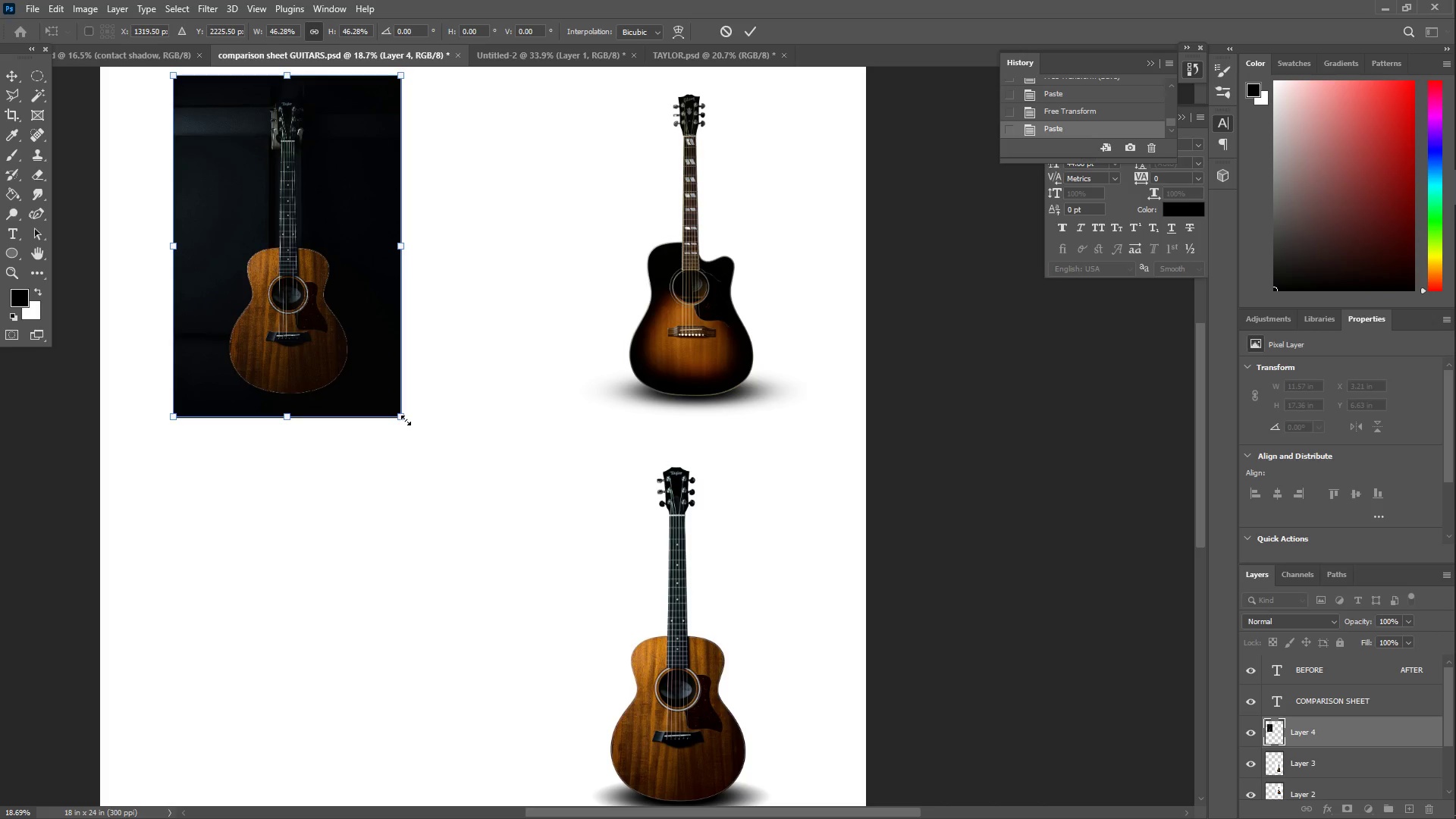 
key(Enter)
 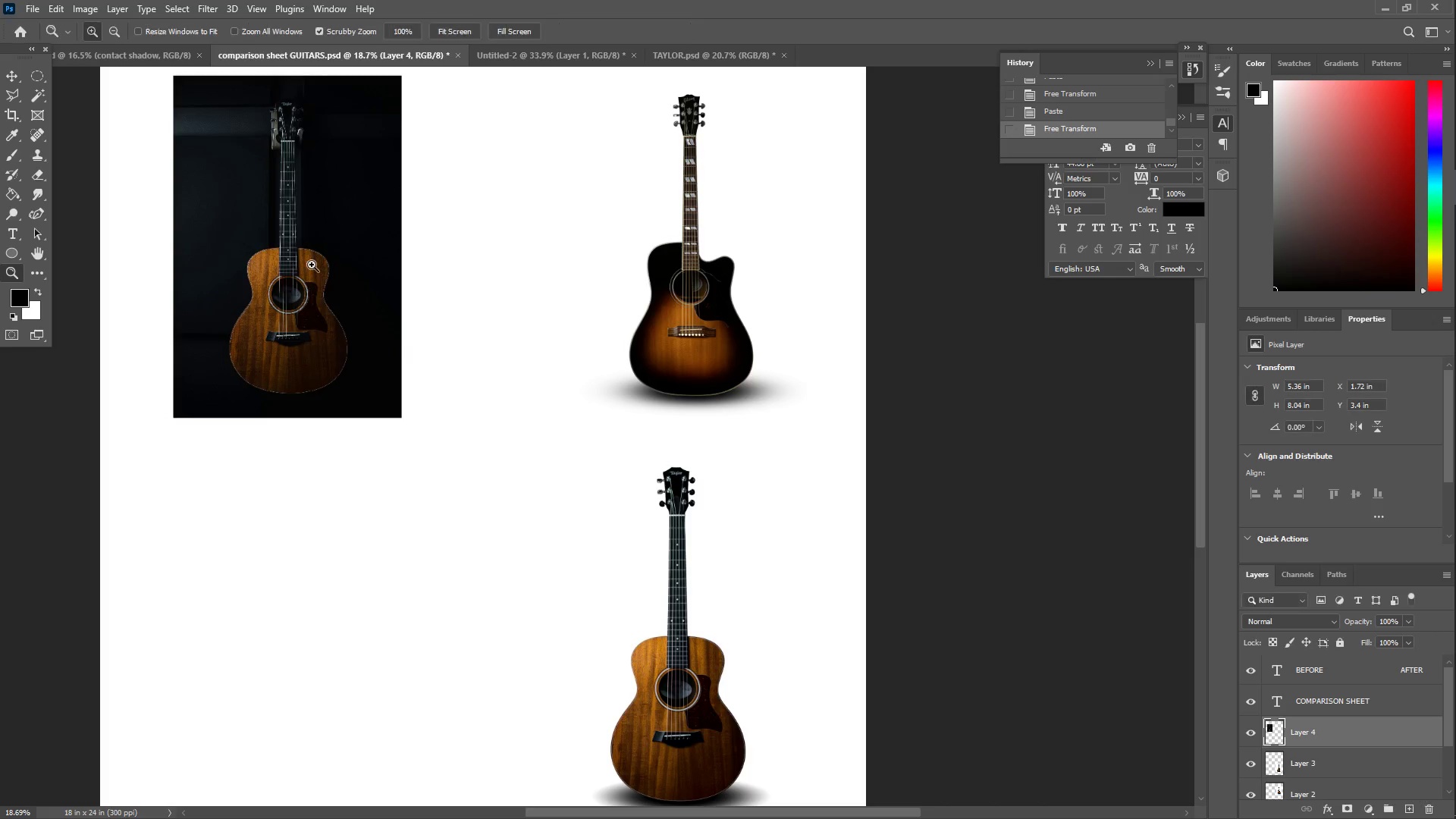 
key(Control+T)
 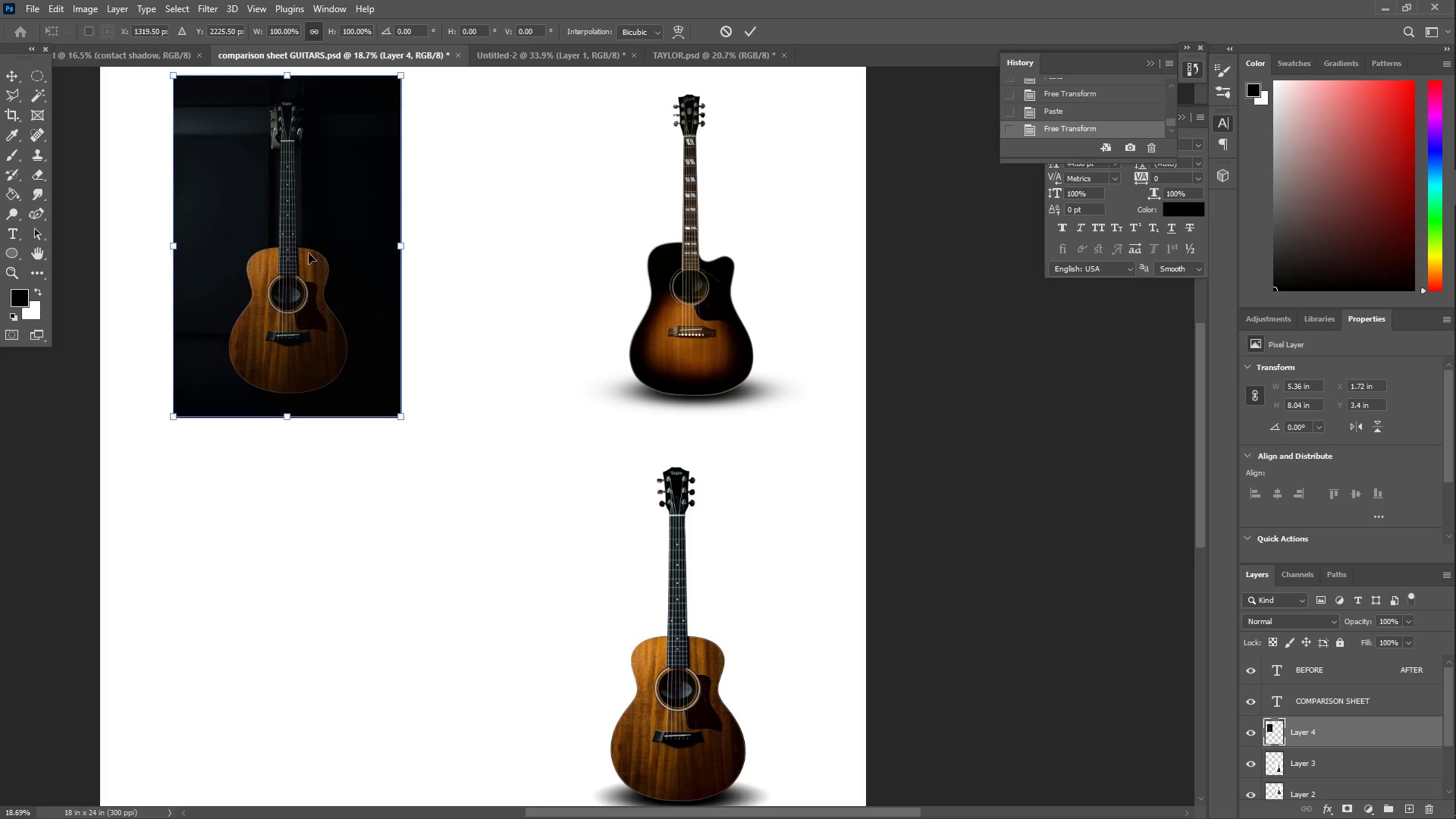 
hold_key(key=ShiftLeft, duration=1.5)
left_click_drag(start_coordinate=[297, 218], to_coordinate=[298, 580])
 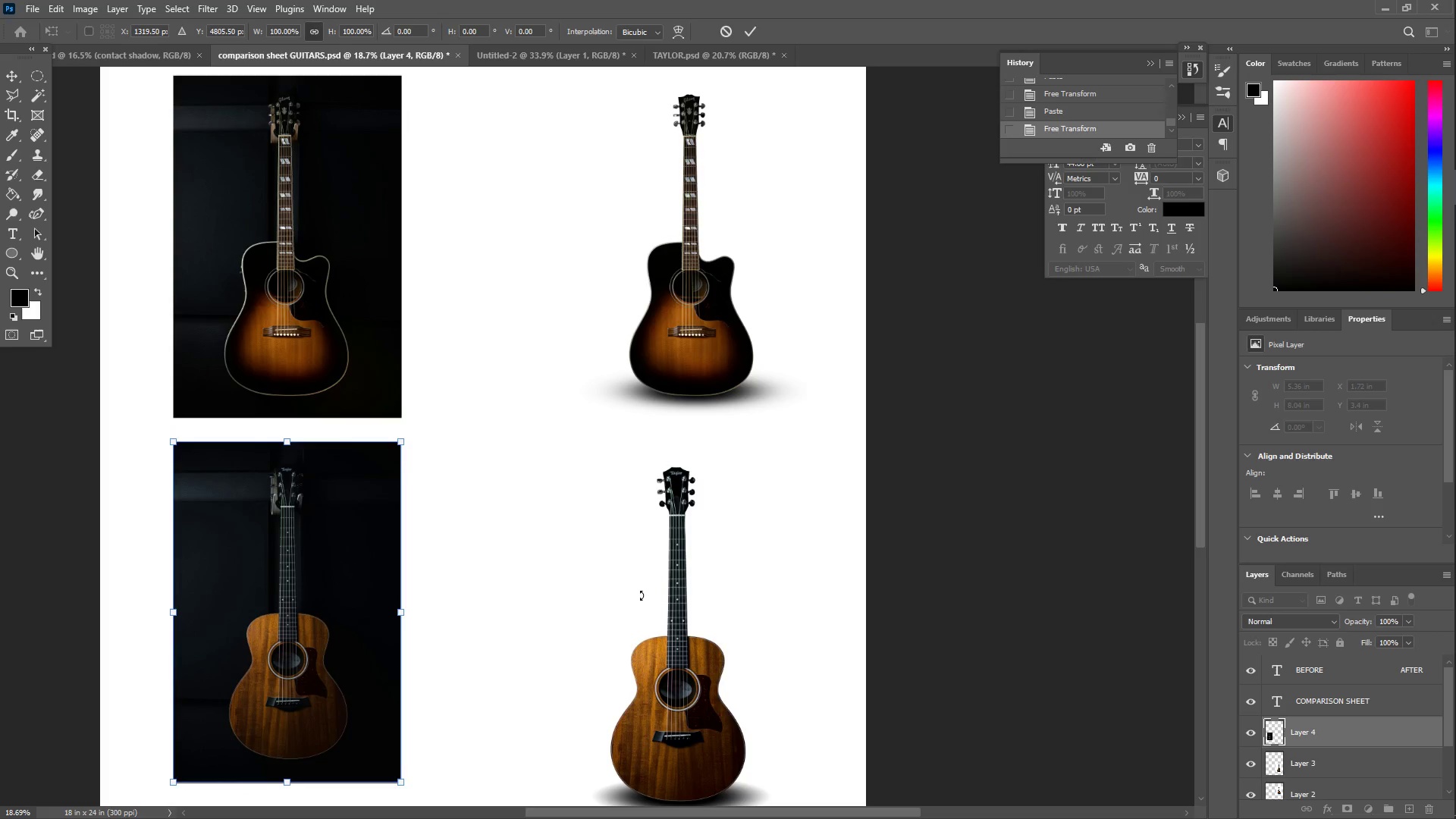 
key(Shift+ShiftLeft)
 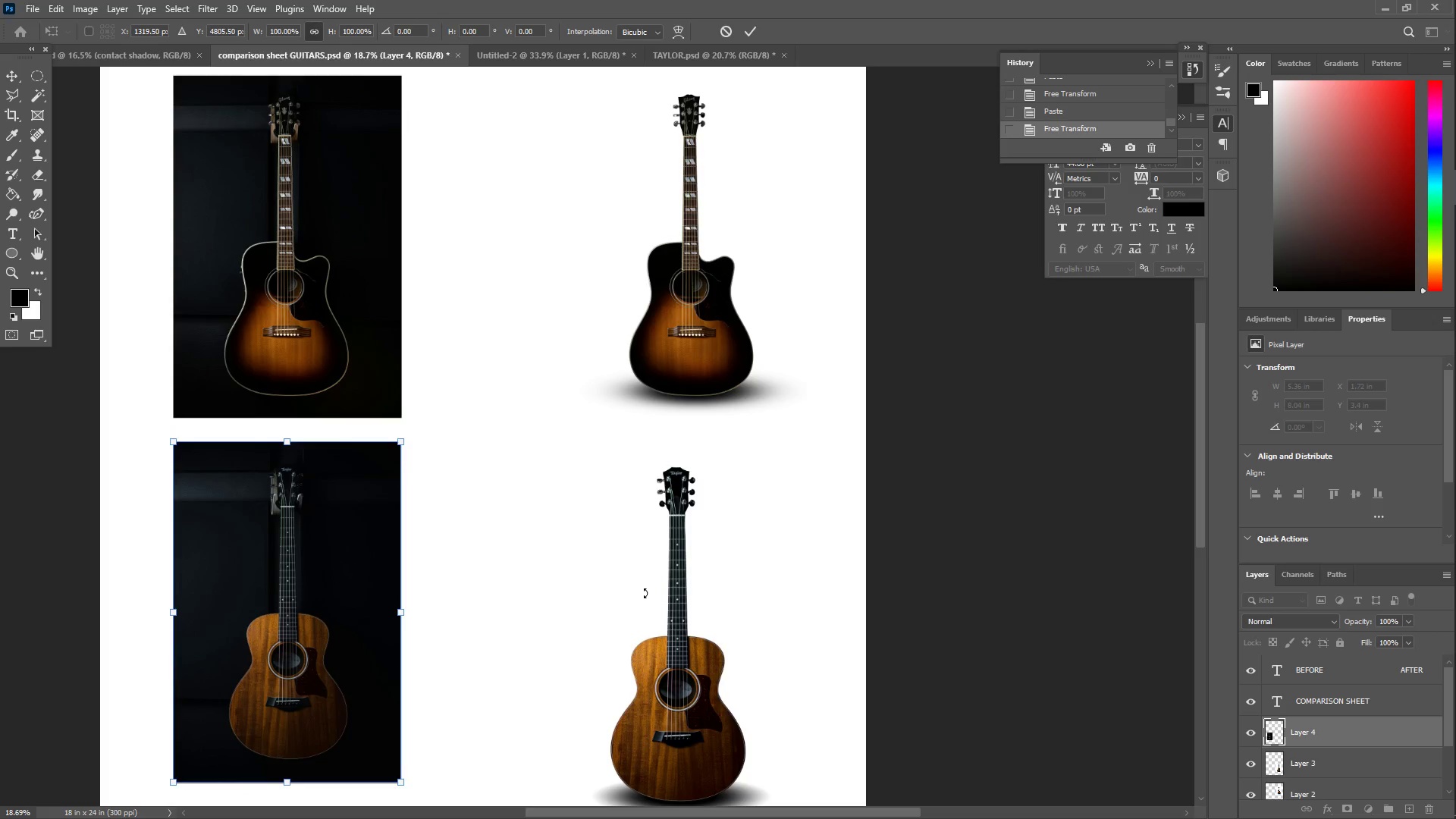 
key(Shift+ShiftLeft)
 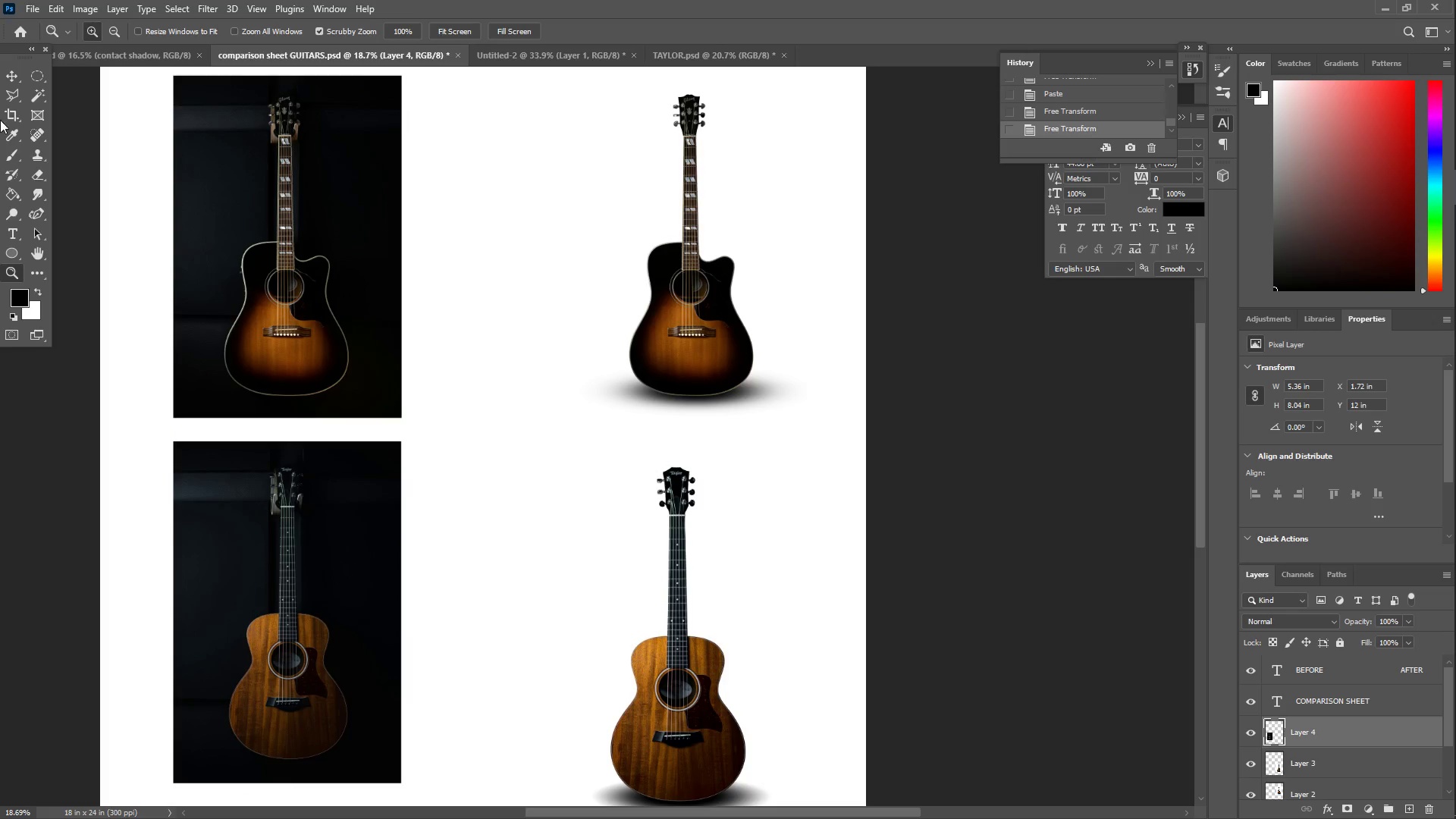 
left_click([5, 77])
 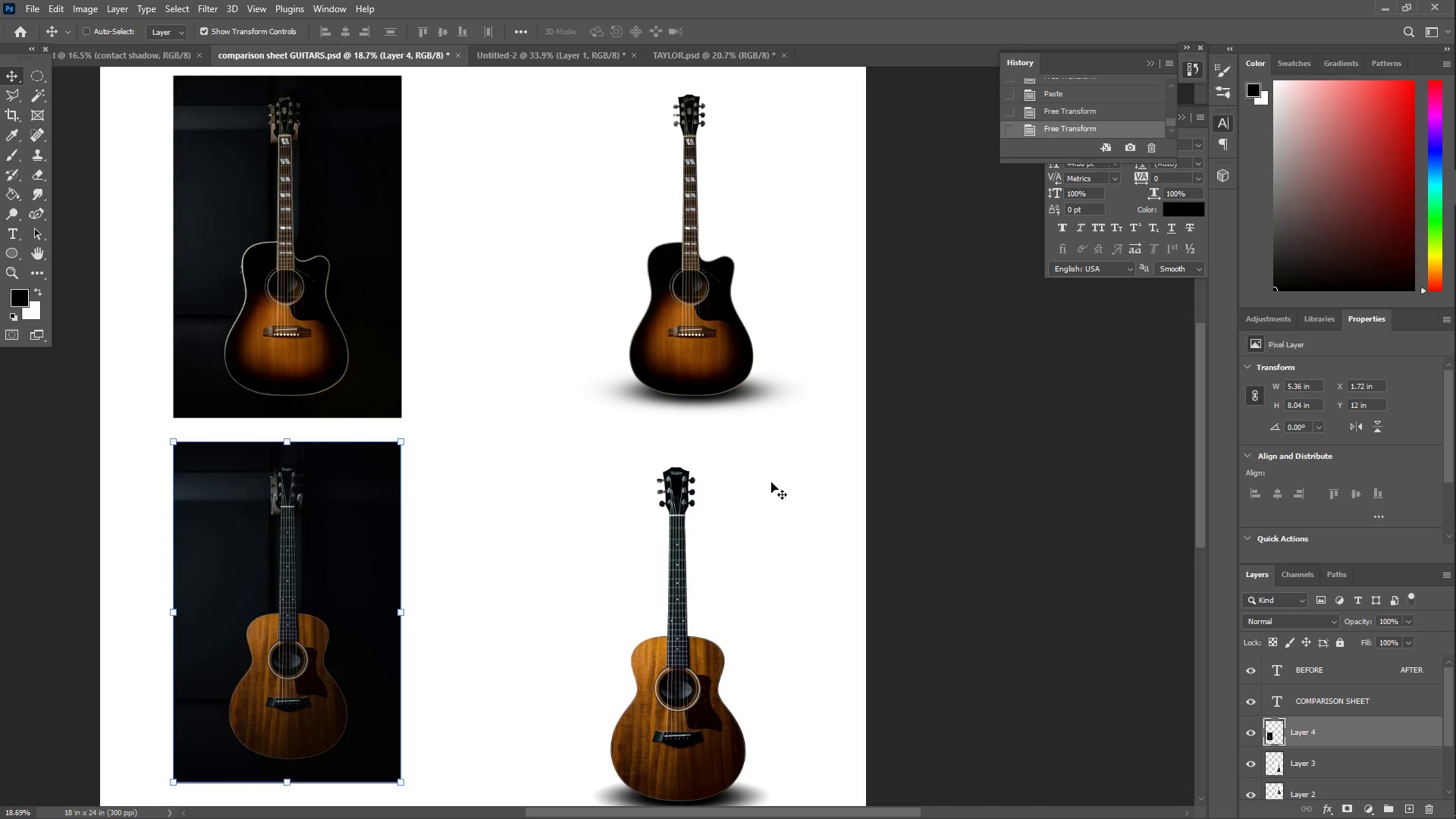 
right_click([670, 472])
 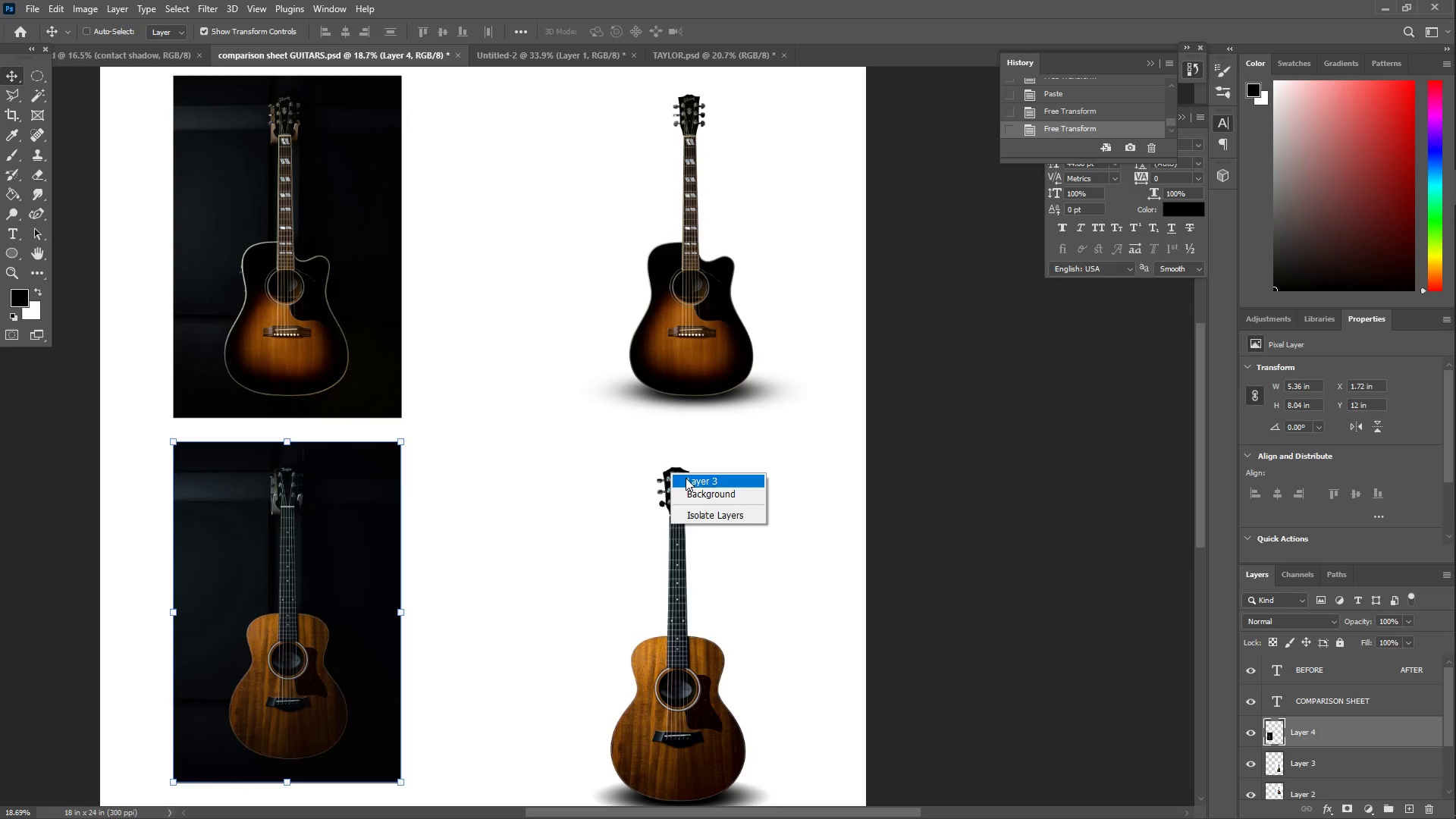 
left_click([686, 478])
 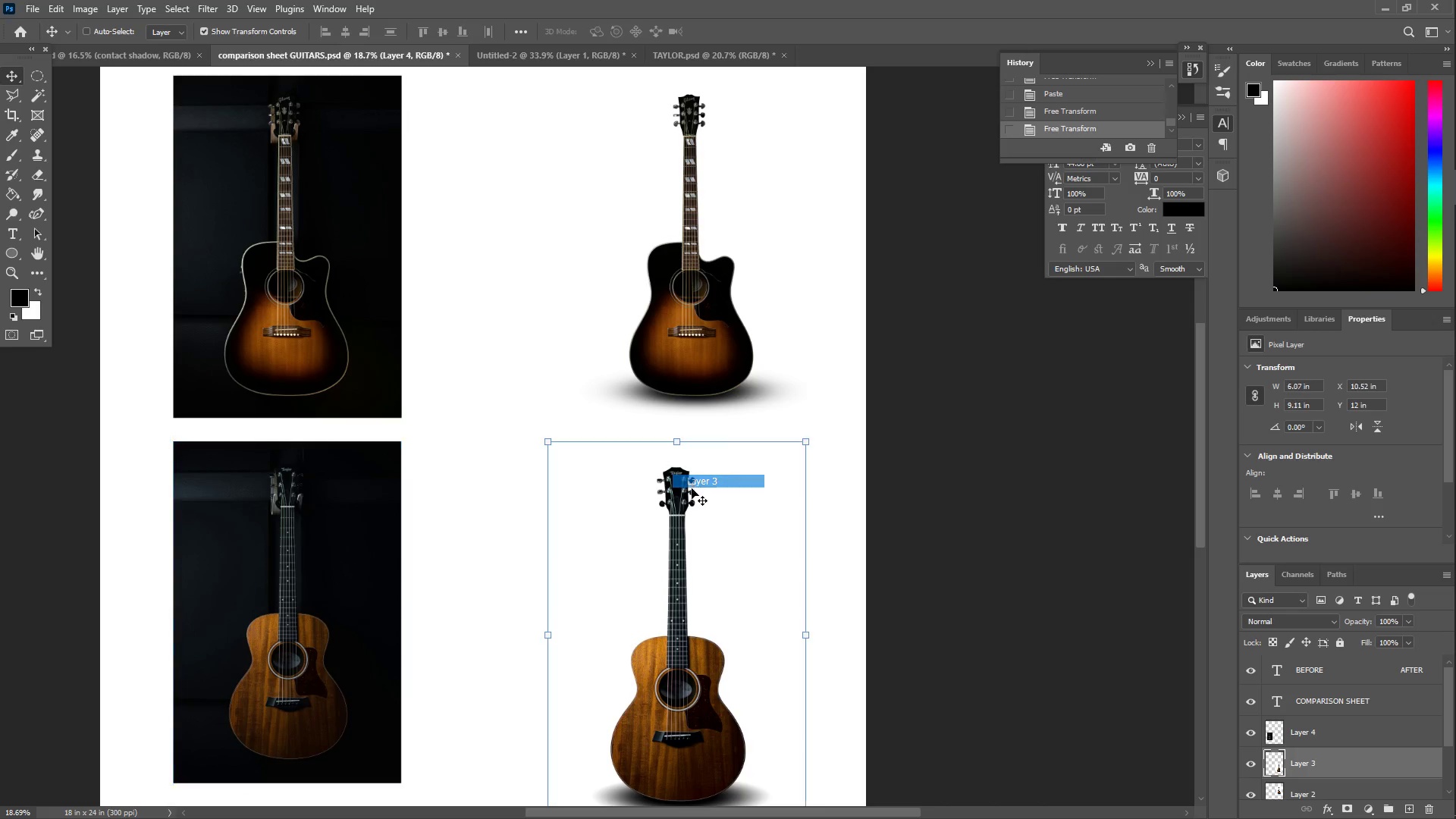 
hold_key(key=ShiftLeft, duration=1.5)
left_click_drag(start_coordinate=[680, 485], to_coordinate=[687, 461])
 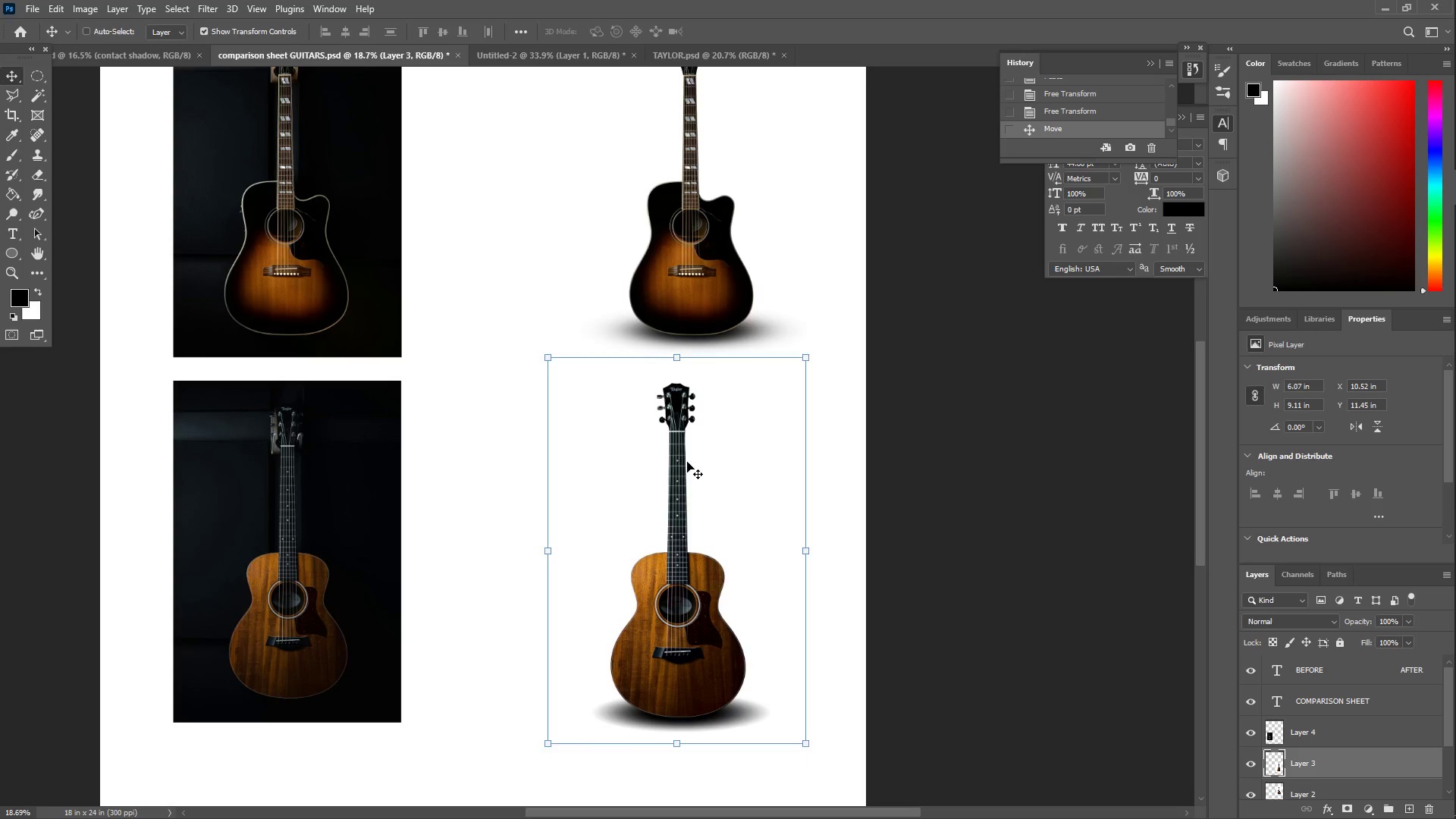 
hold_key(key=ShiftLeft, duration=1.39)
 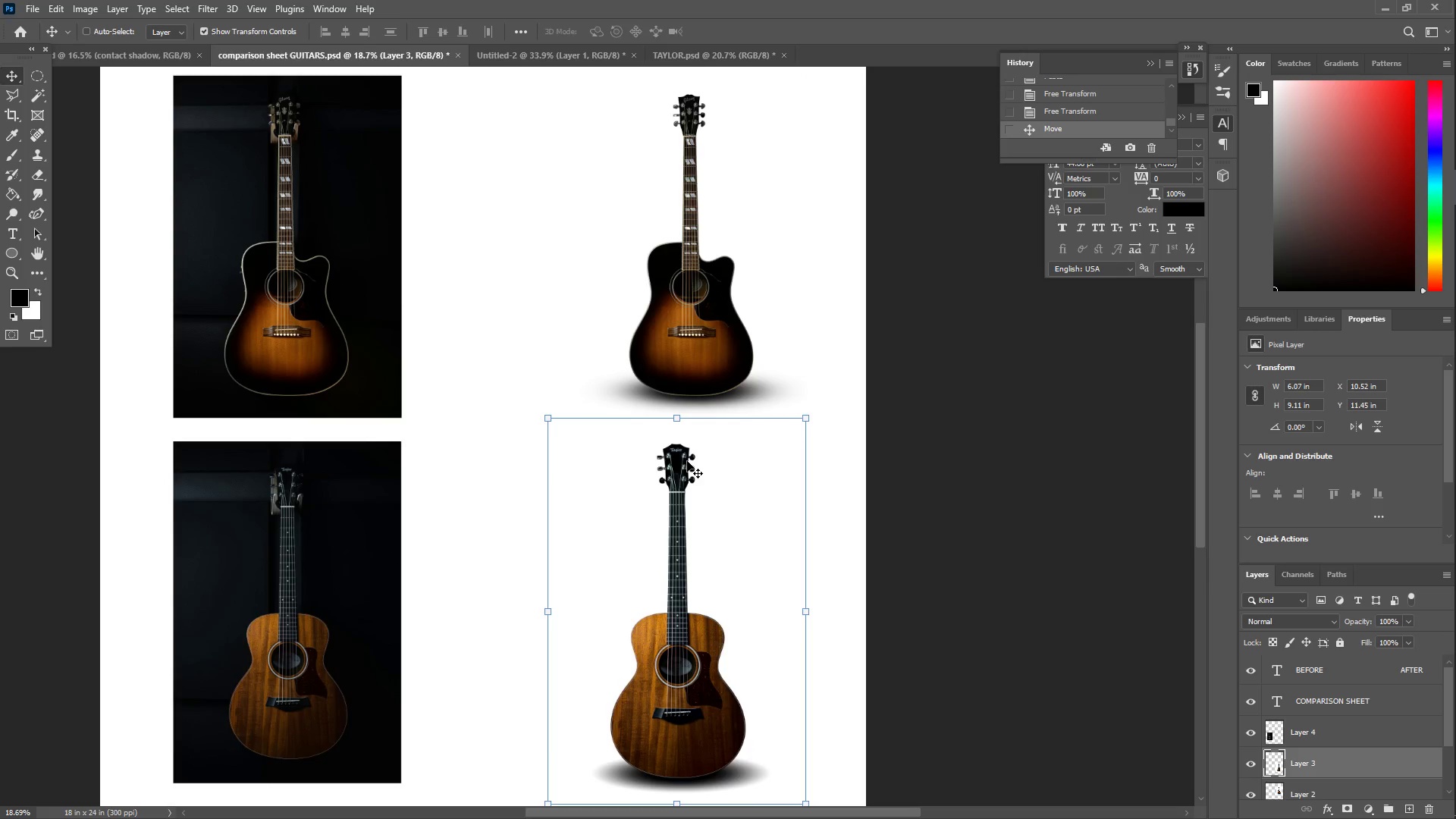 
key(Z)
 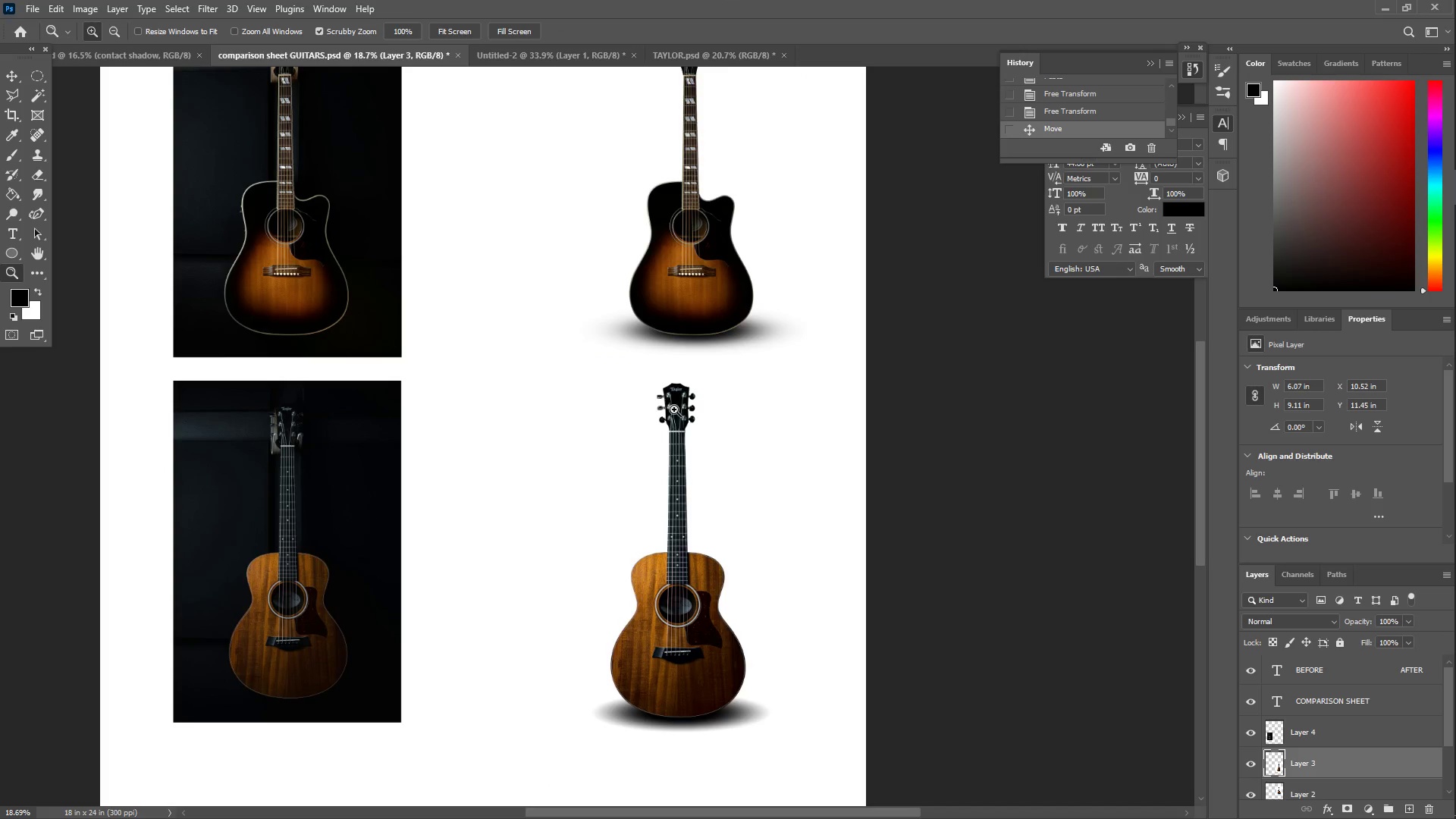 
left_click_drag(start_coordinate=[673, 408], to_coordinate=[737, 408])
 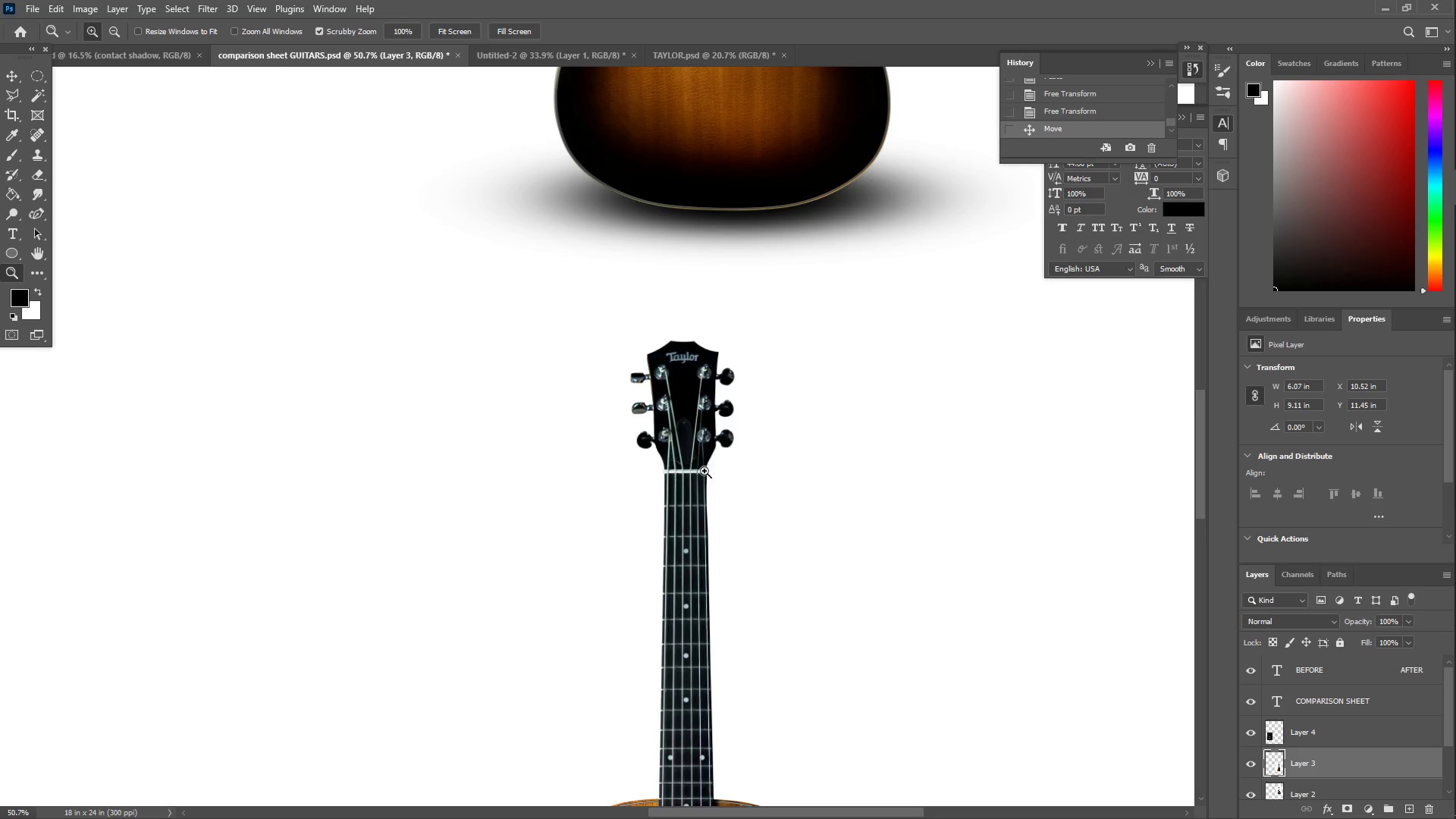 
scroll: coordinate [687, 461], scroll_direction: down, amount: 5.0
 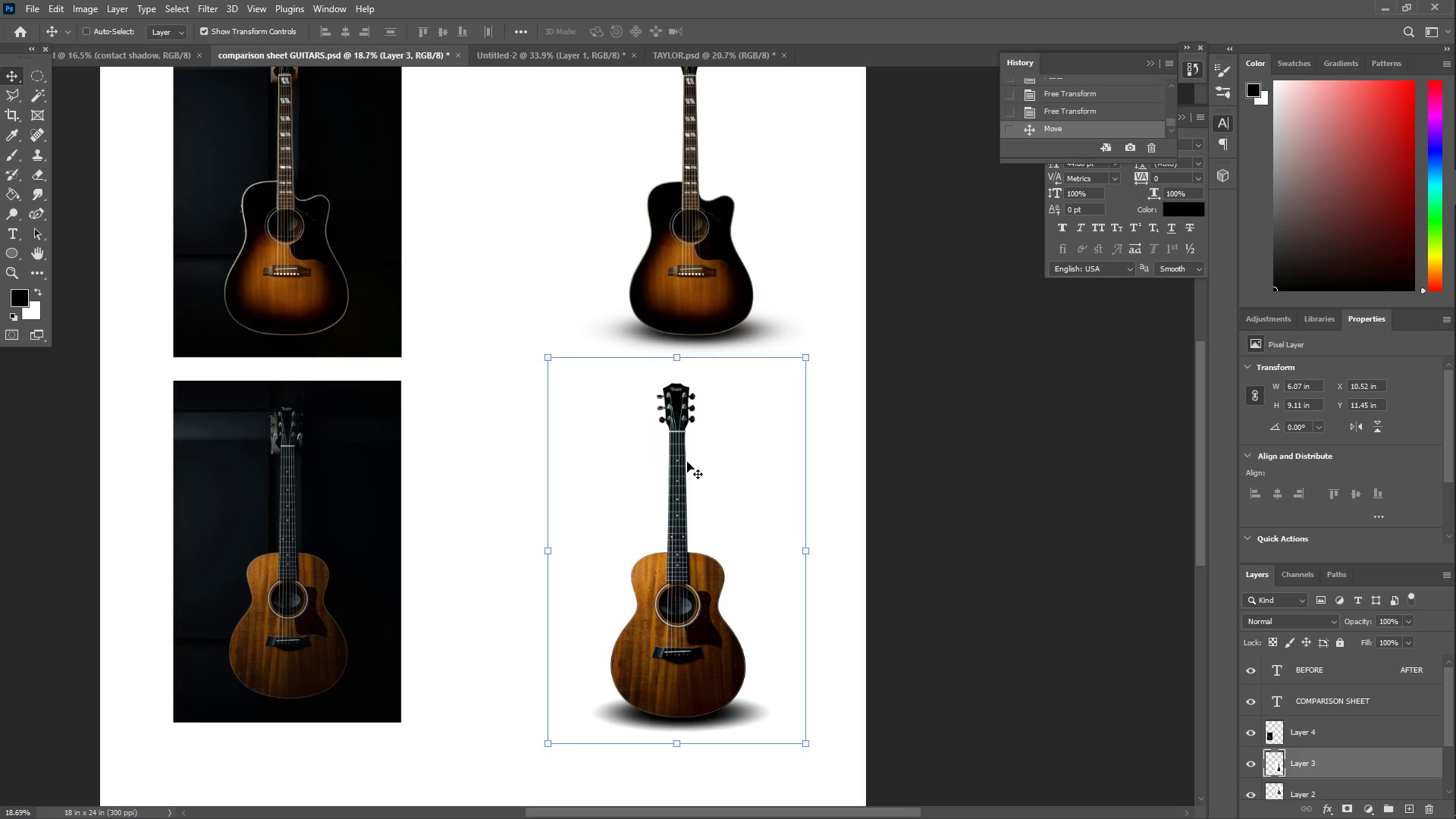 
left_click_drag(start_coordinate=[713, 460], to_coordinate=[630, 570])
 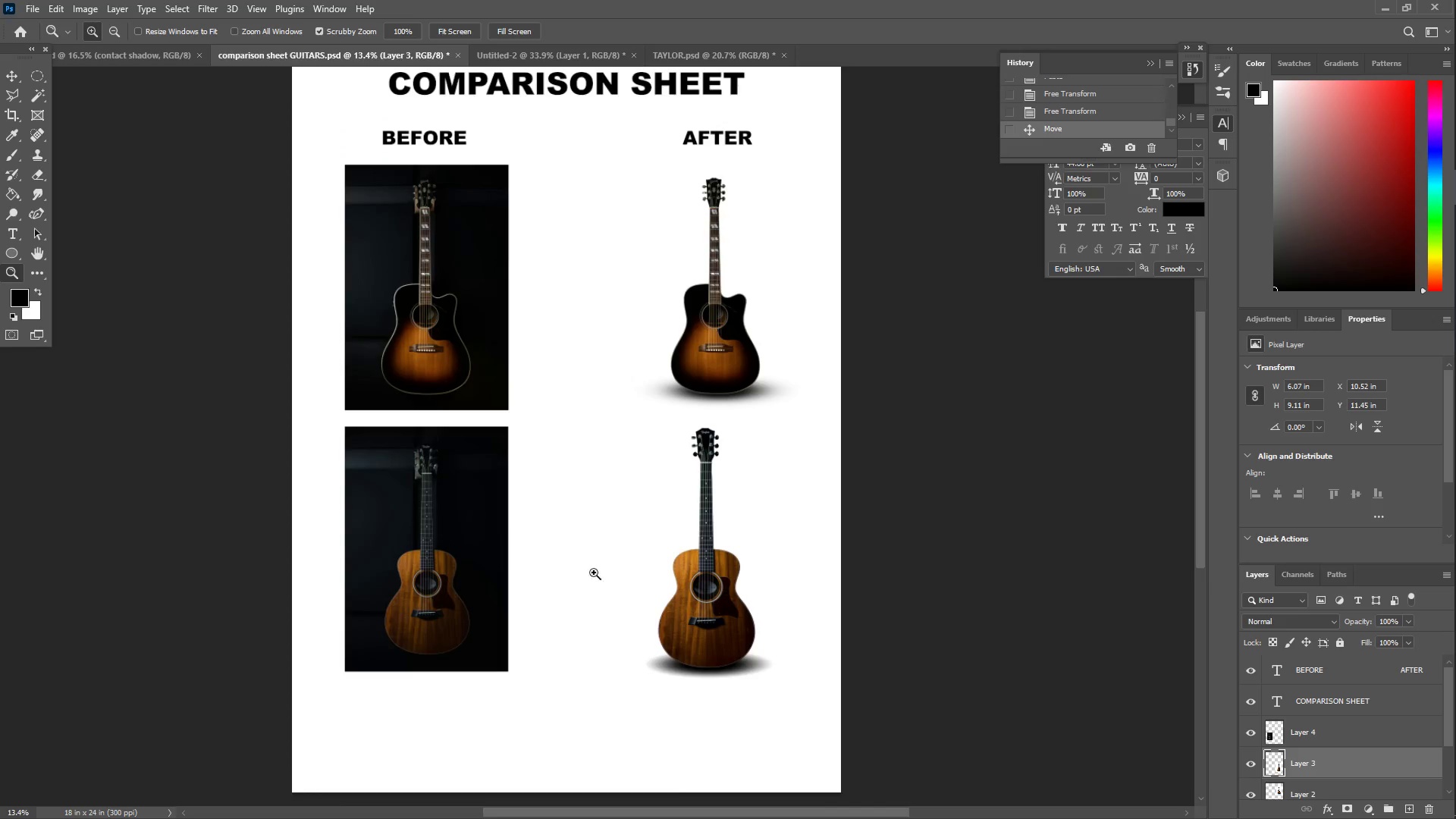 
left_click_drag(start_coordinate=[589, 458], to_coordinate=[614, 449])
 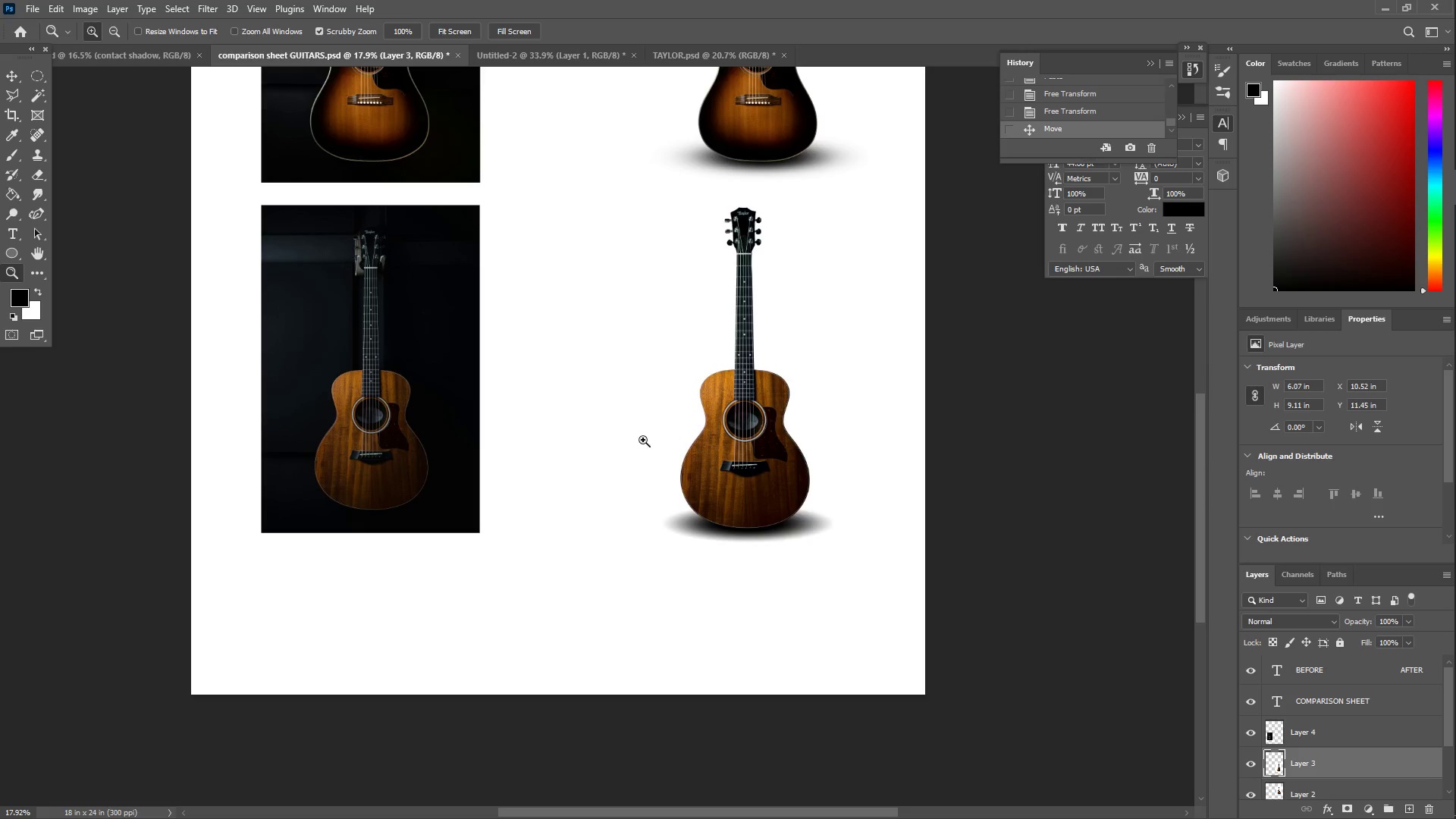 
scroll: coordinate [573, 553], scroll_direction: down, amount: 13.0
 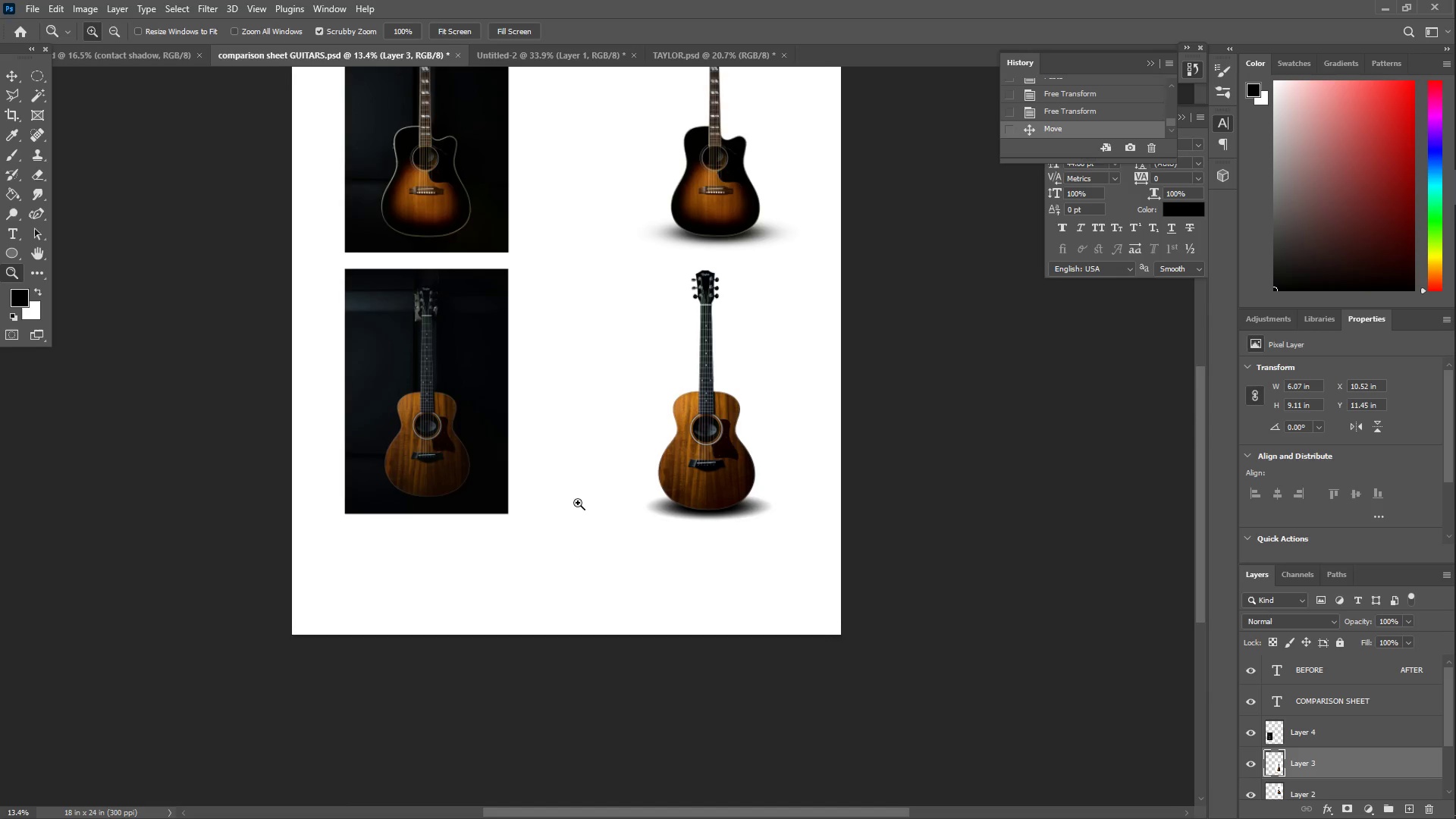 
left_click_drag(start_coordinate=[650, 398], to_coordinate=[606, 391])
 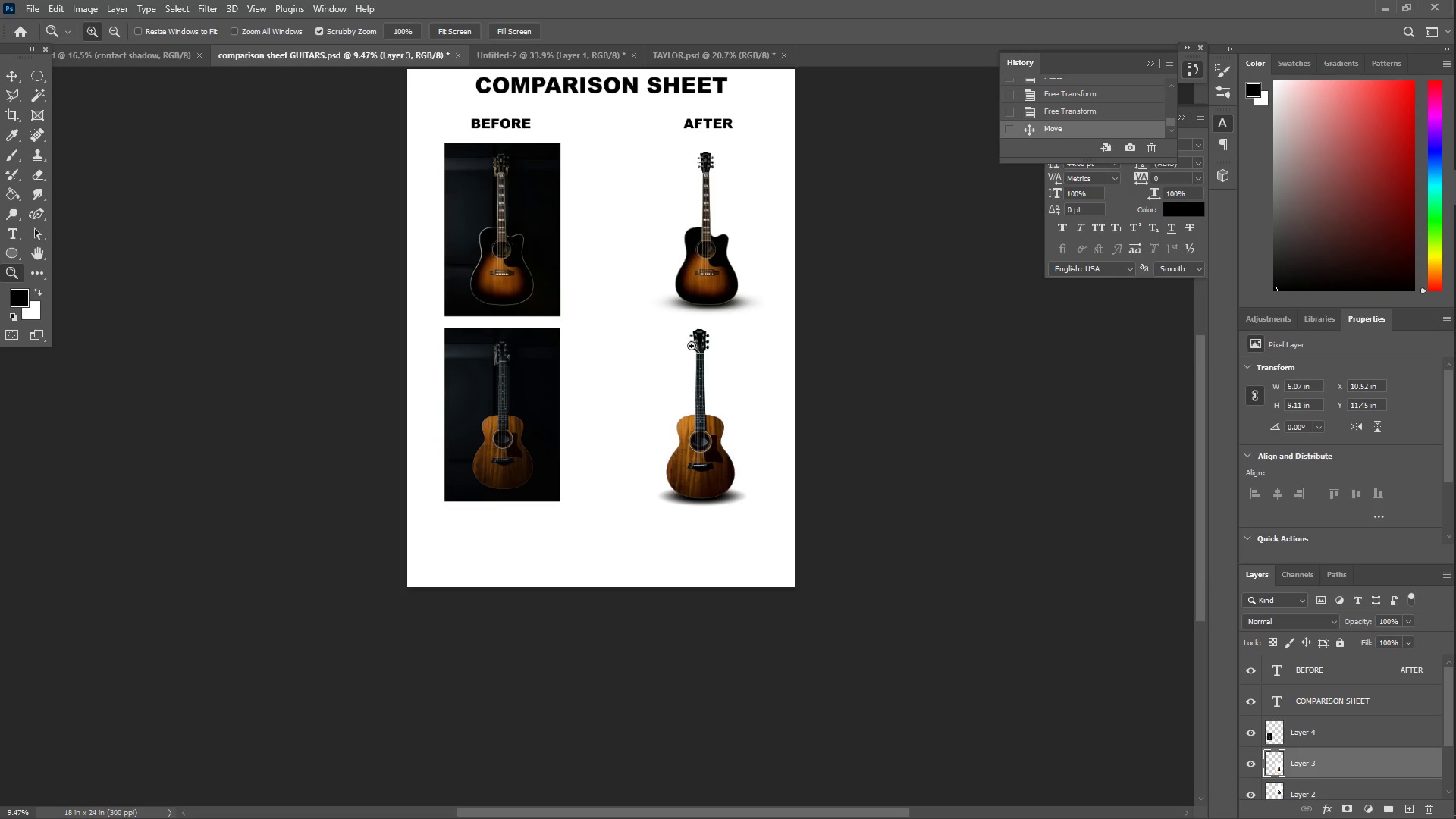 
scroll: coordinate [644, 436], scroll_direction: up, amount: 5.0
 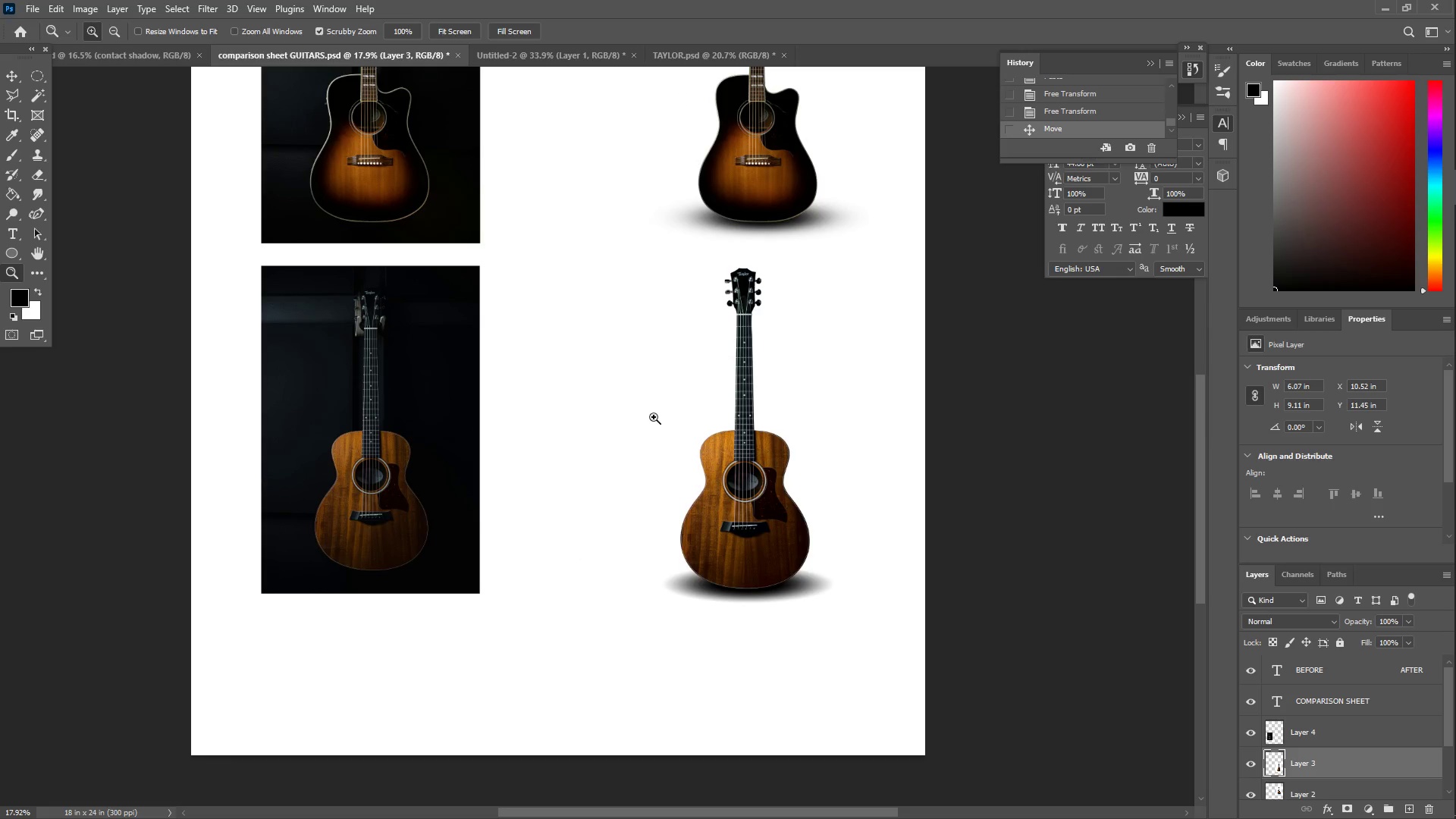 
left_click_drag(start_coordinate=[708, 337], to_coordinate=[774, 344])
 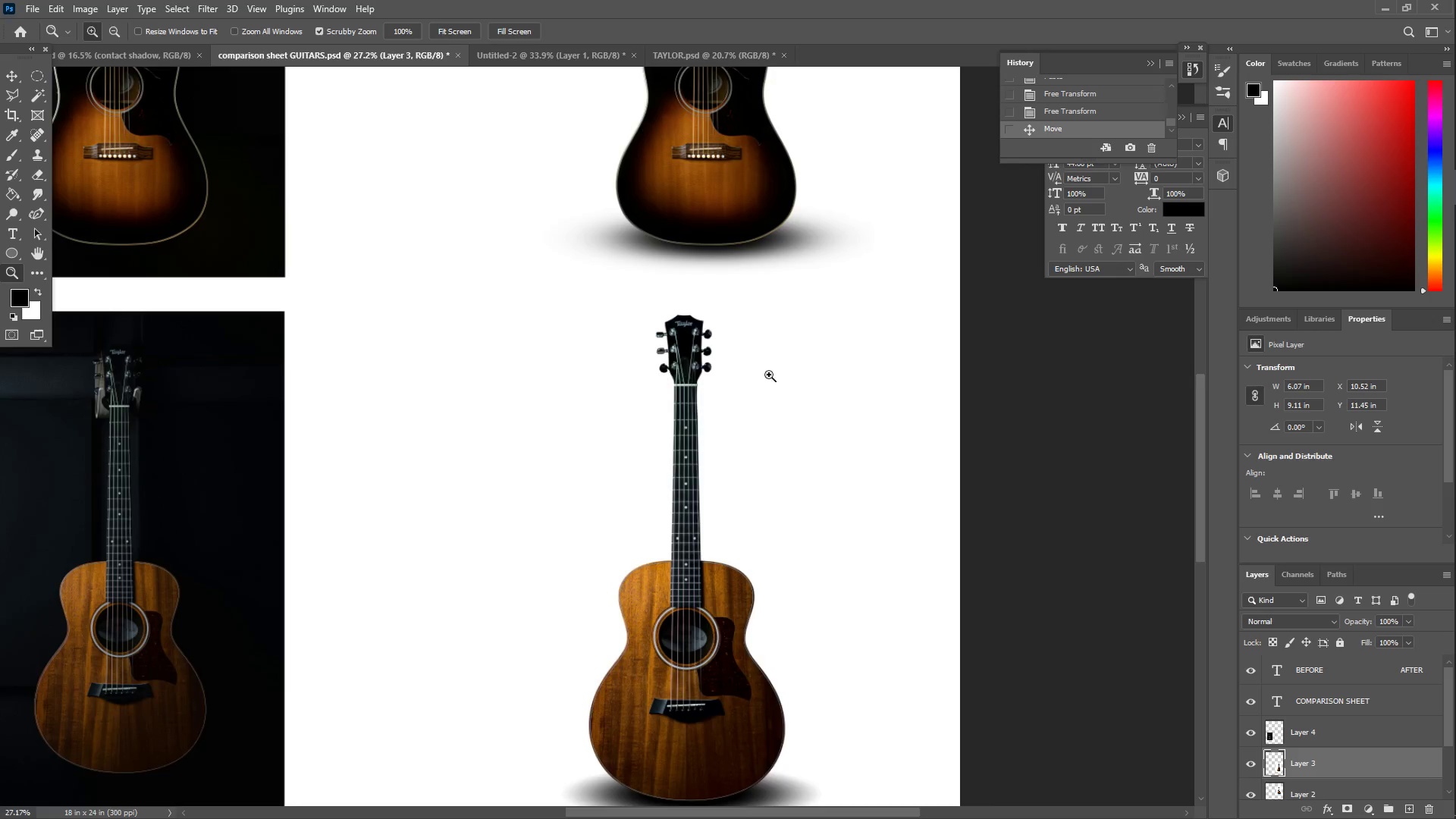 
left_click_drag(start_coordinate=[771, 632], to_coordinate=[817, 643])
 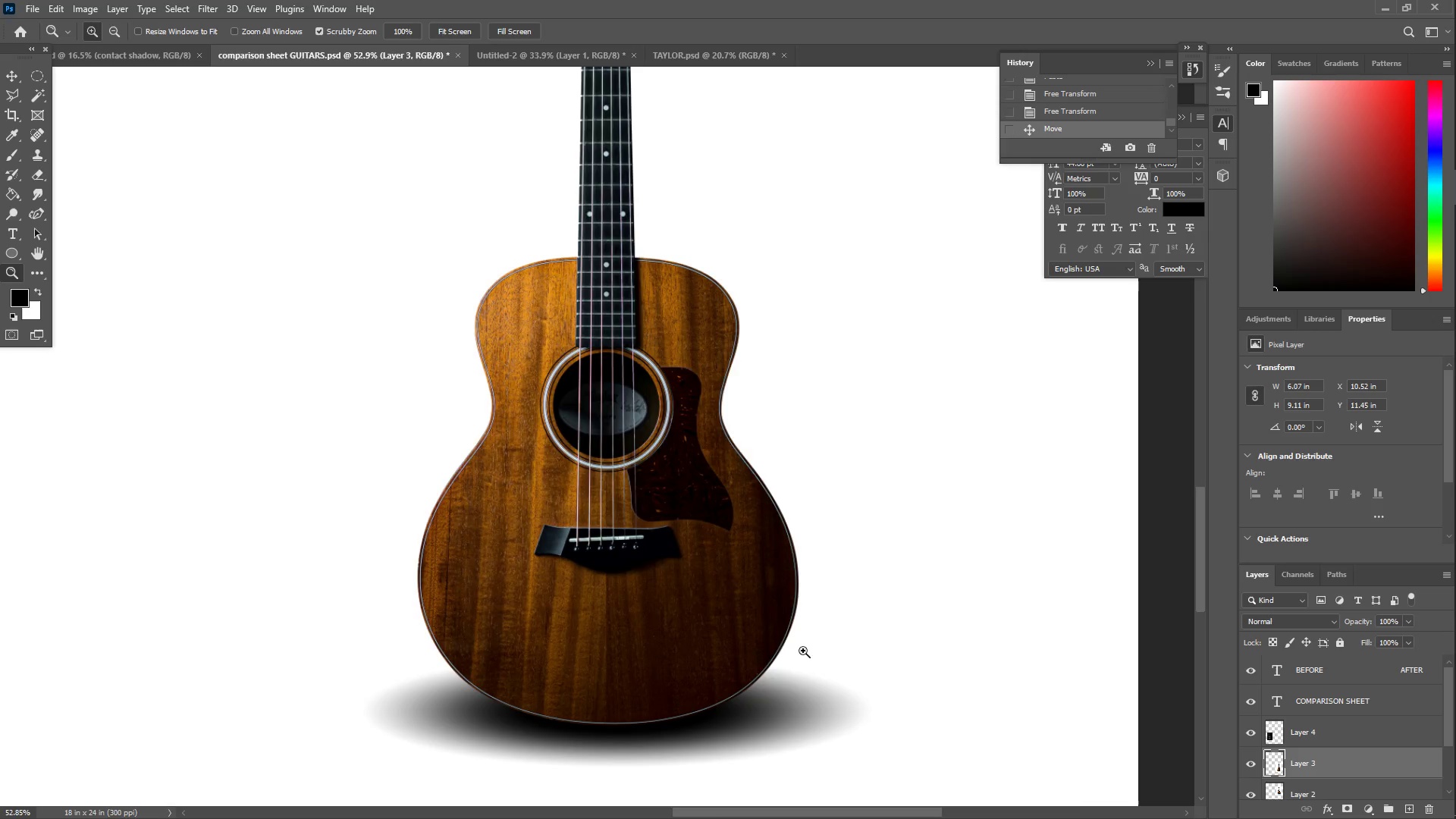 
scroll: coordinate [745, 567], scroll_direction: down, amount: 10.0
 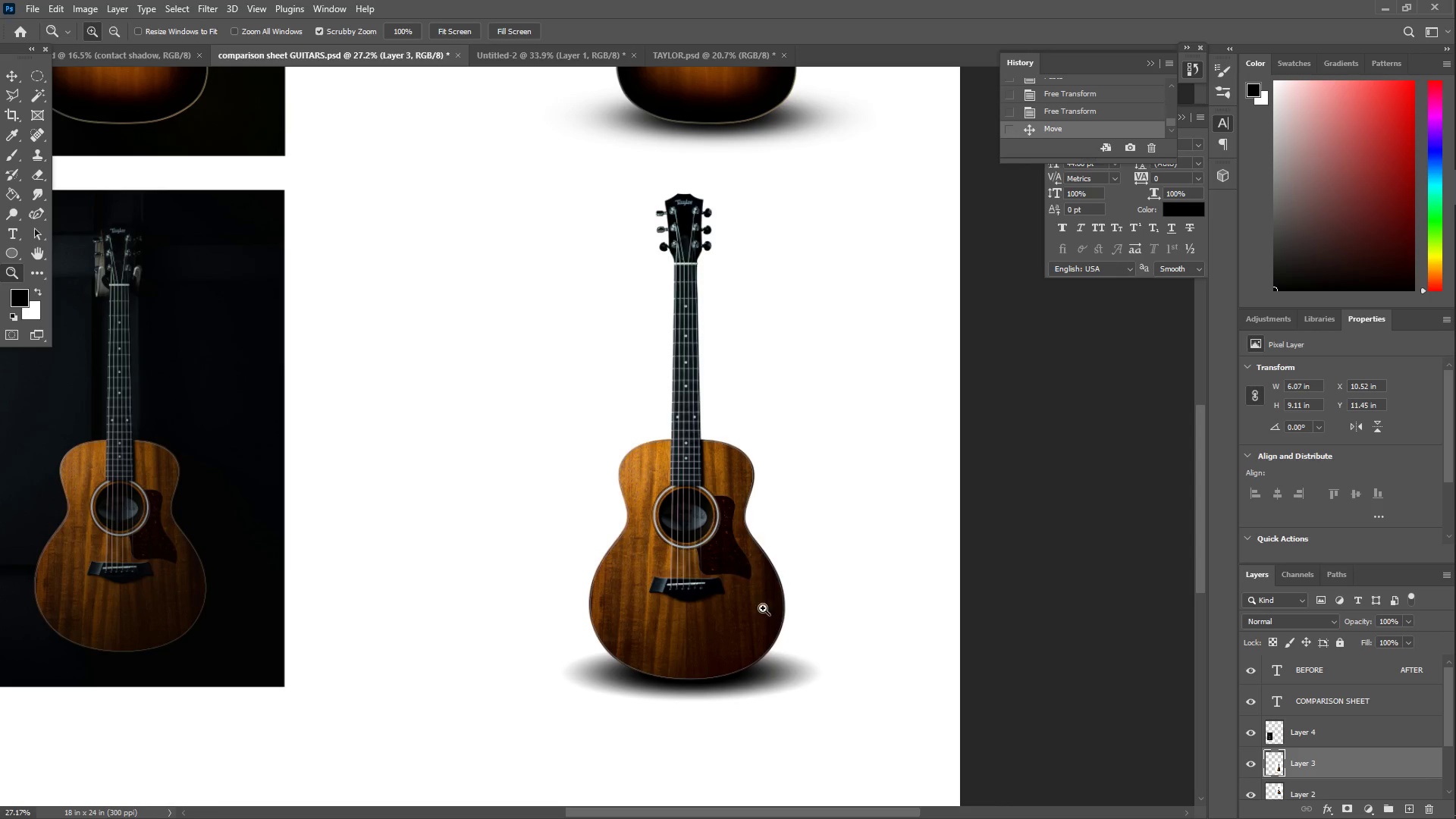 
left_click_drag(start_coordinate=[731, 644], to_coordinate=[650, 636])
 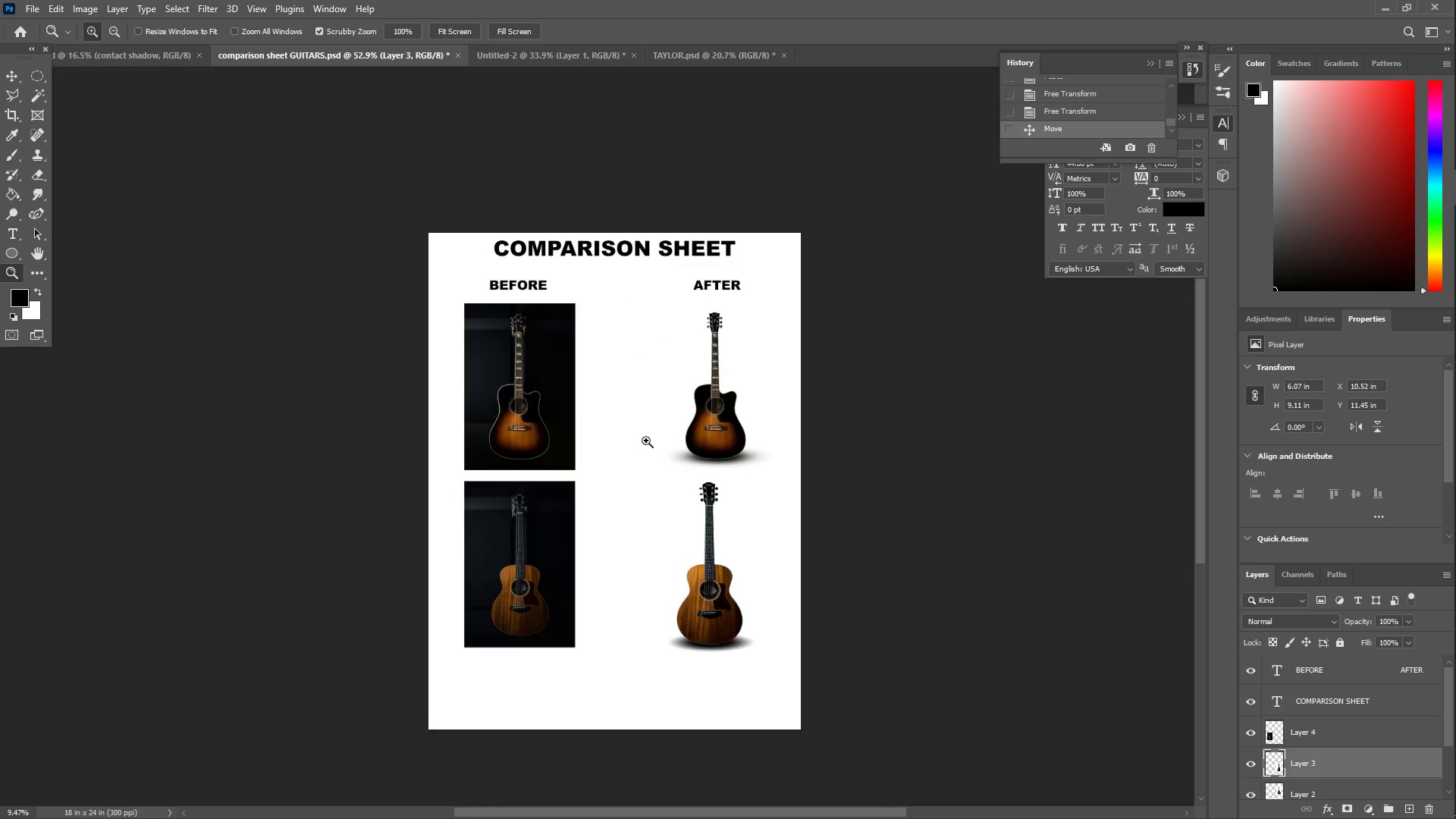 
scroll: coordinate [785, 669], scroll_direction: down, amount: 6.0
 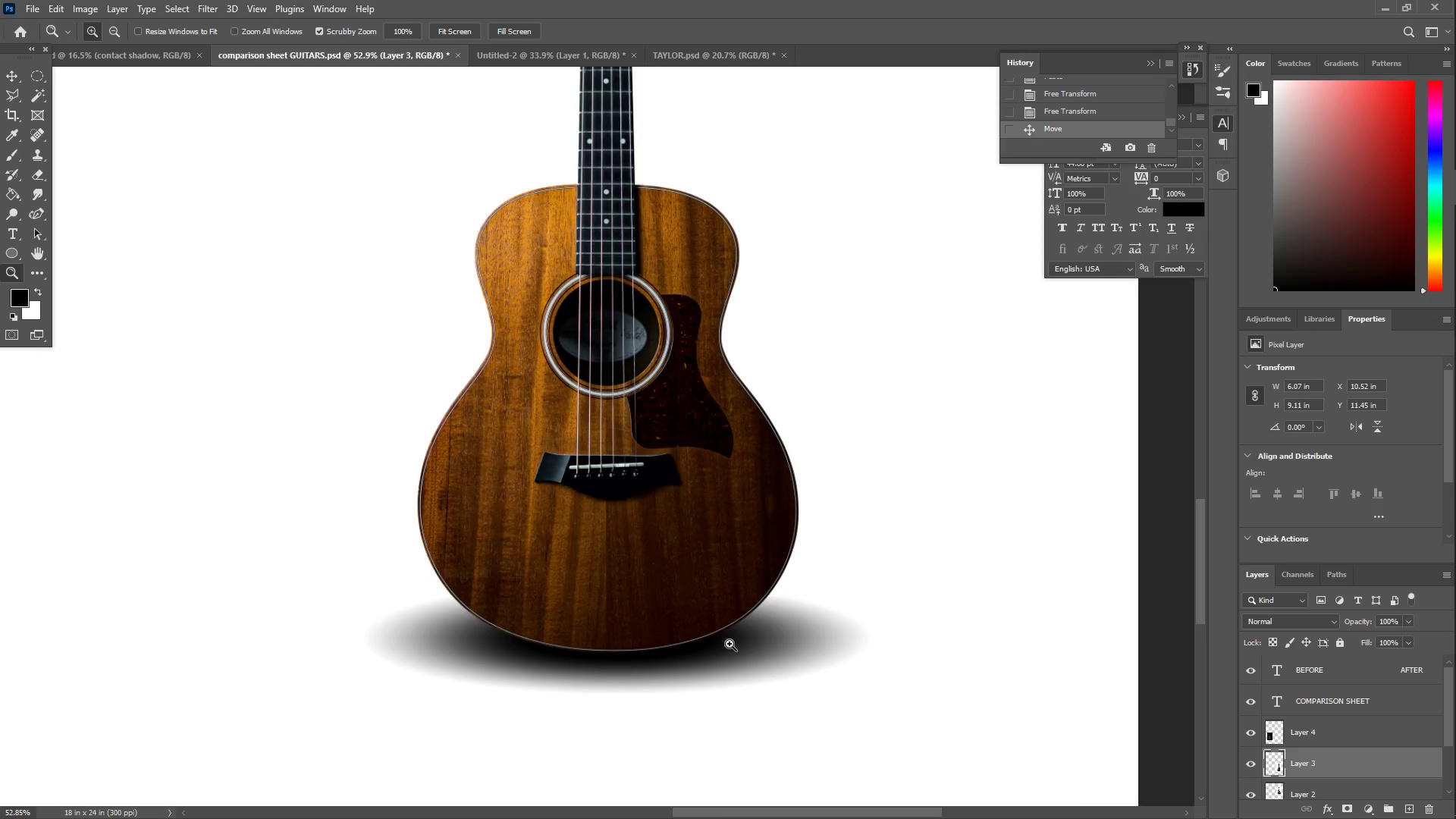 
left_click([667, 447])
 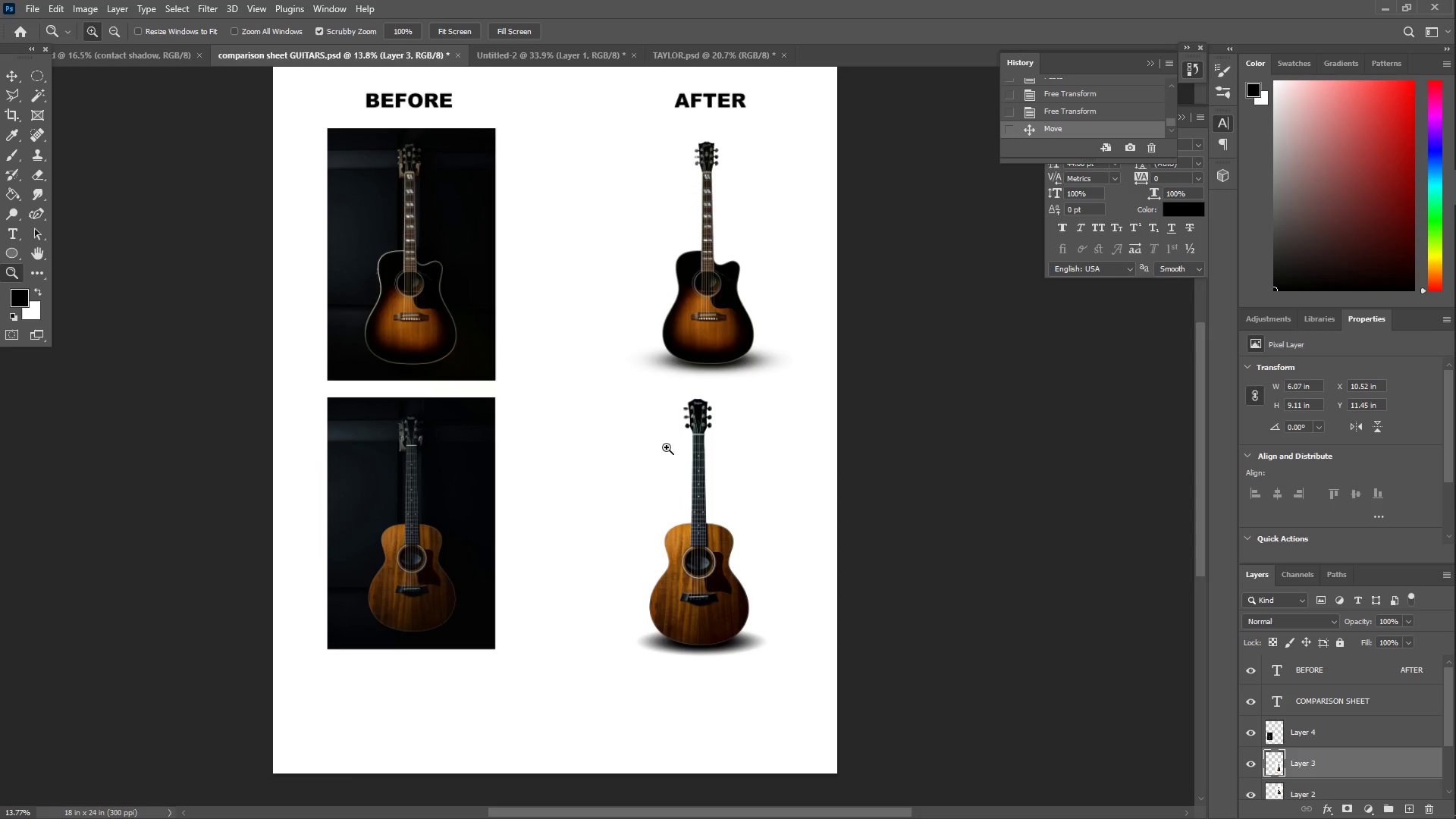 
wait(8.97)
 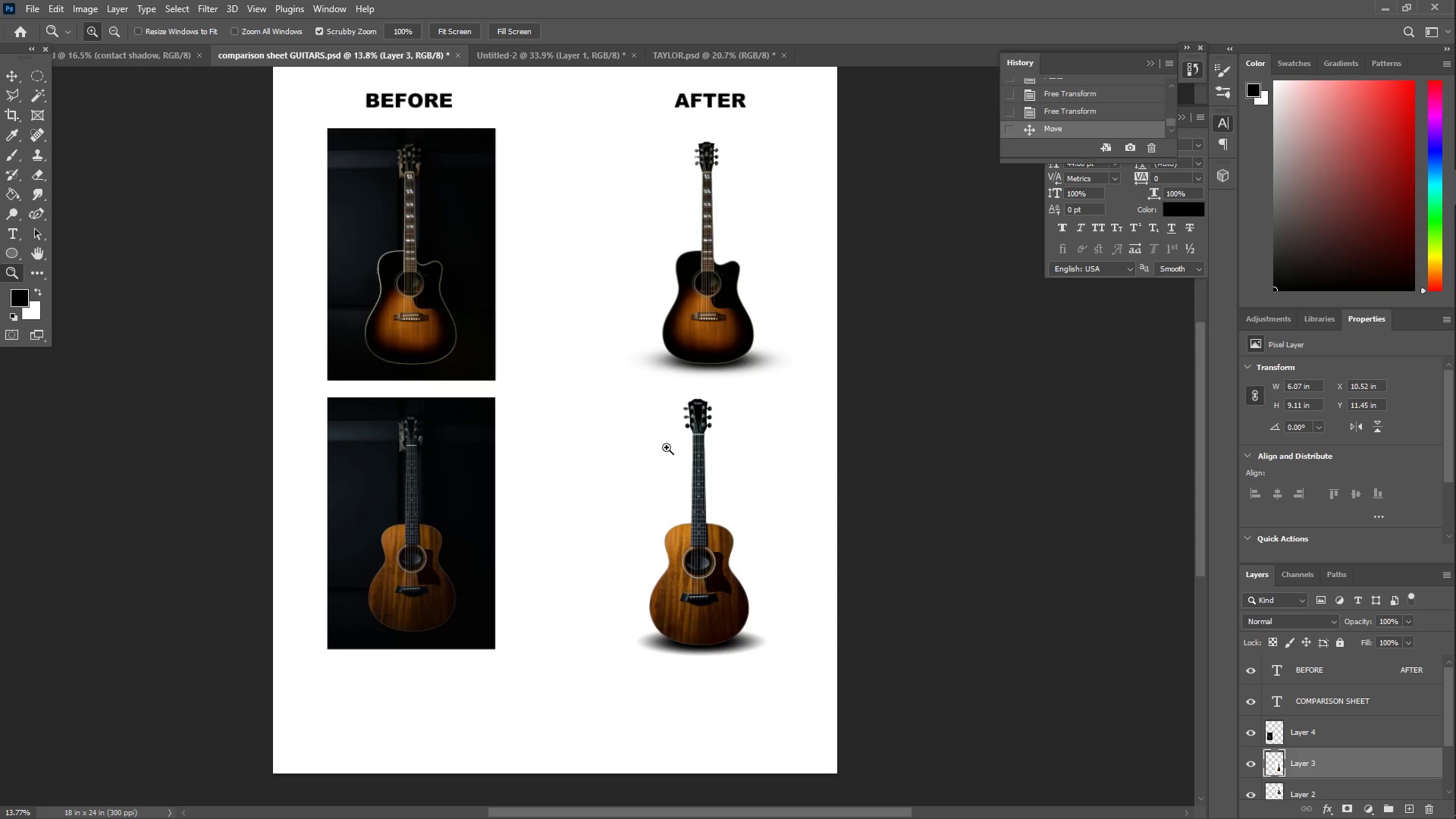 
left_click([717, 58])
 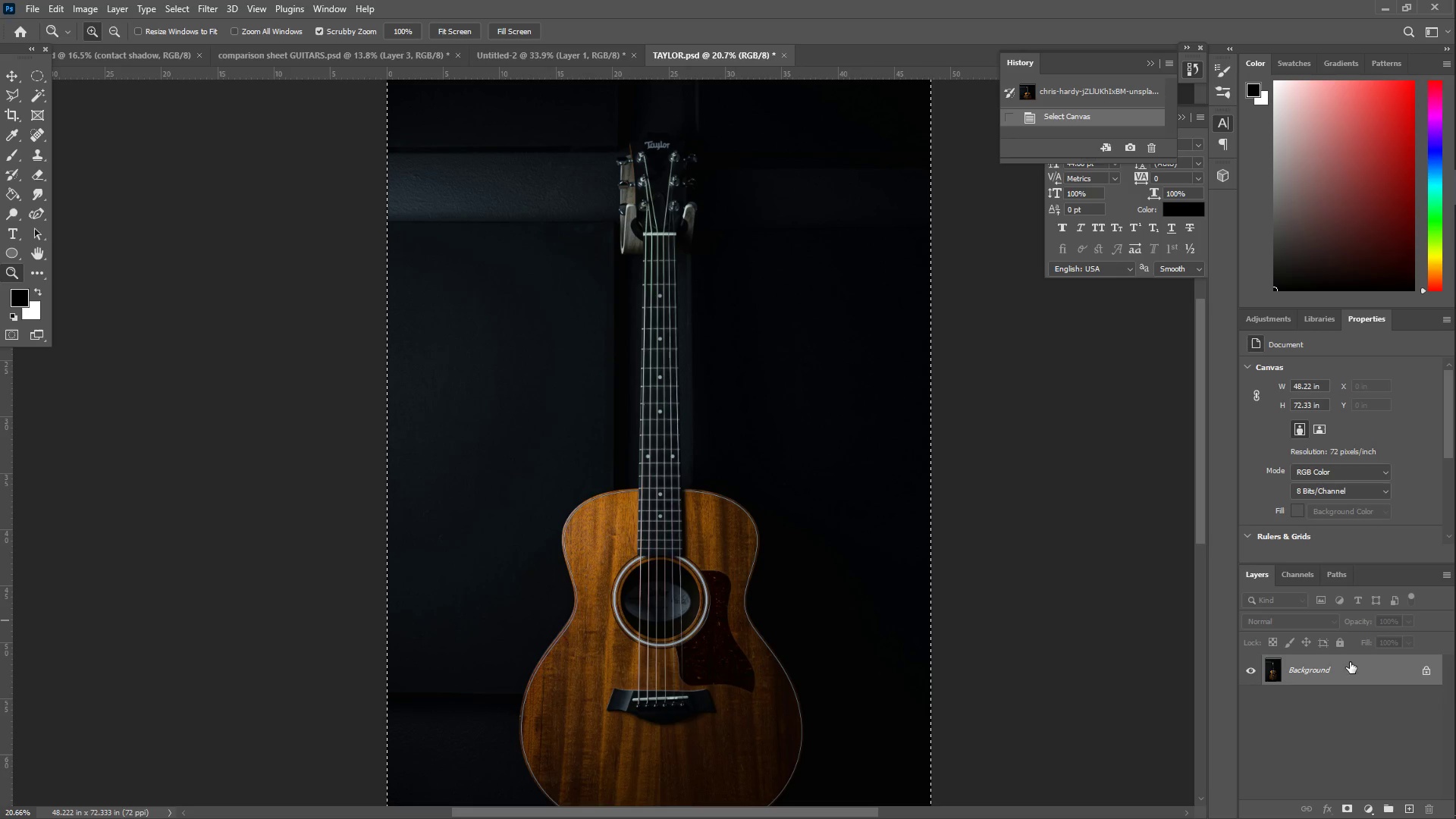 
scroll: coordinate [1102, 499], scroll_direction: up, amount: 4.0
 